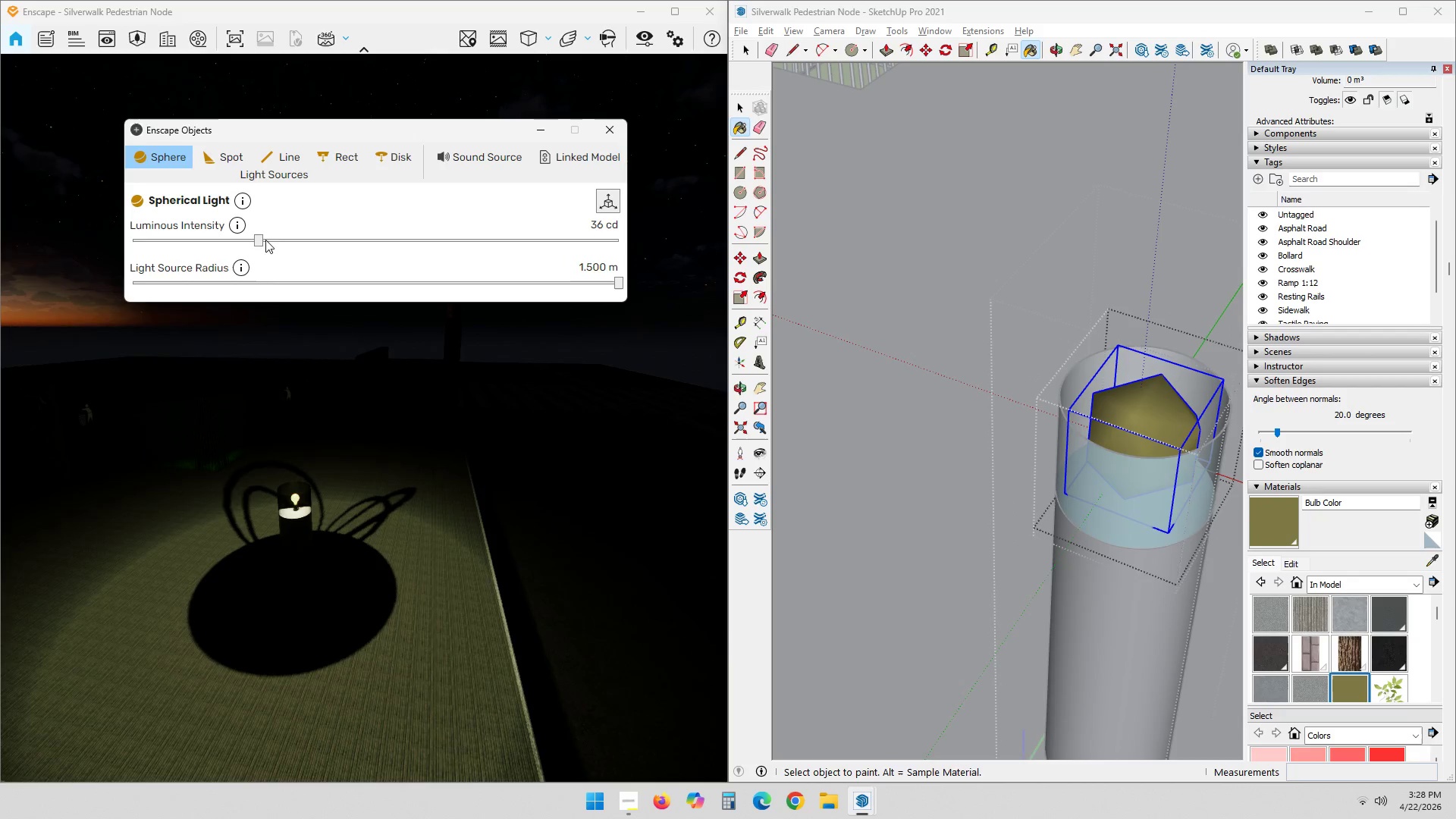 
left_click_drag(start_coordinate=[259, 242], to_coordinate=[271, 243])
 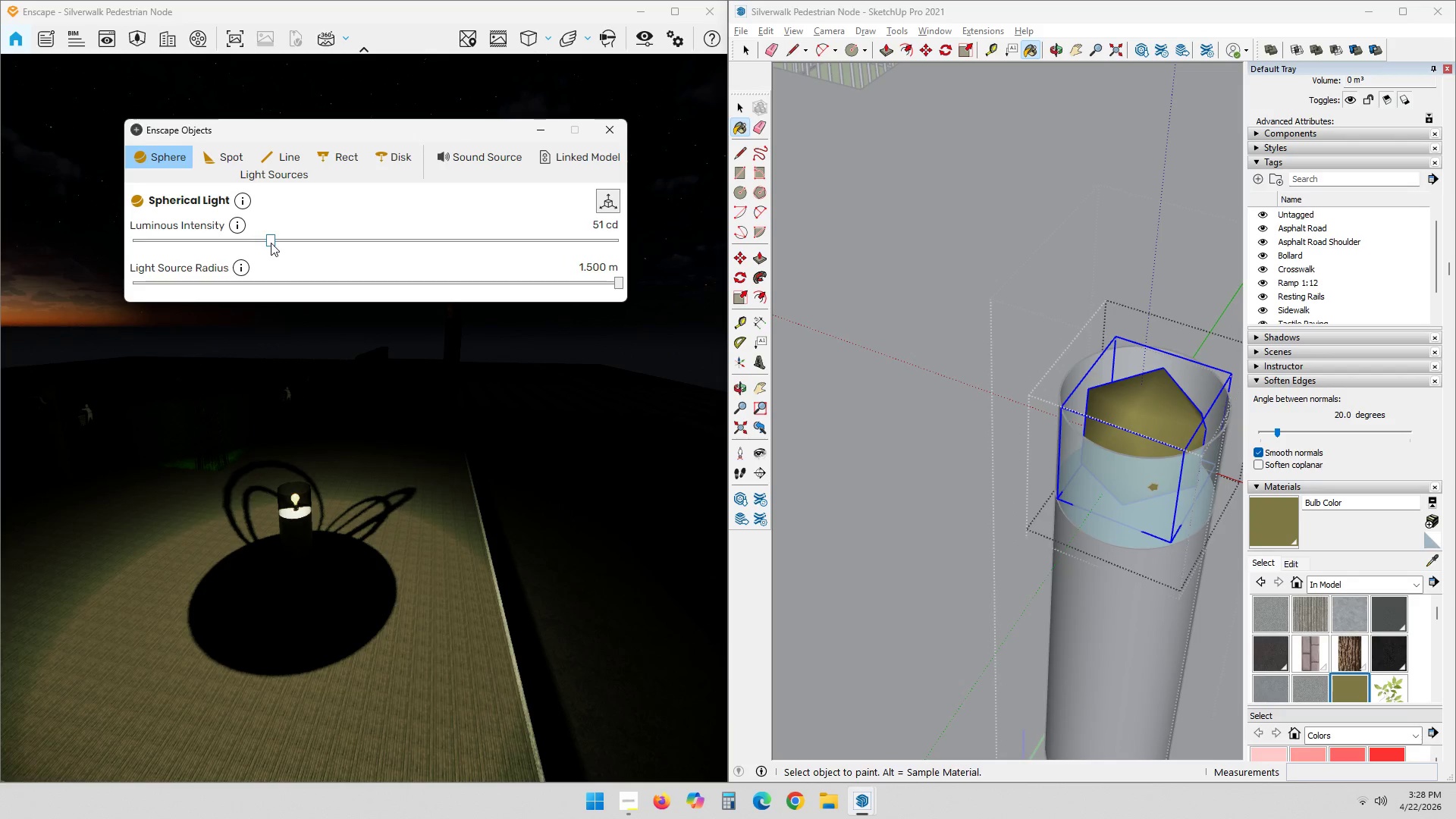 
left_click_drag(start_coordinate=[268, 243], to_coordinate=[277, 243])
 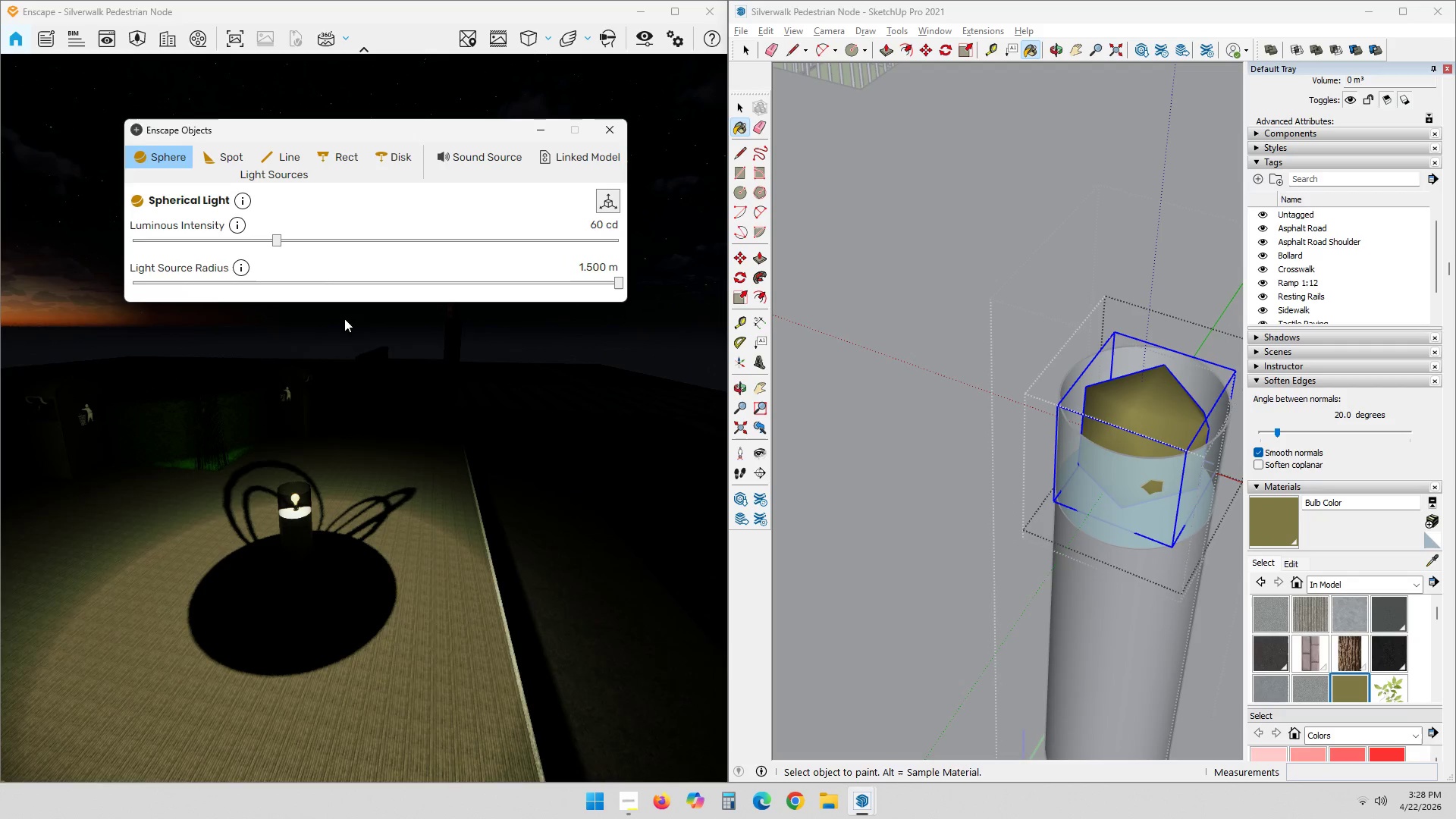 
scroll: coordinate [1122, 459], scroll_direction: down, amount: 3.0
 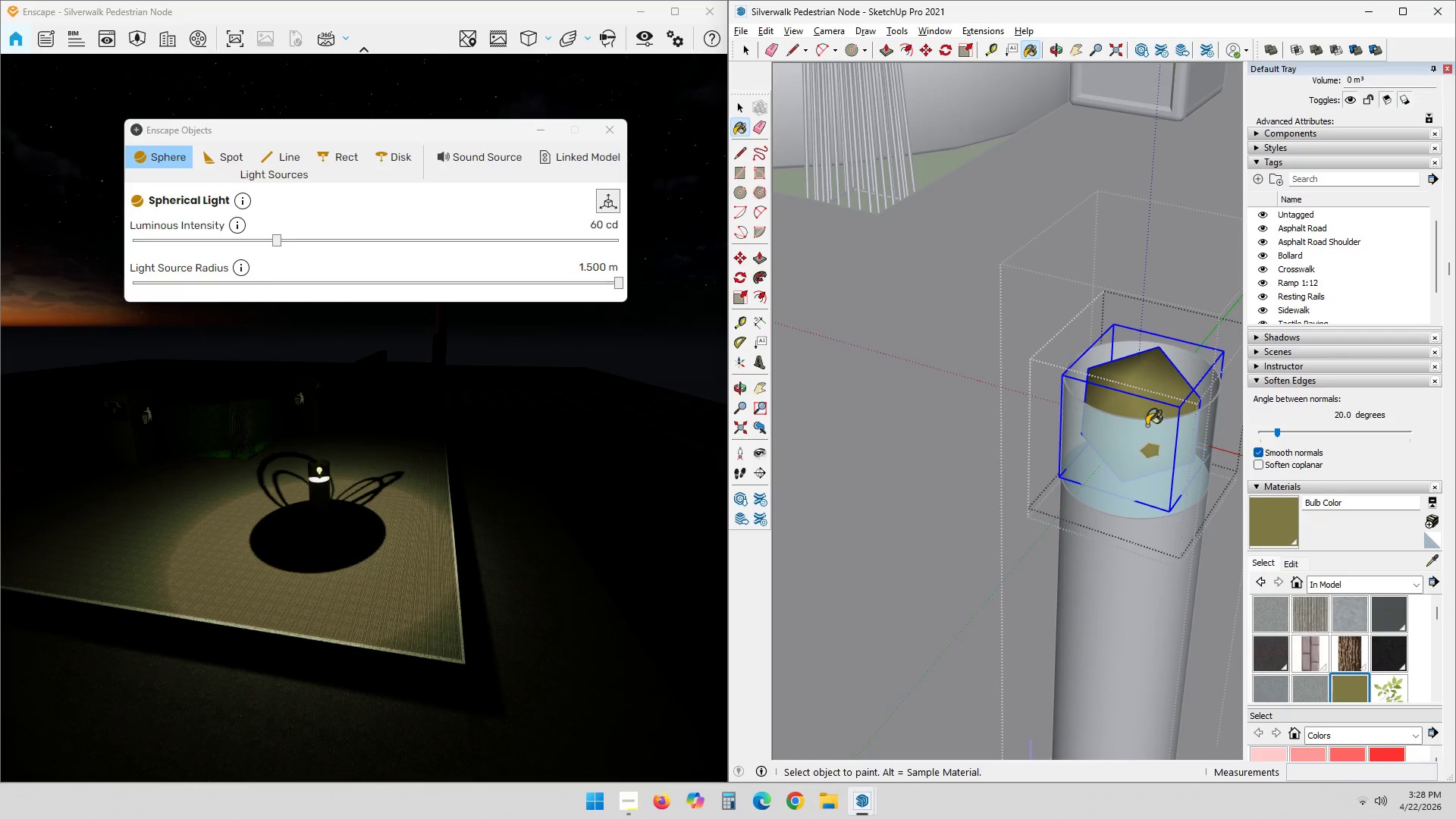 
middle_click([1156, 370])
 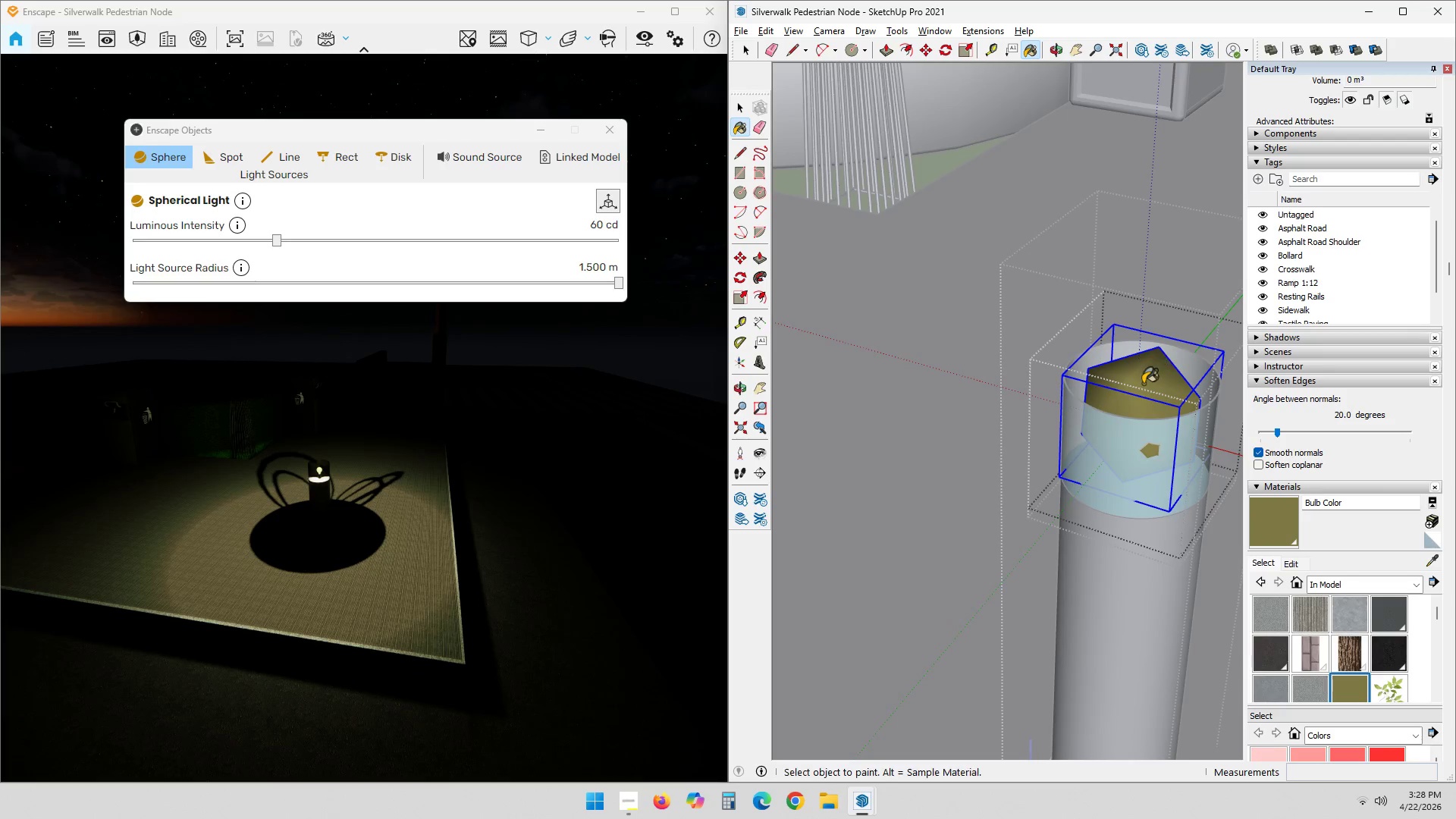 
key(S)
 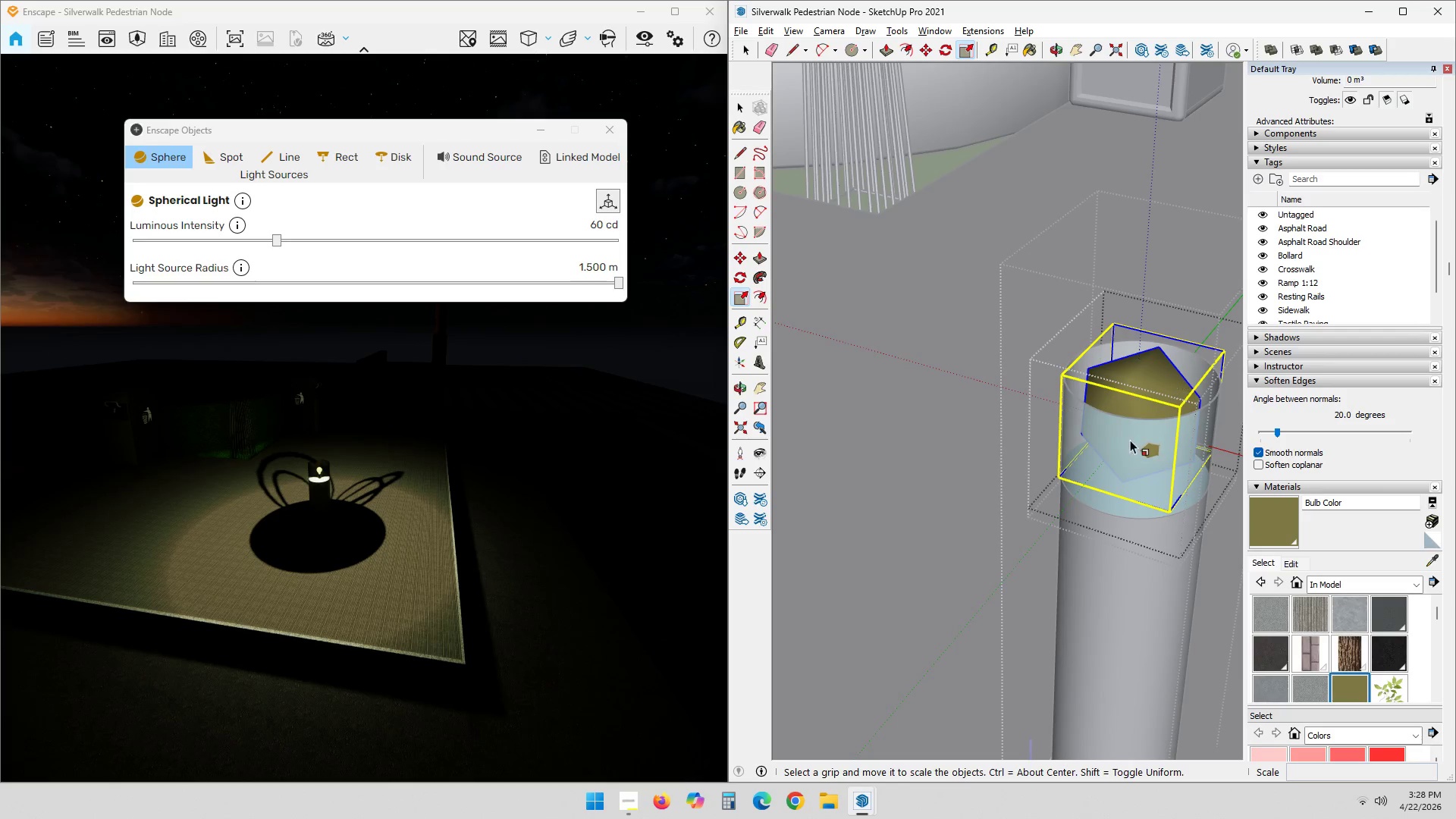 
scroll: coordinate [1137, 478], scroll_direction: down, amount: 8.0
 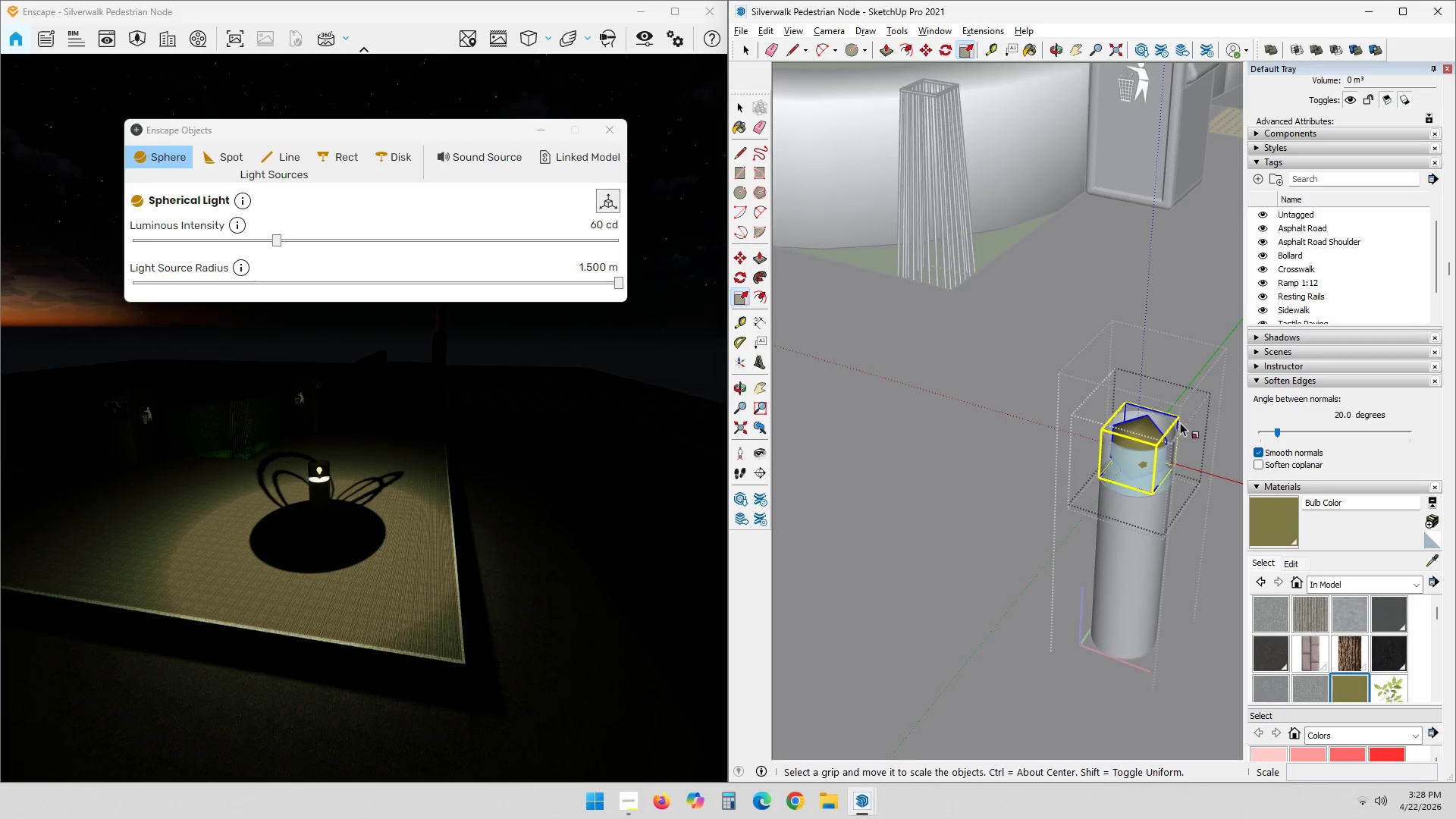 
key(S)
 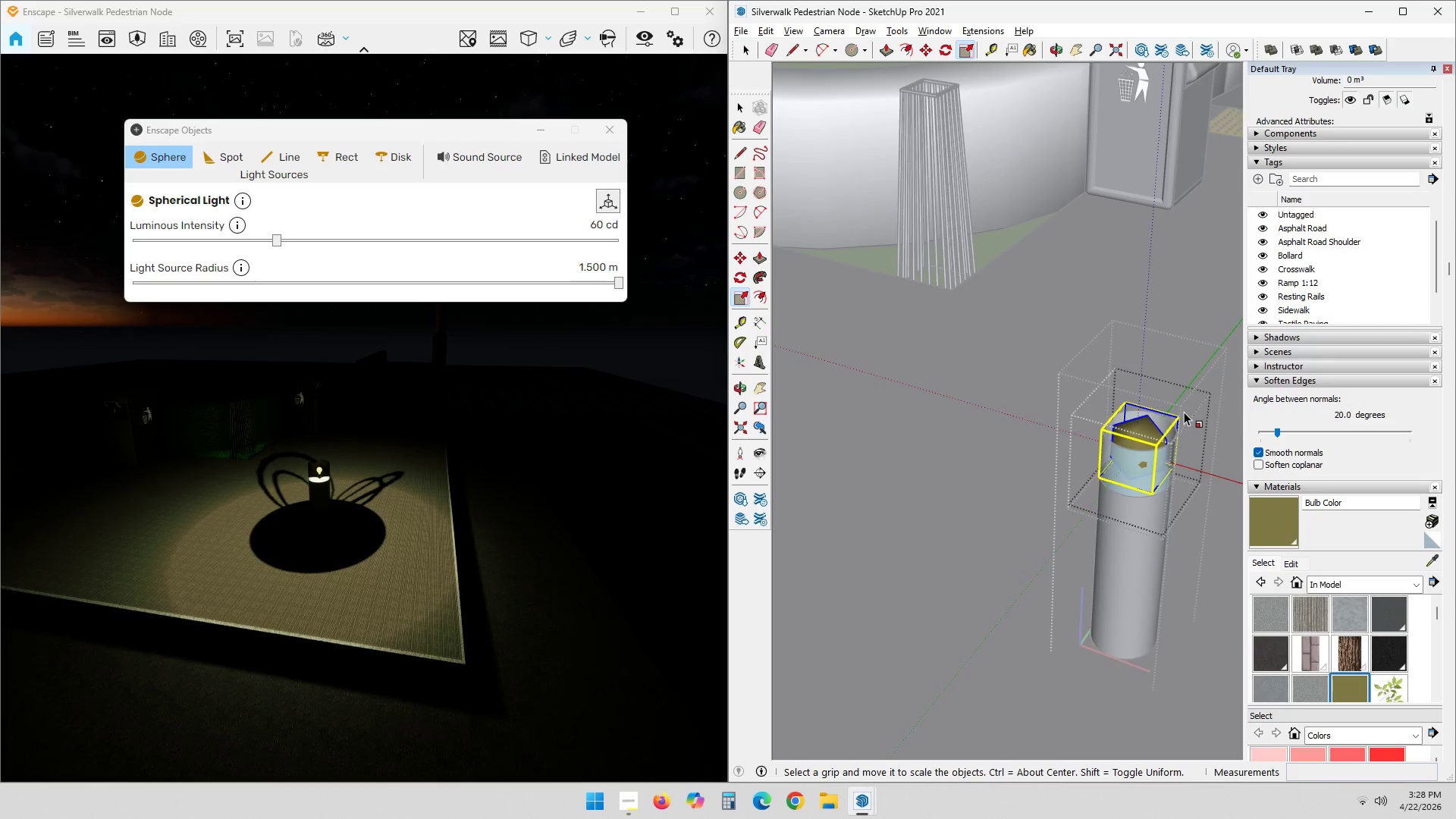 
scroll: coordinate [1156, 459], scroll_direction: down, amount: 5.0
 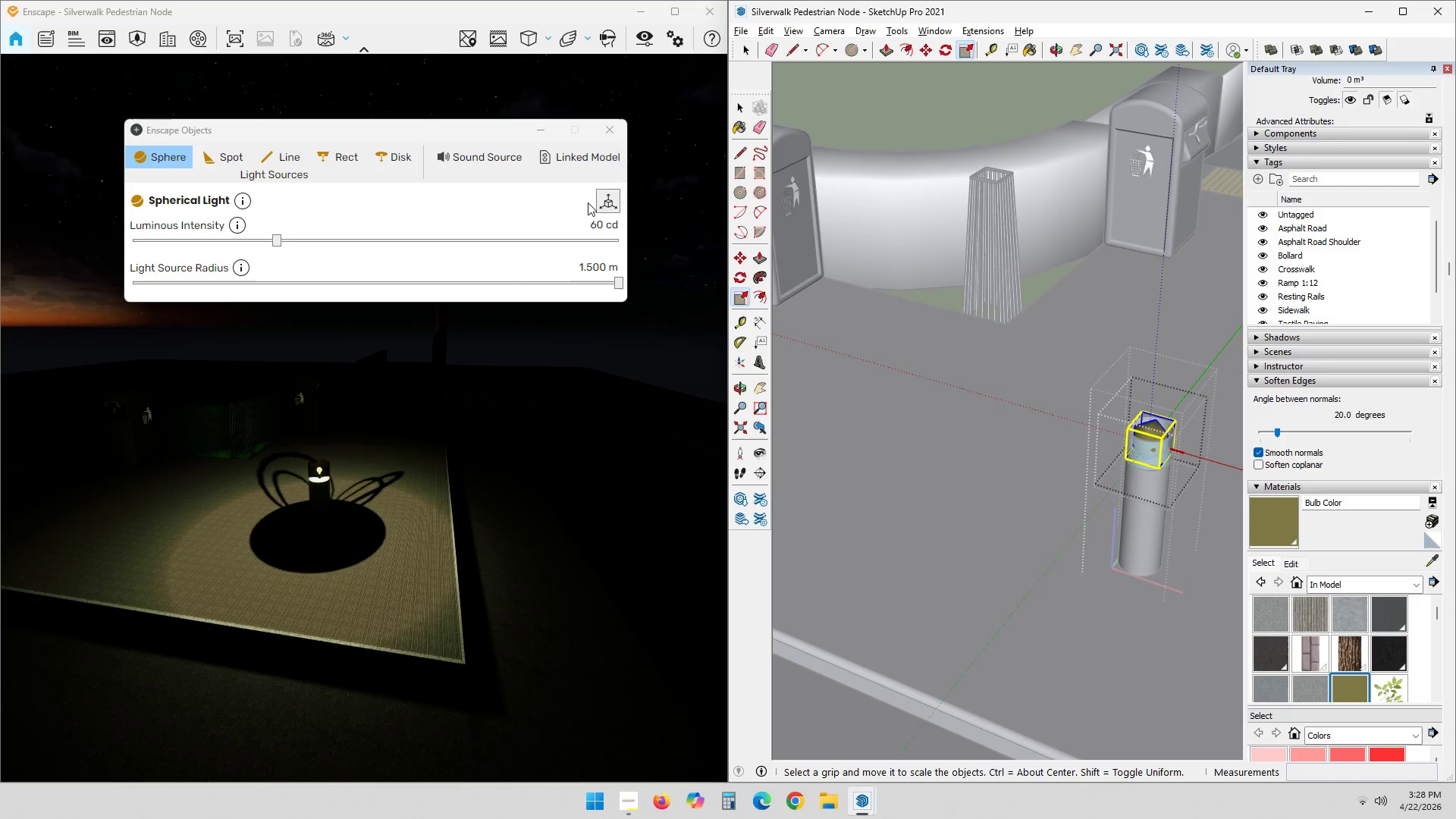 
left_click([604, 203])
 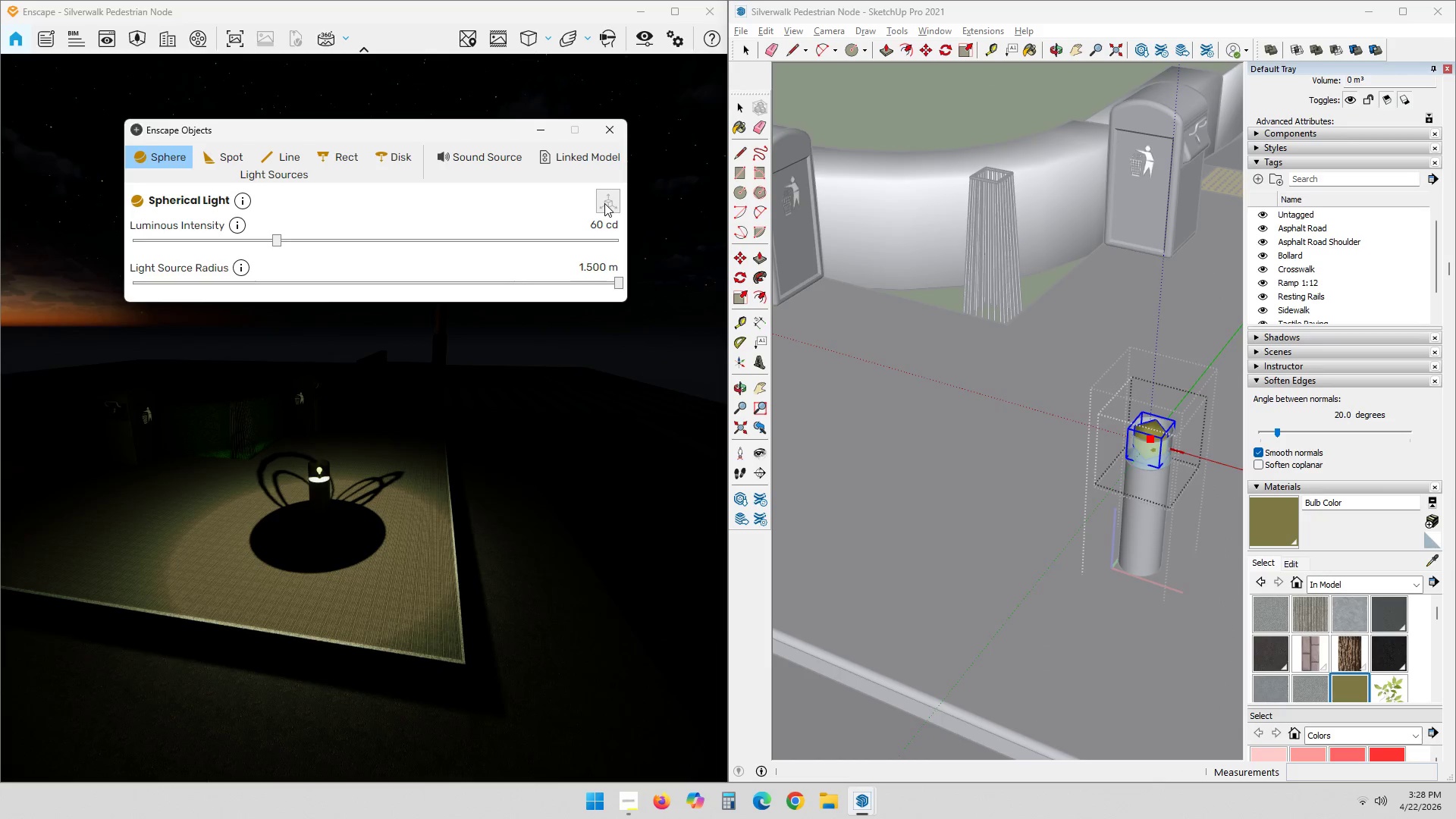 
left_click([604, 203])
 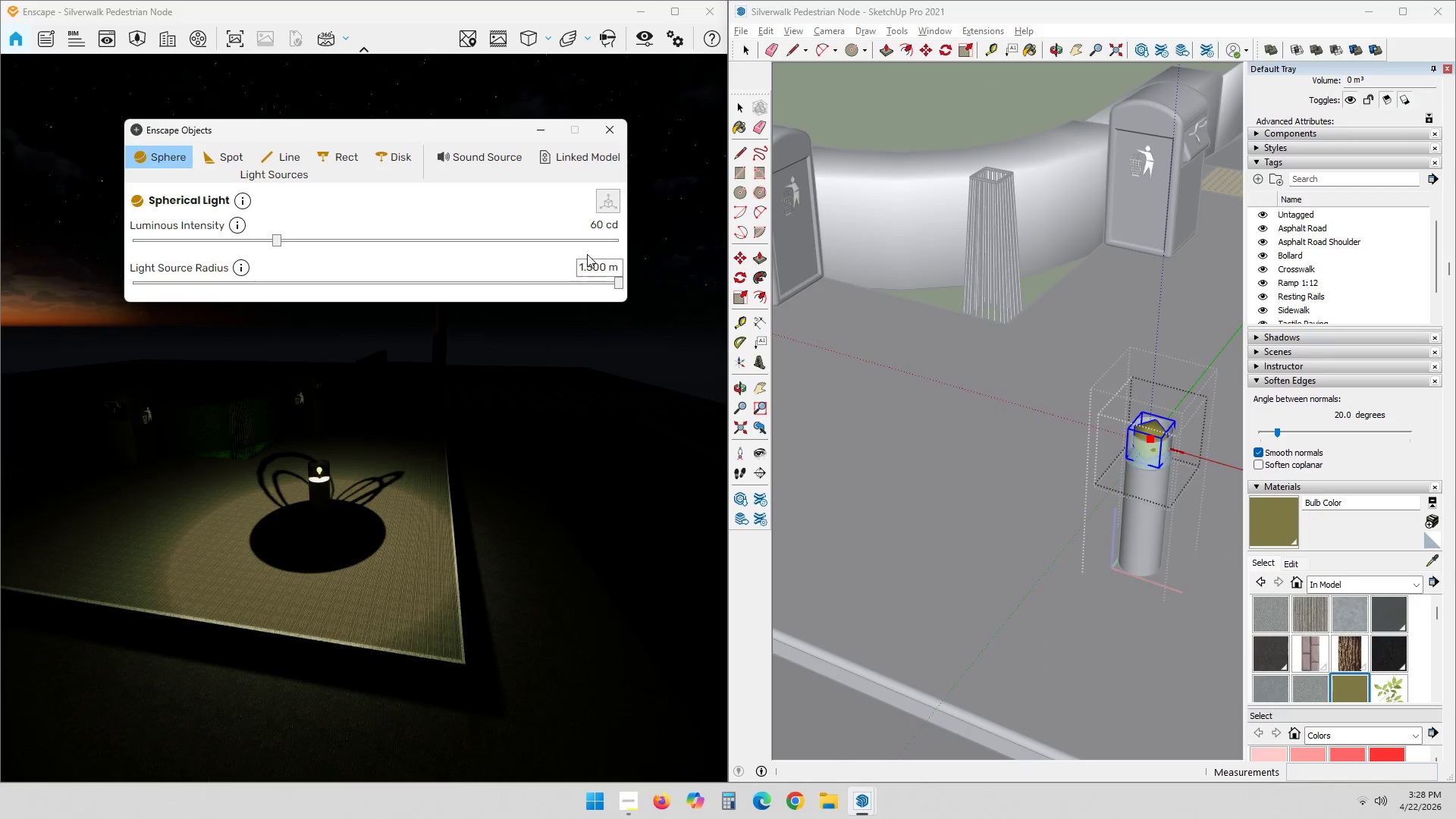 
left_click([604, 203])
 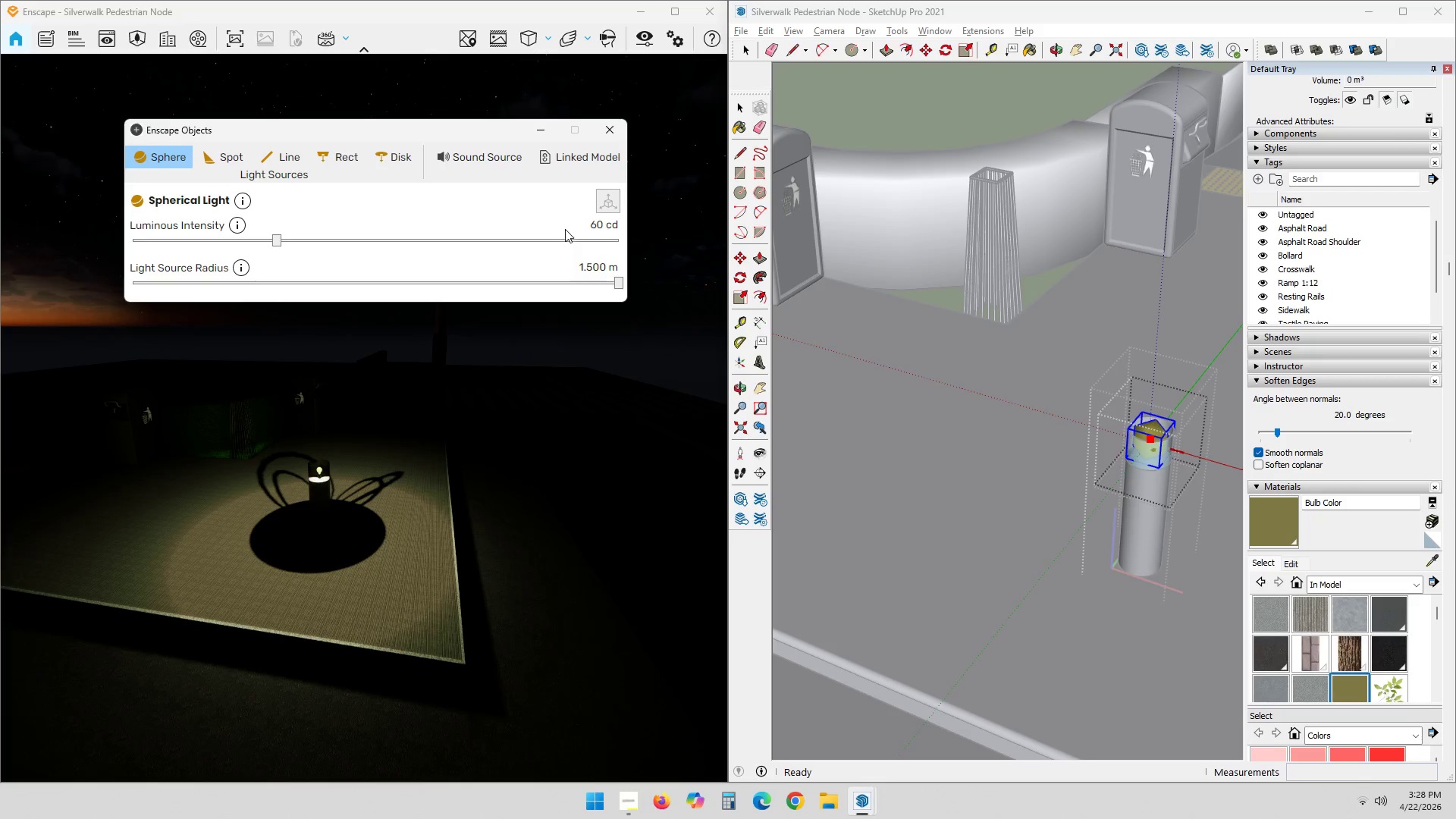 
hold_key(key=ShiftLeft, duration=0.86)
 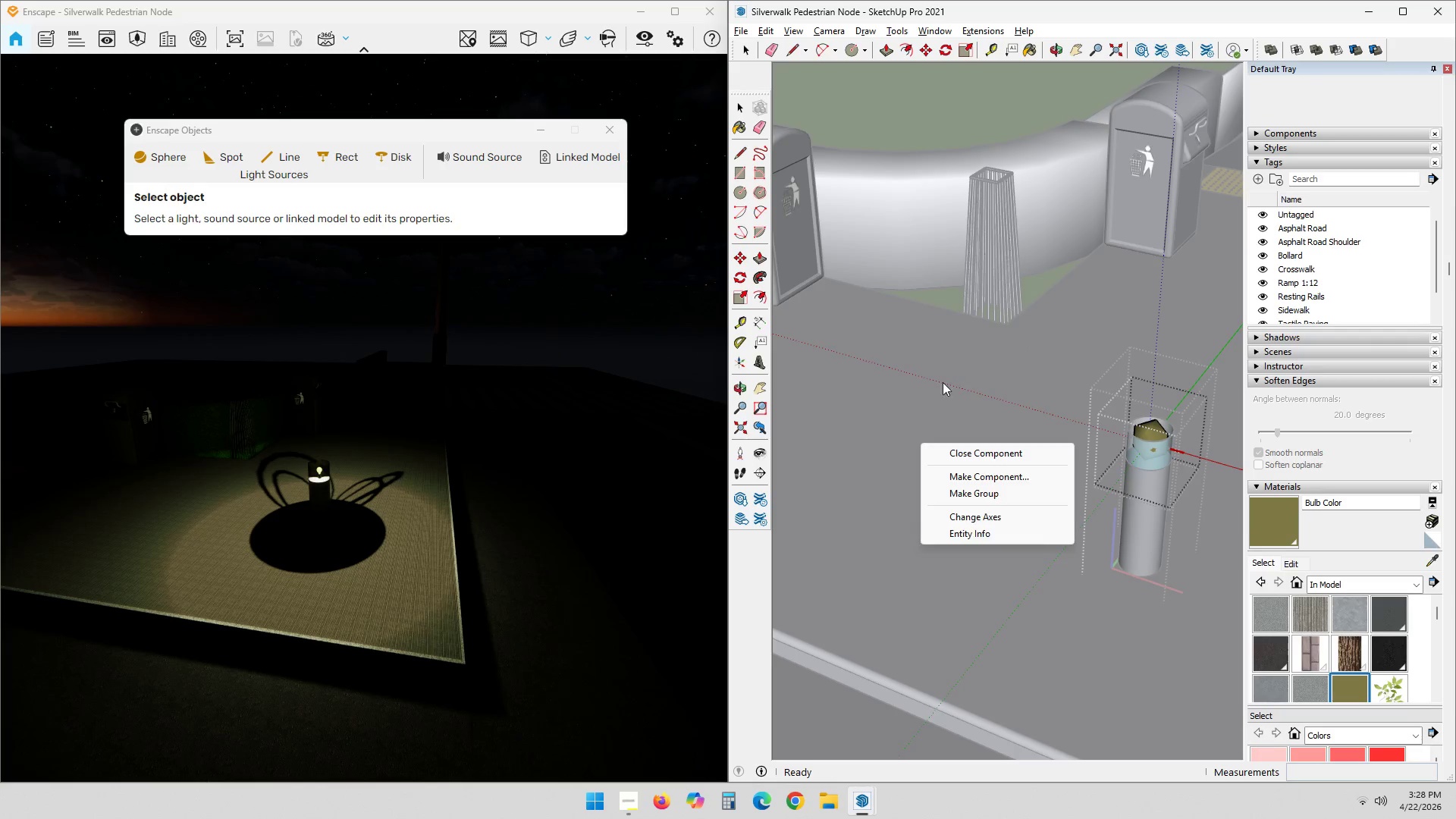 
left_click_drag(start_coordinate=[942, 383], to_coordinate=[1049, 364])
 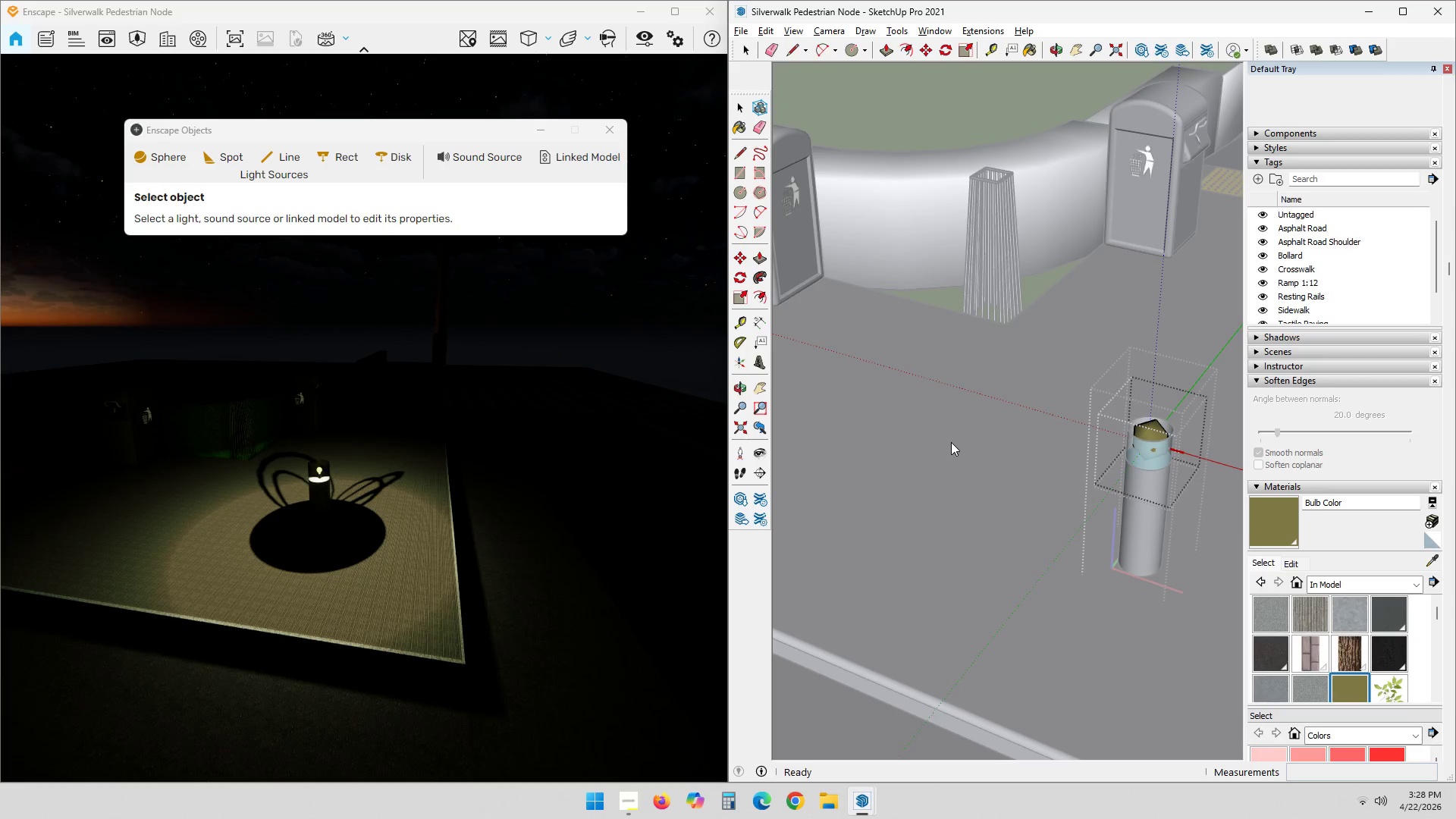 
key(Space)
 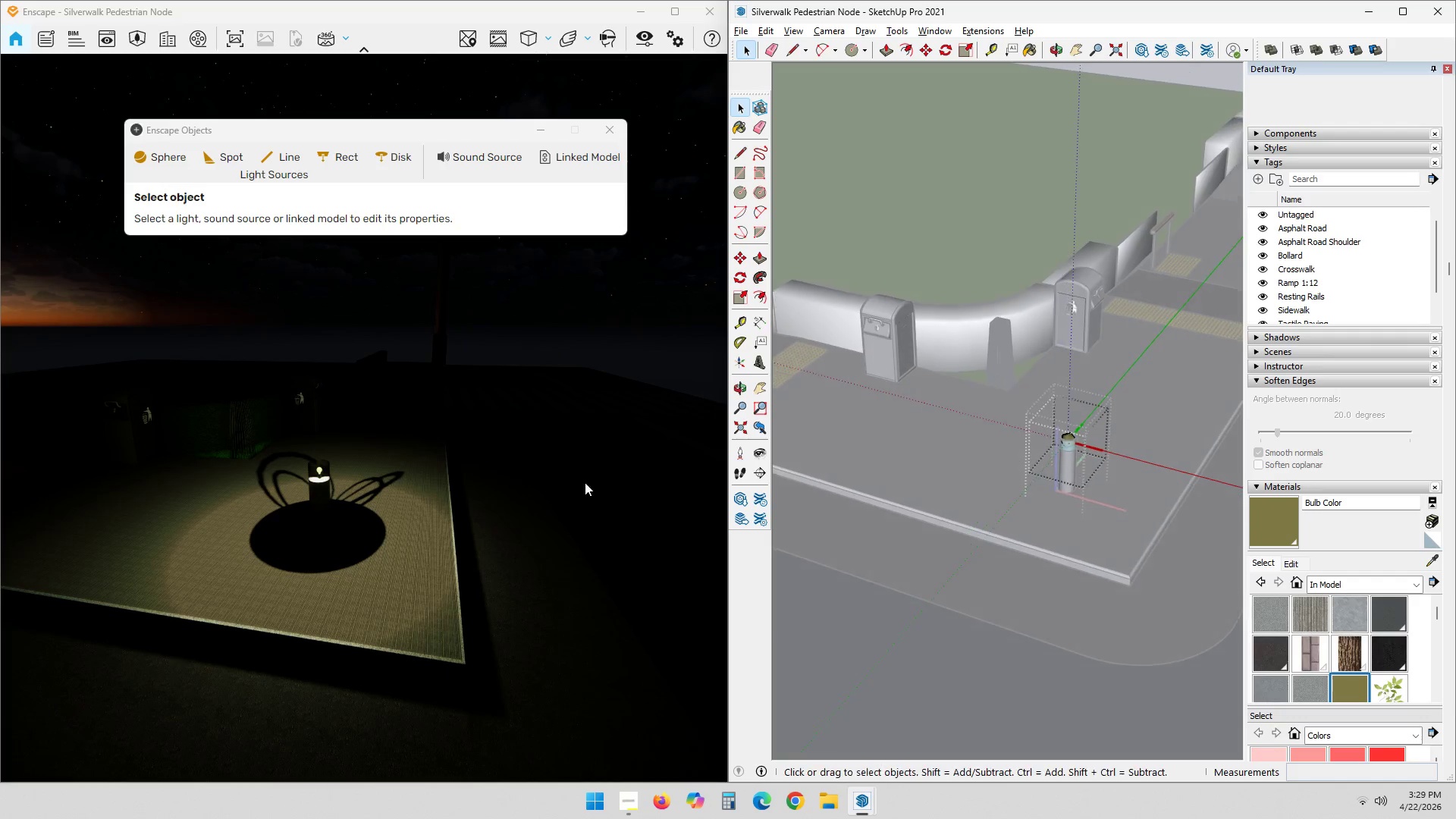 
scroll: coordinate [997, 464], scroll_direction: down, amount: 10.0
 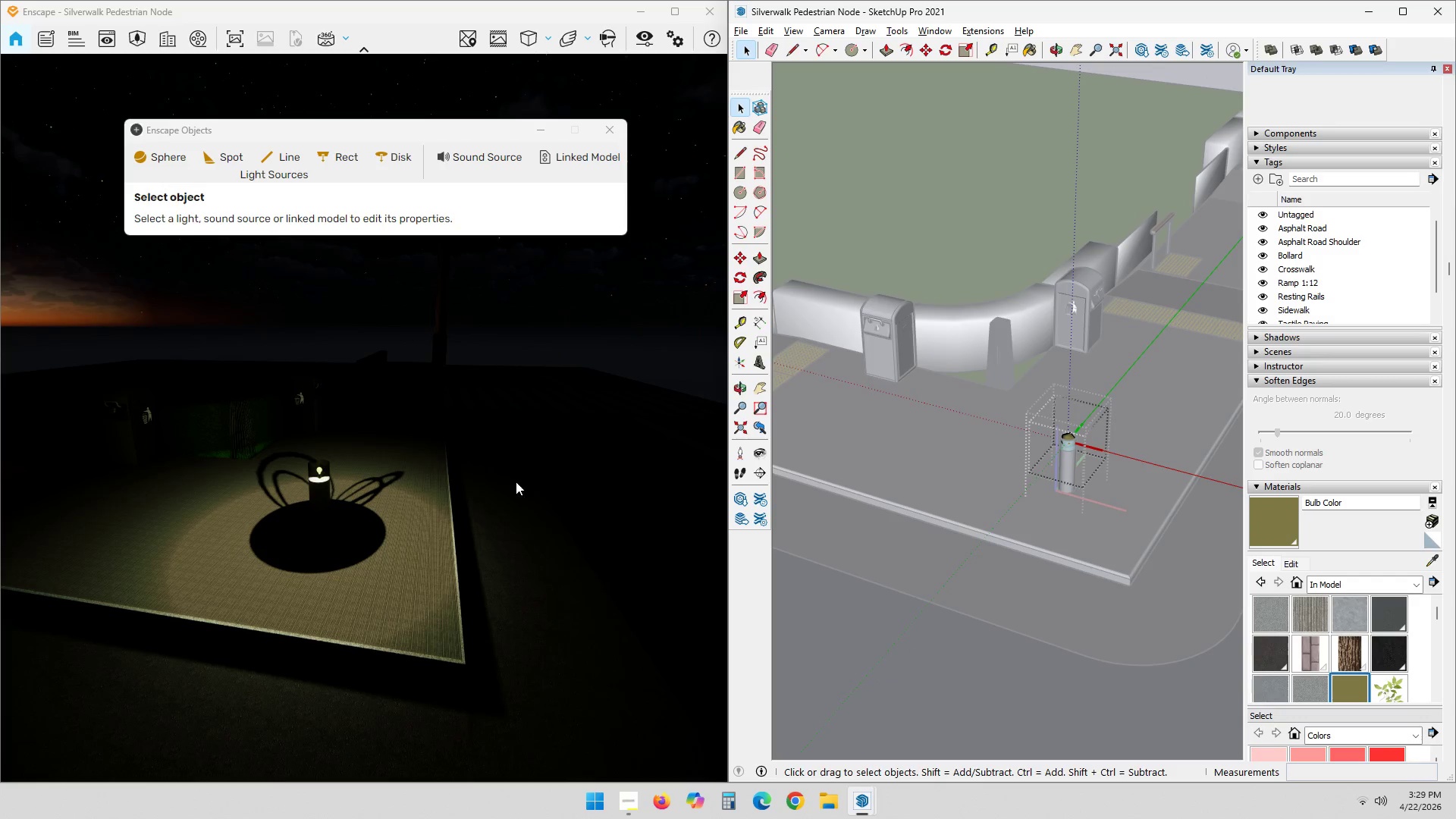 
hold_key(key=ShiftLeft, duration=0.64)
 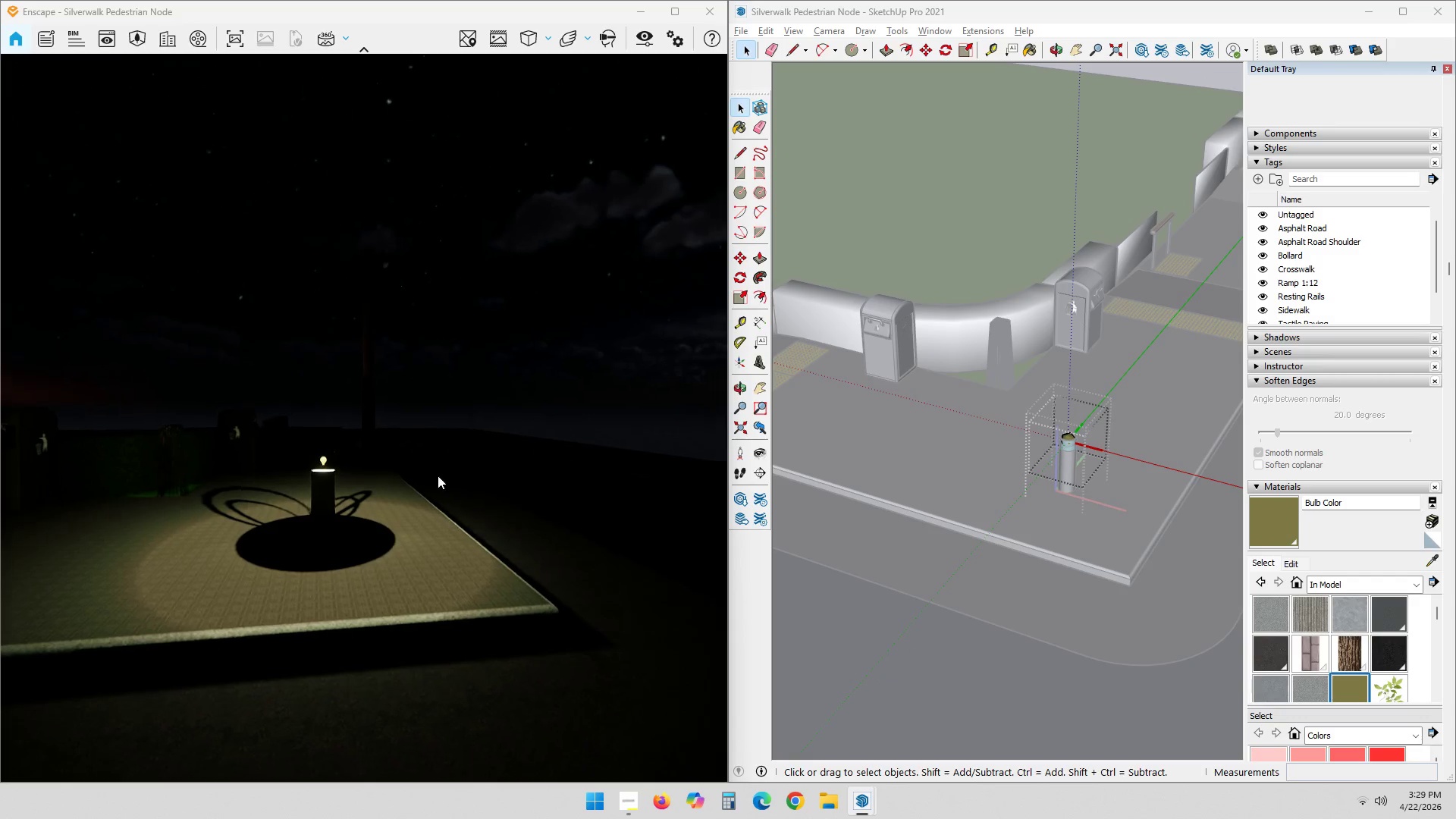 
hold_key(key=ShiftLeft, duration=4.02)
 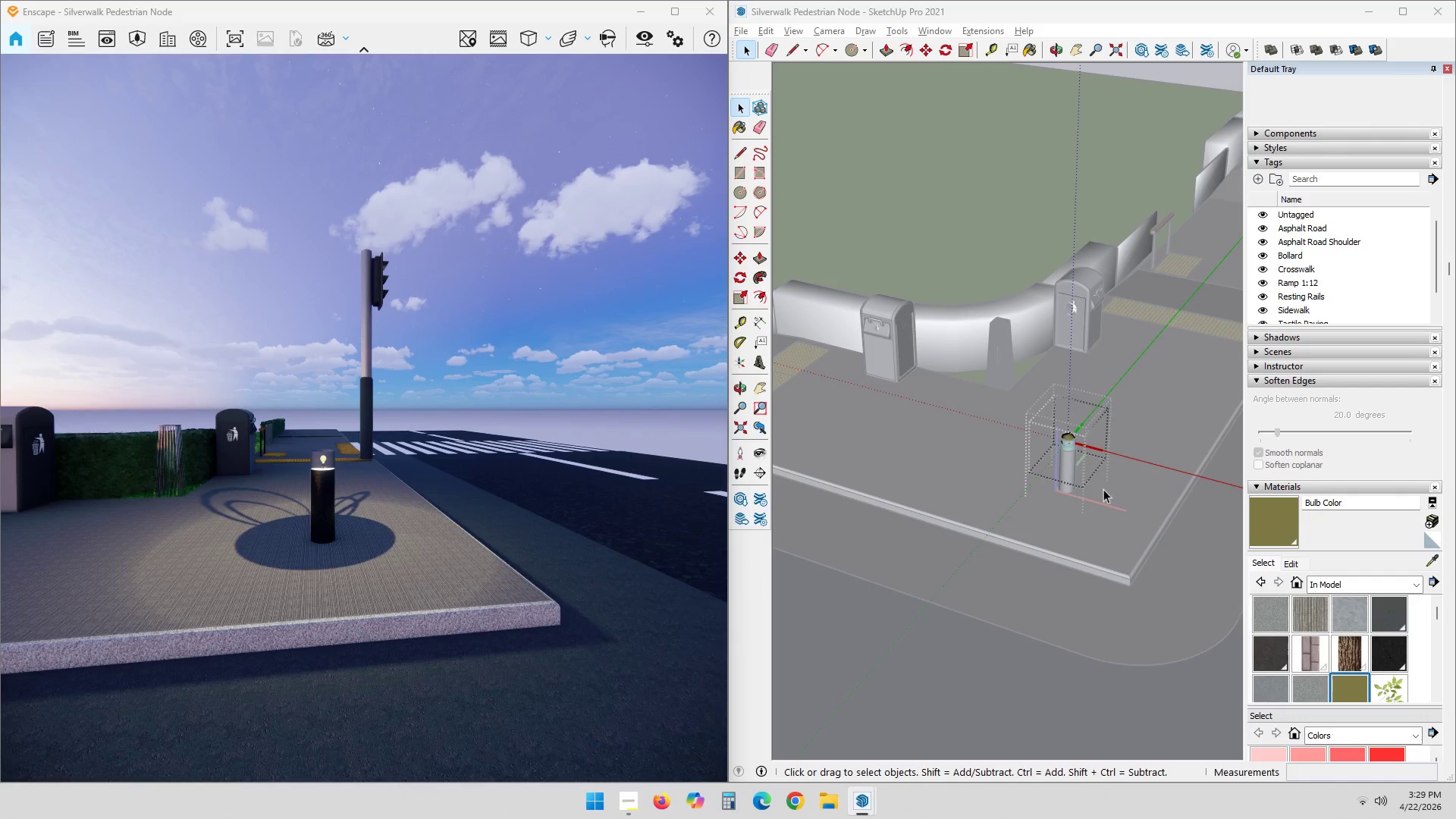 
key(Space)
 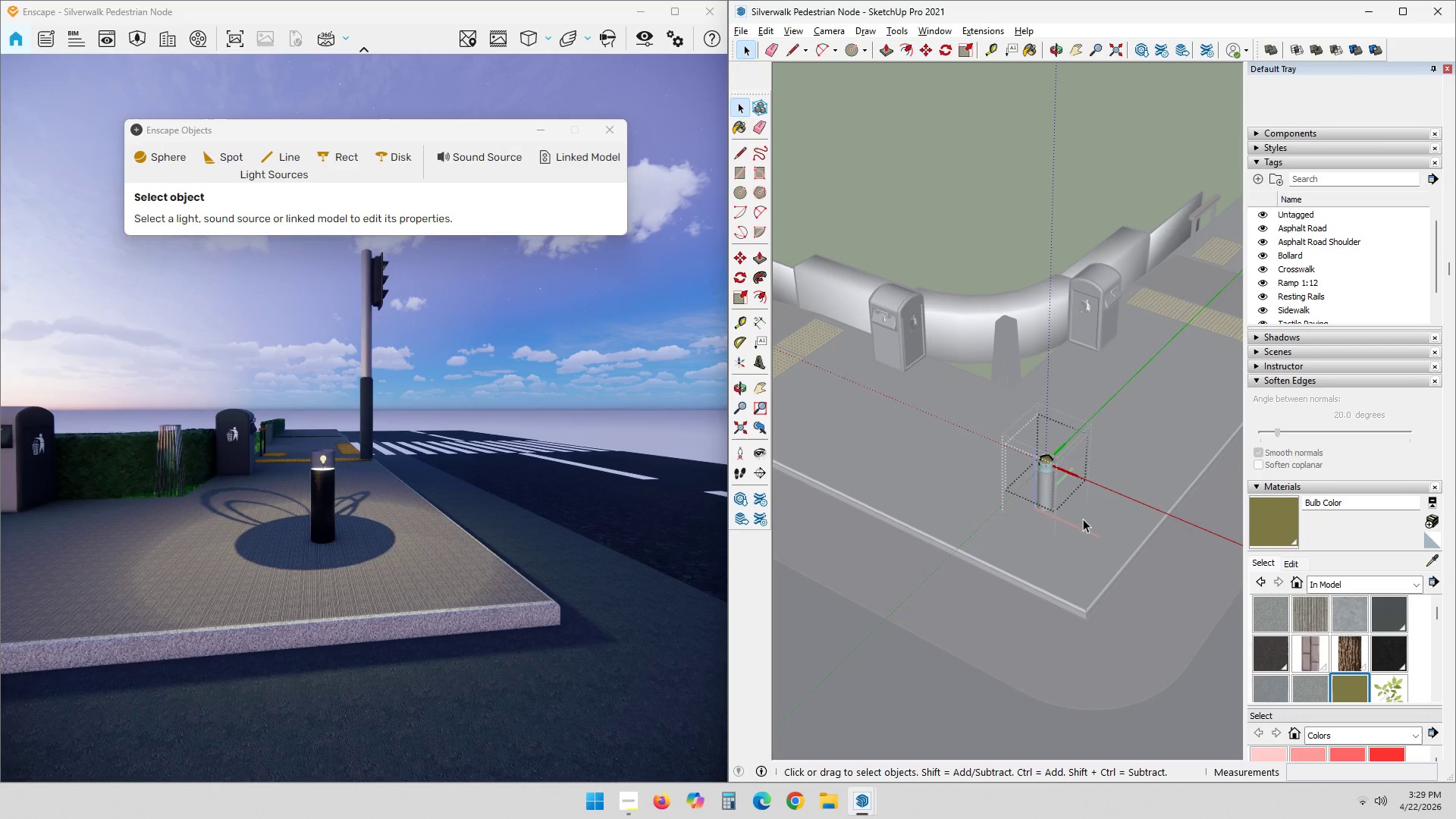 
key(Escape)
 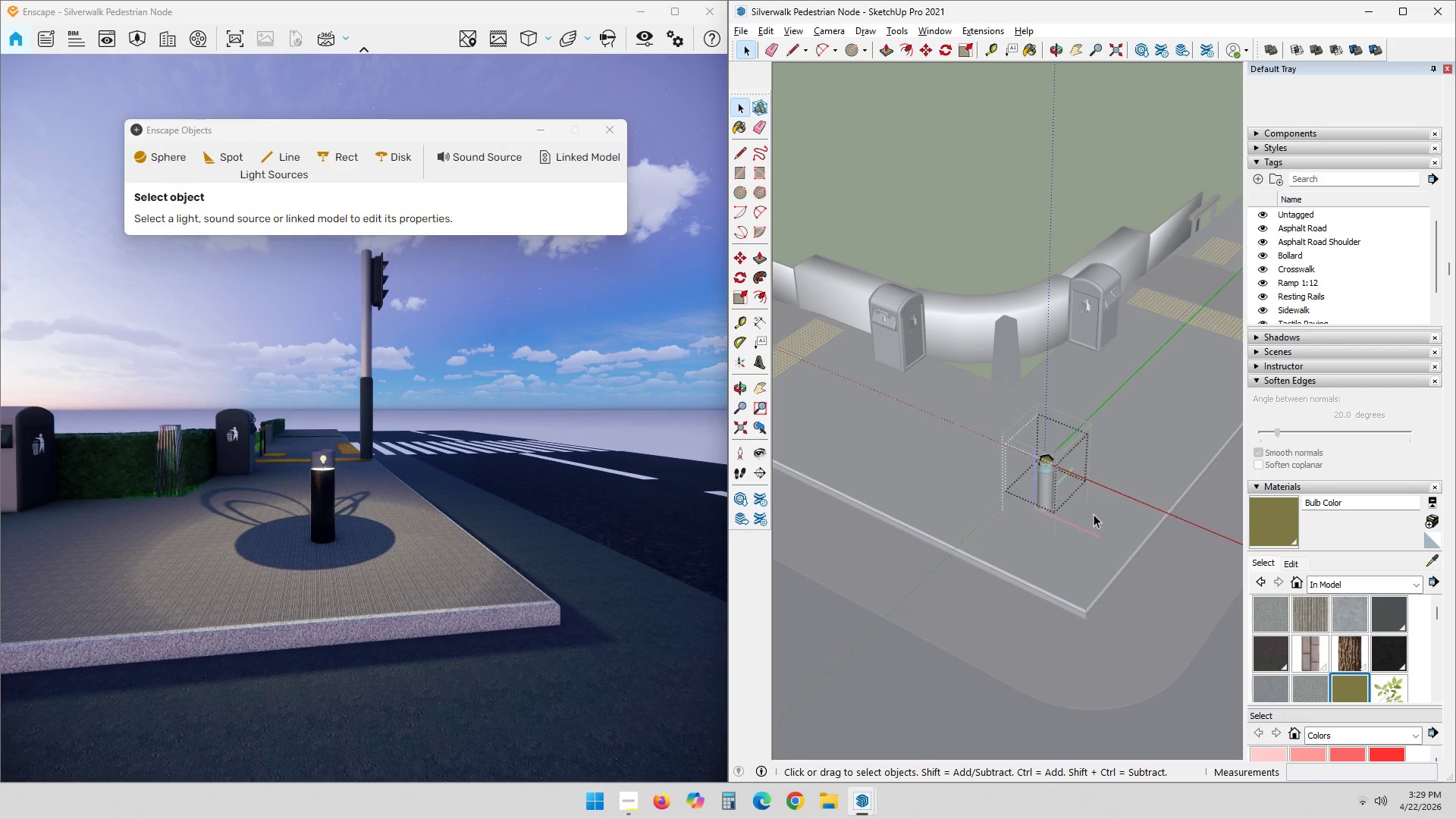 
key(Escape)
 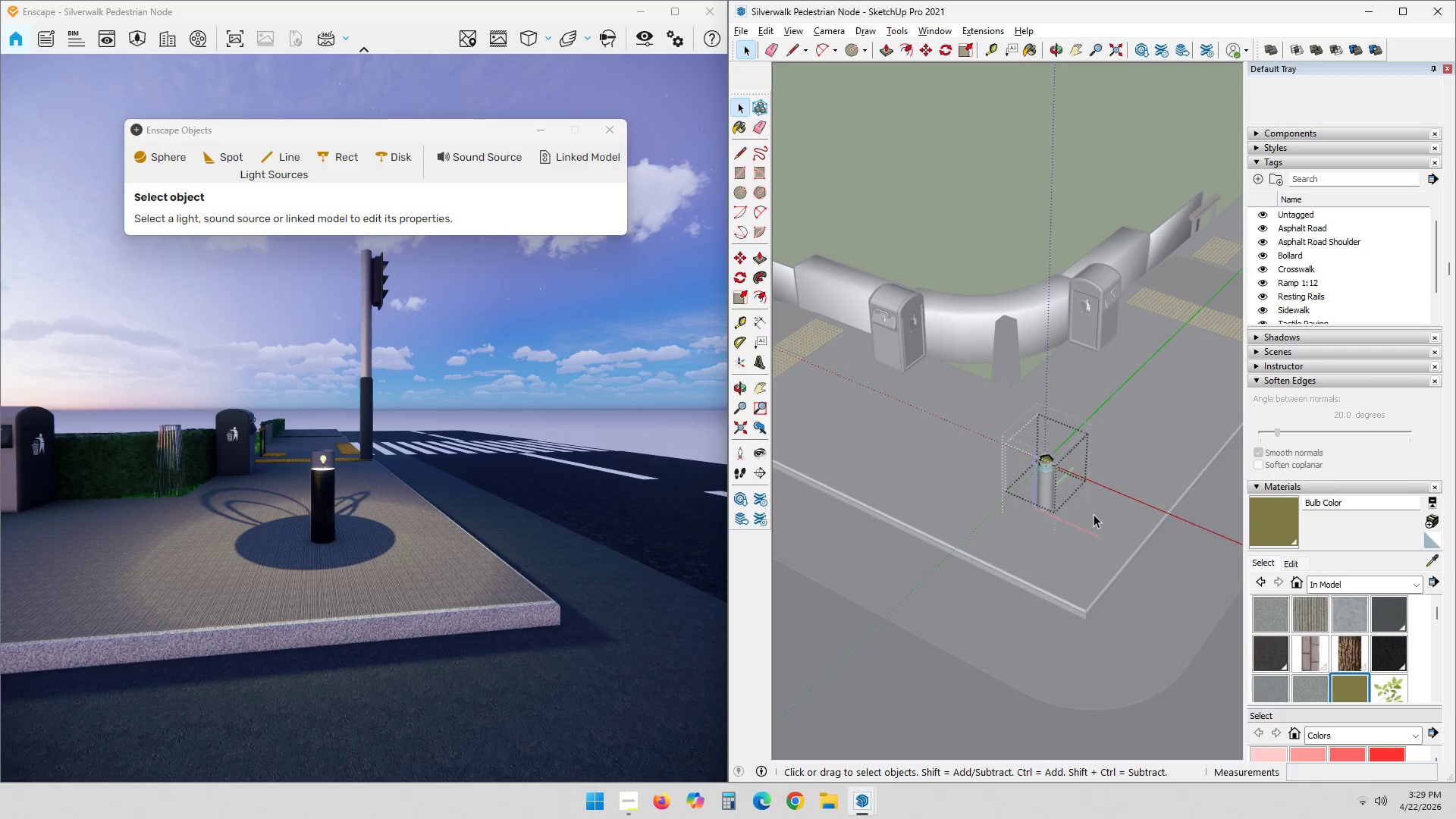 
key(Escape)
 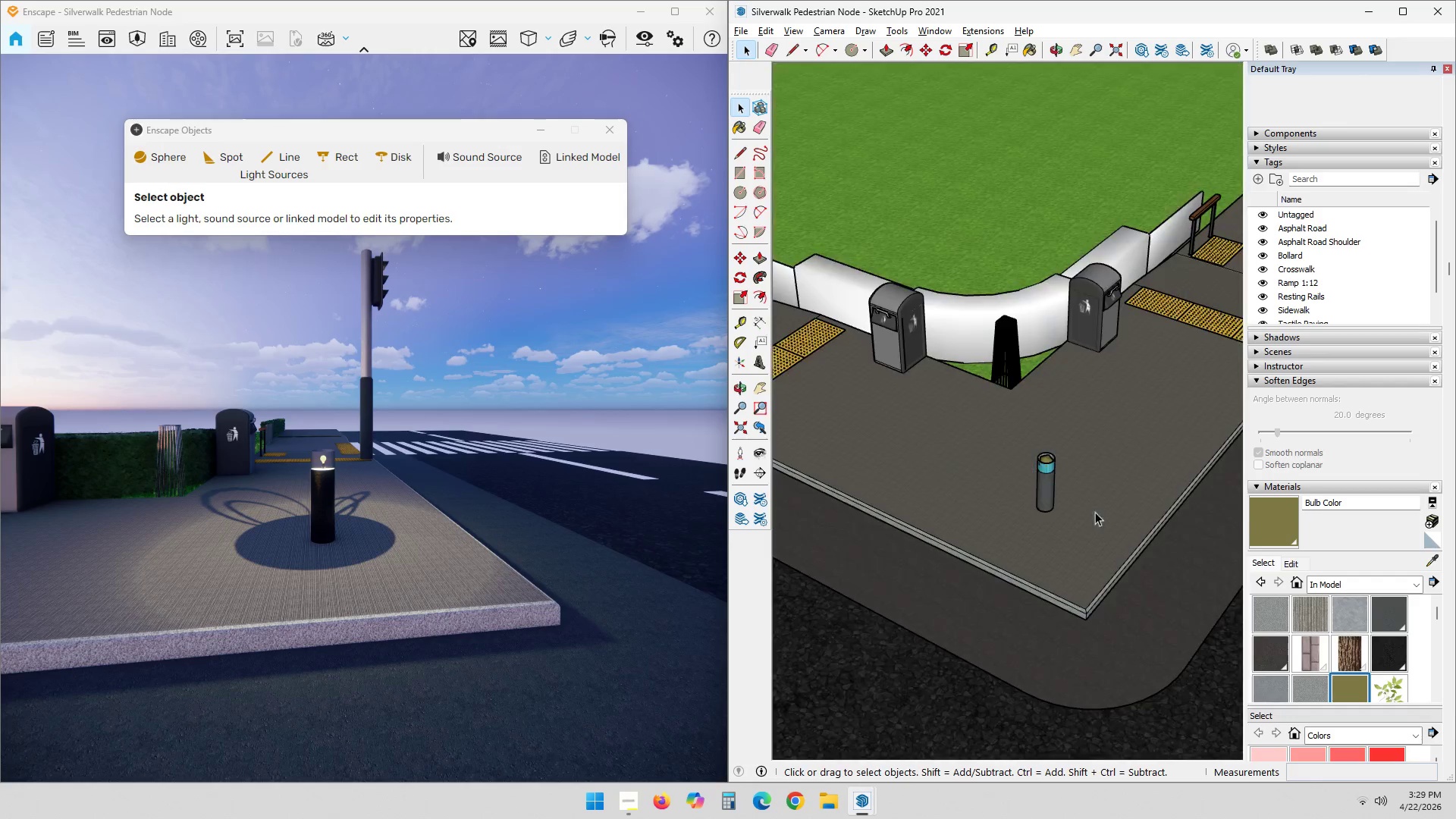 
key(Escape)
 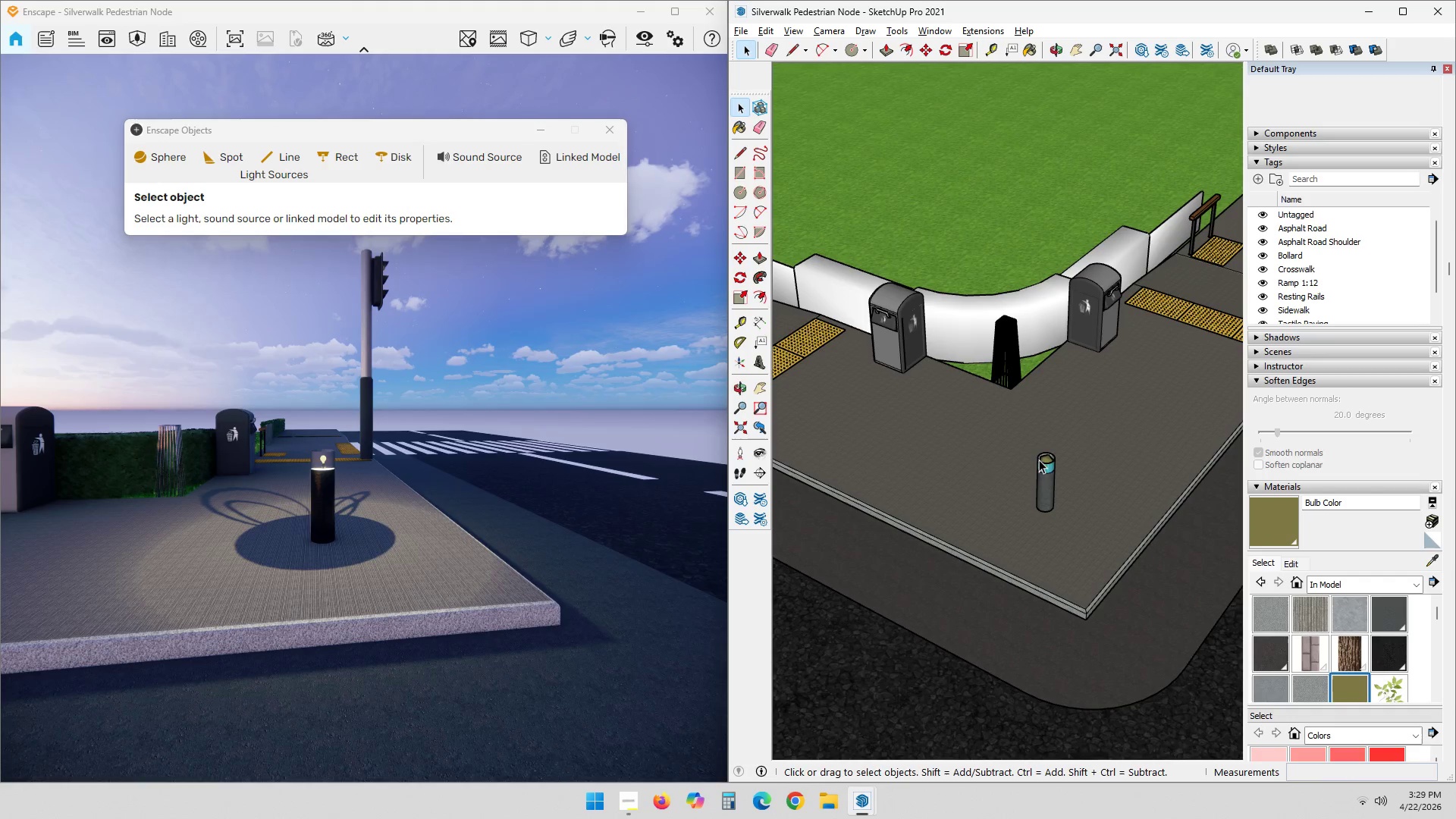 
scroll: coordinate [1066, 463], scroll_direction: up, amount: 14.0
 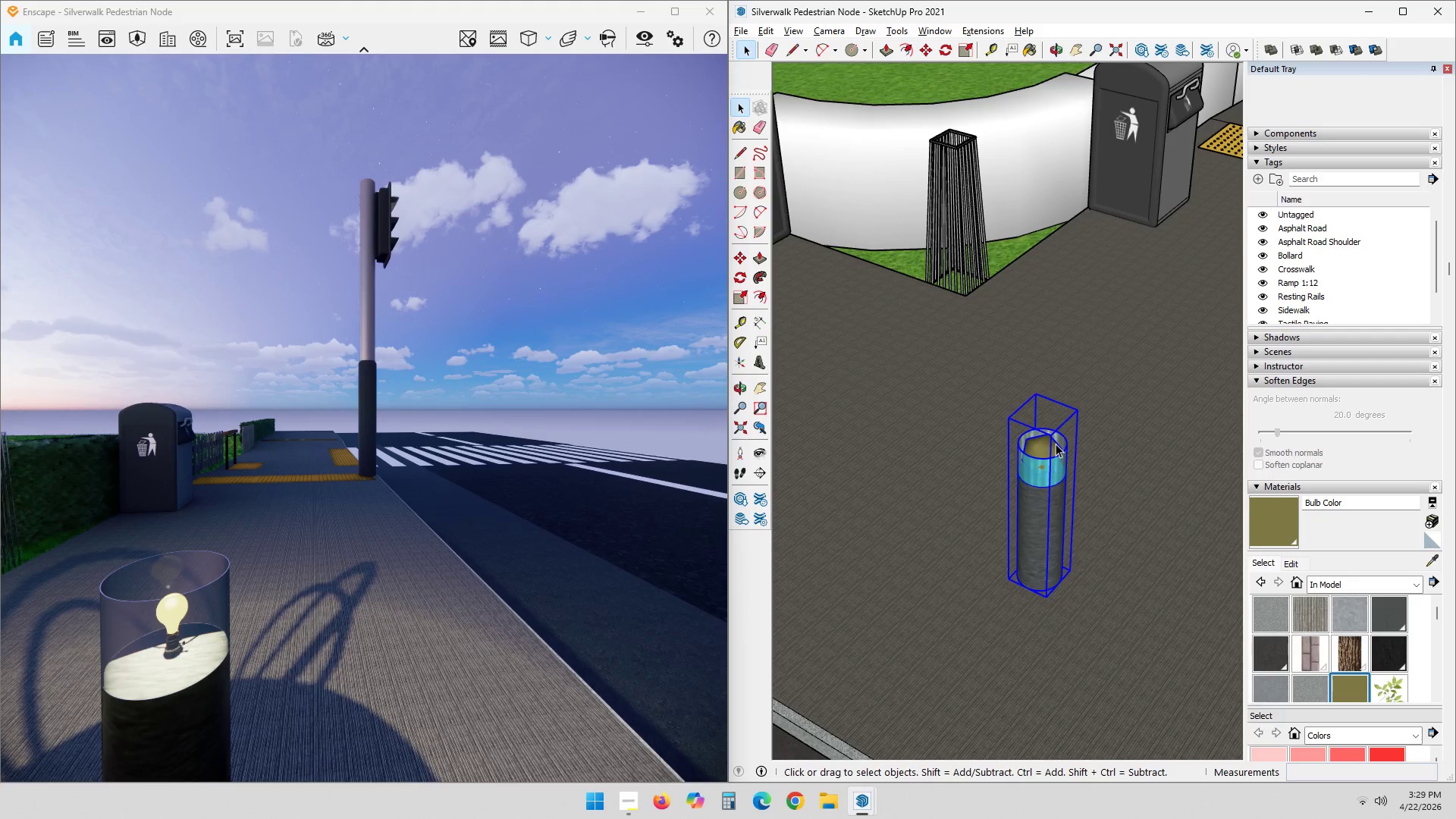 
double_click([1053, 444])
 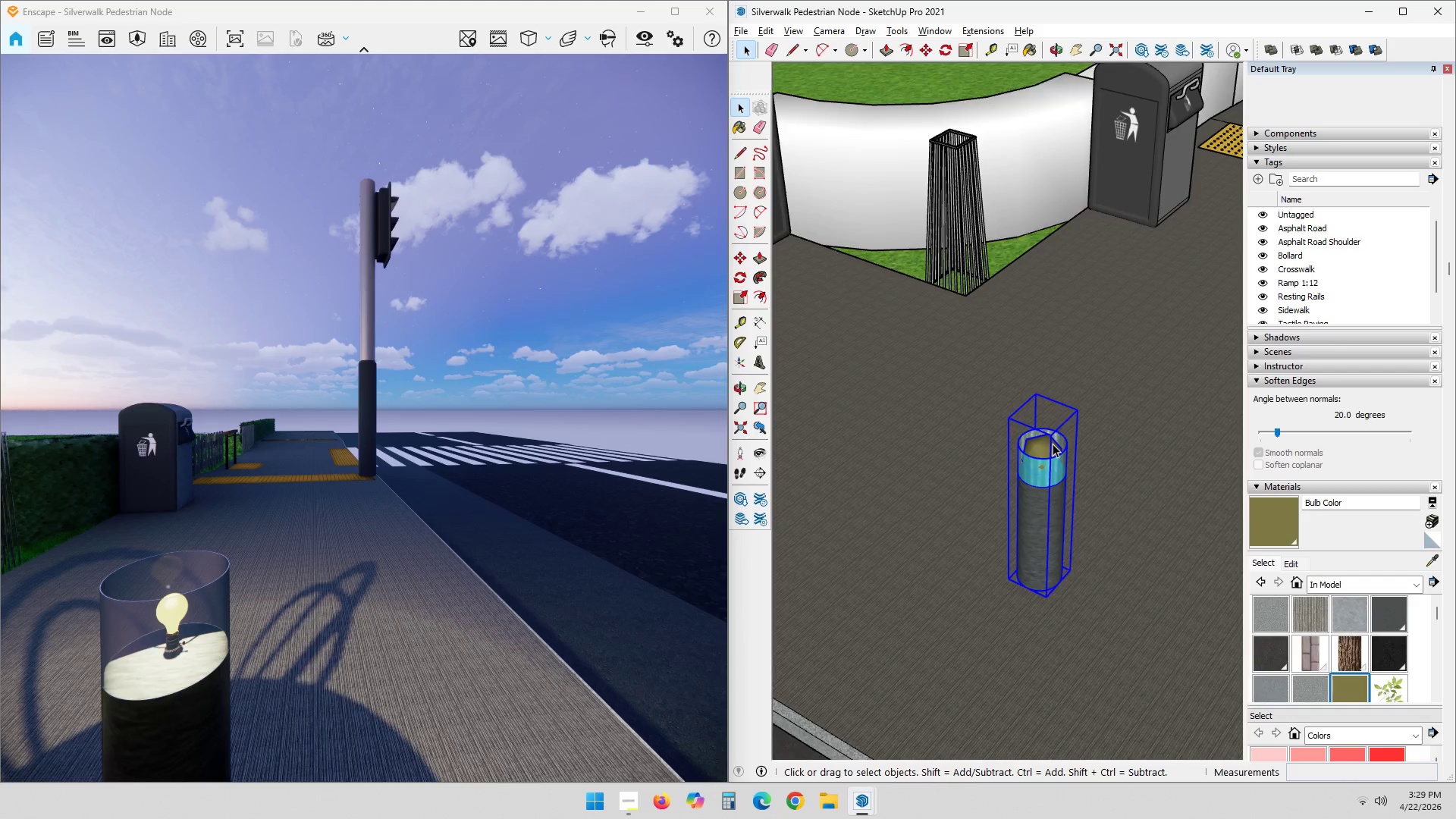 
triple_click([1053, 444])
 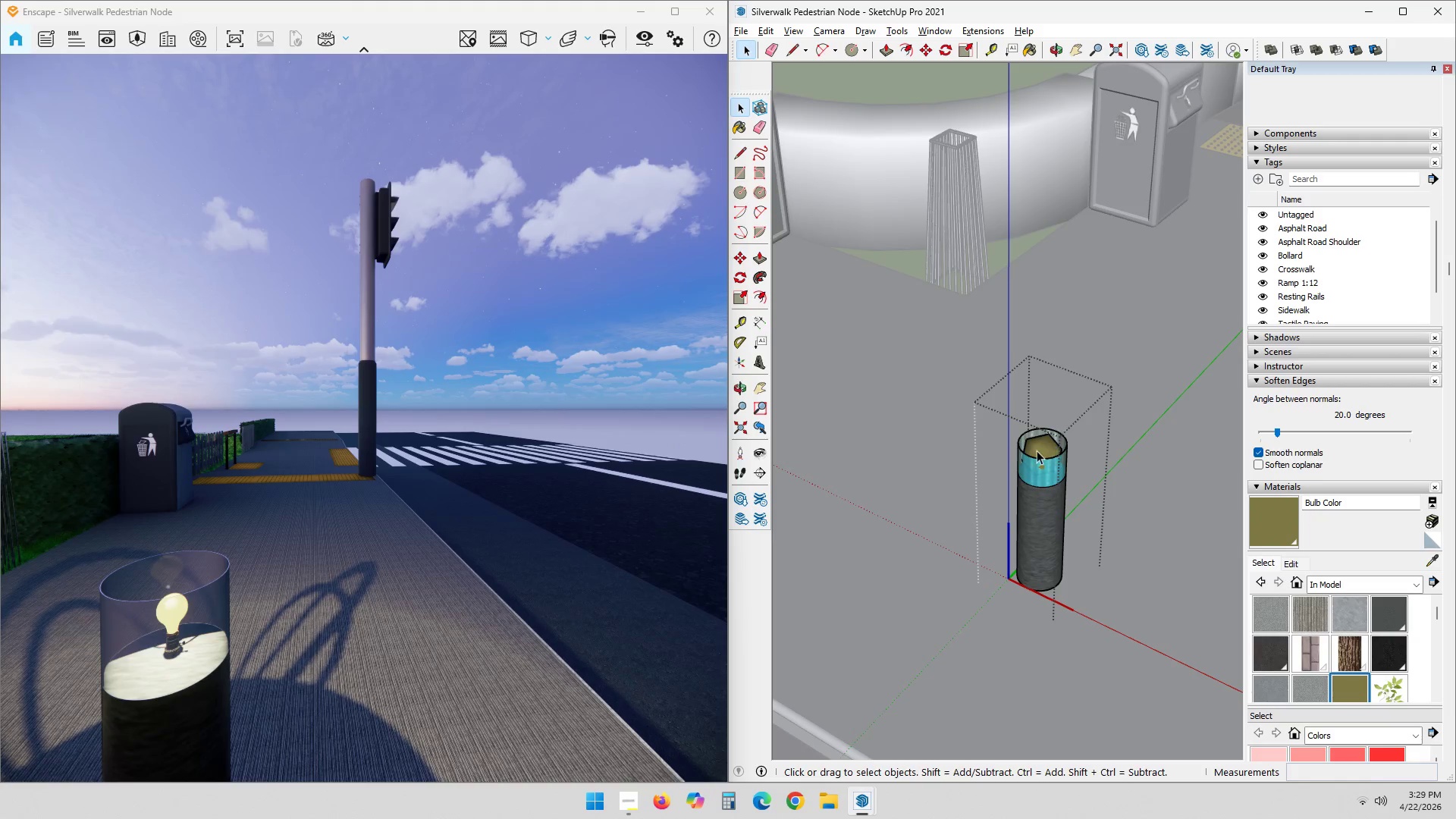 
triple_click([1035, 450])
 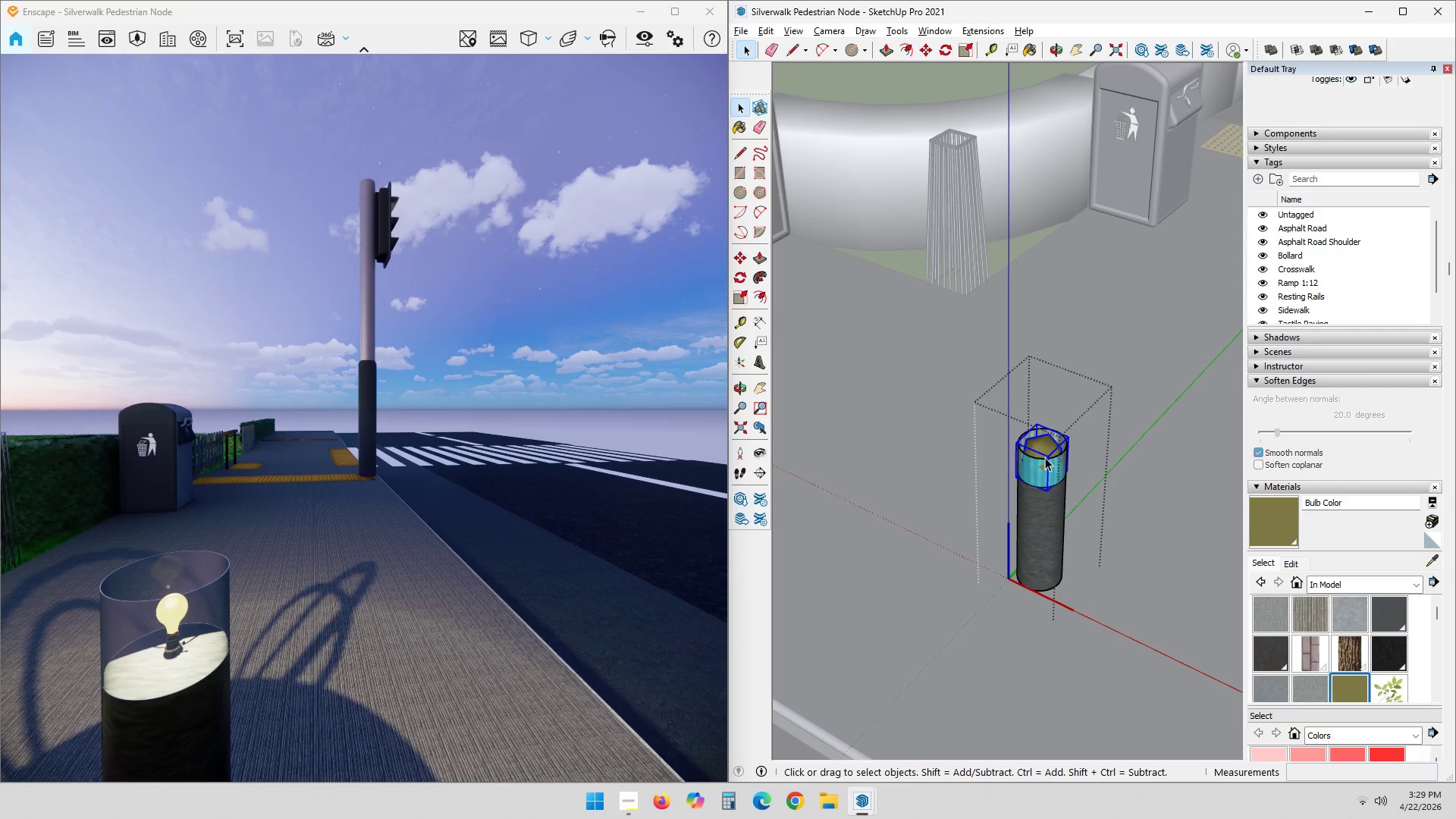 
key(Delete)
 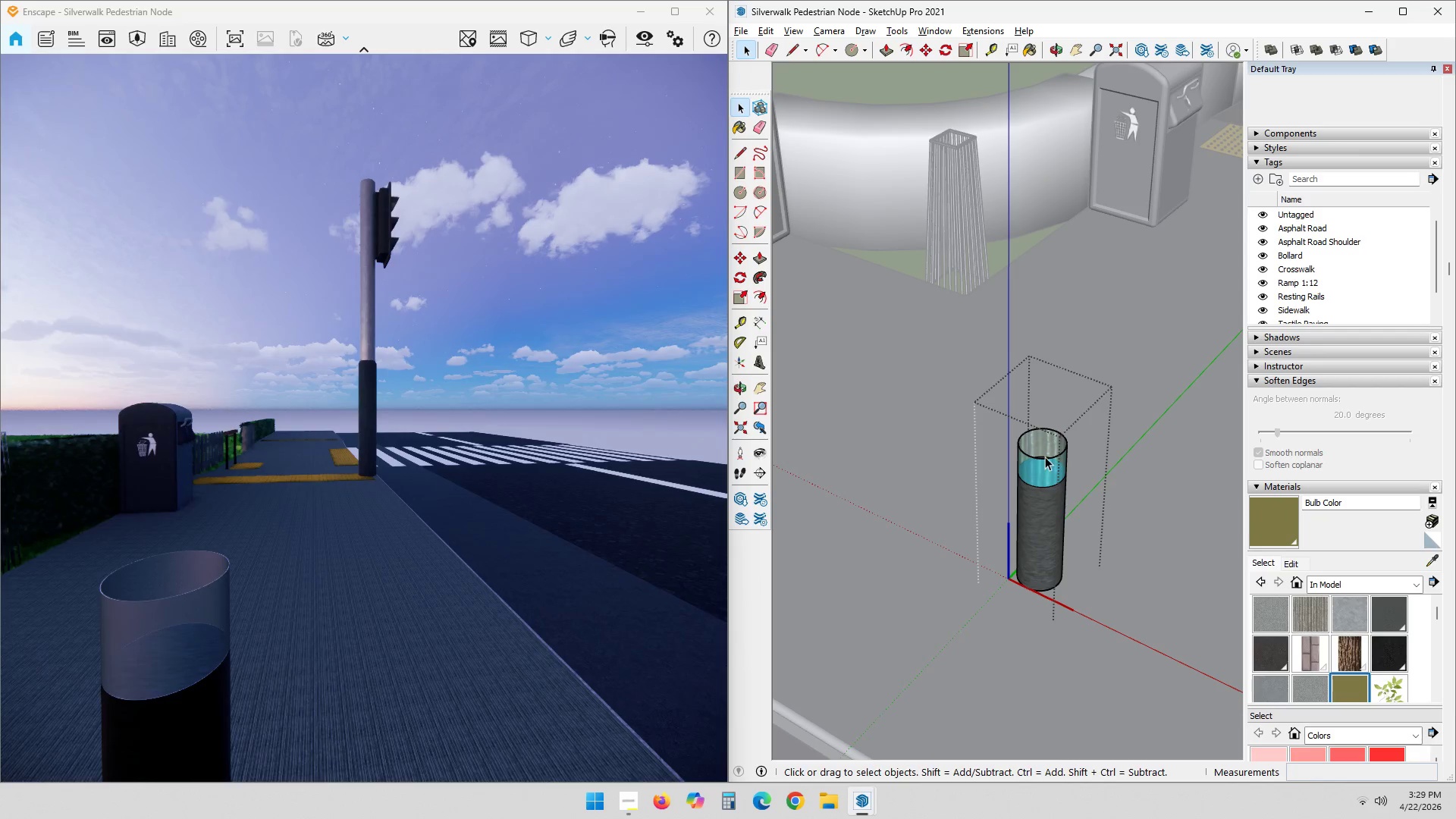 
key(Control+ControlLeft)
 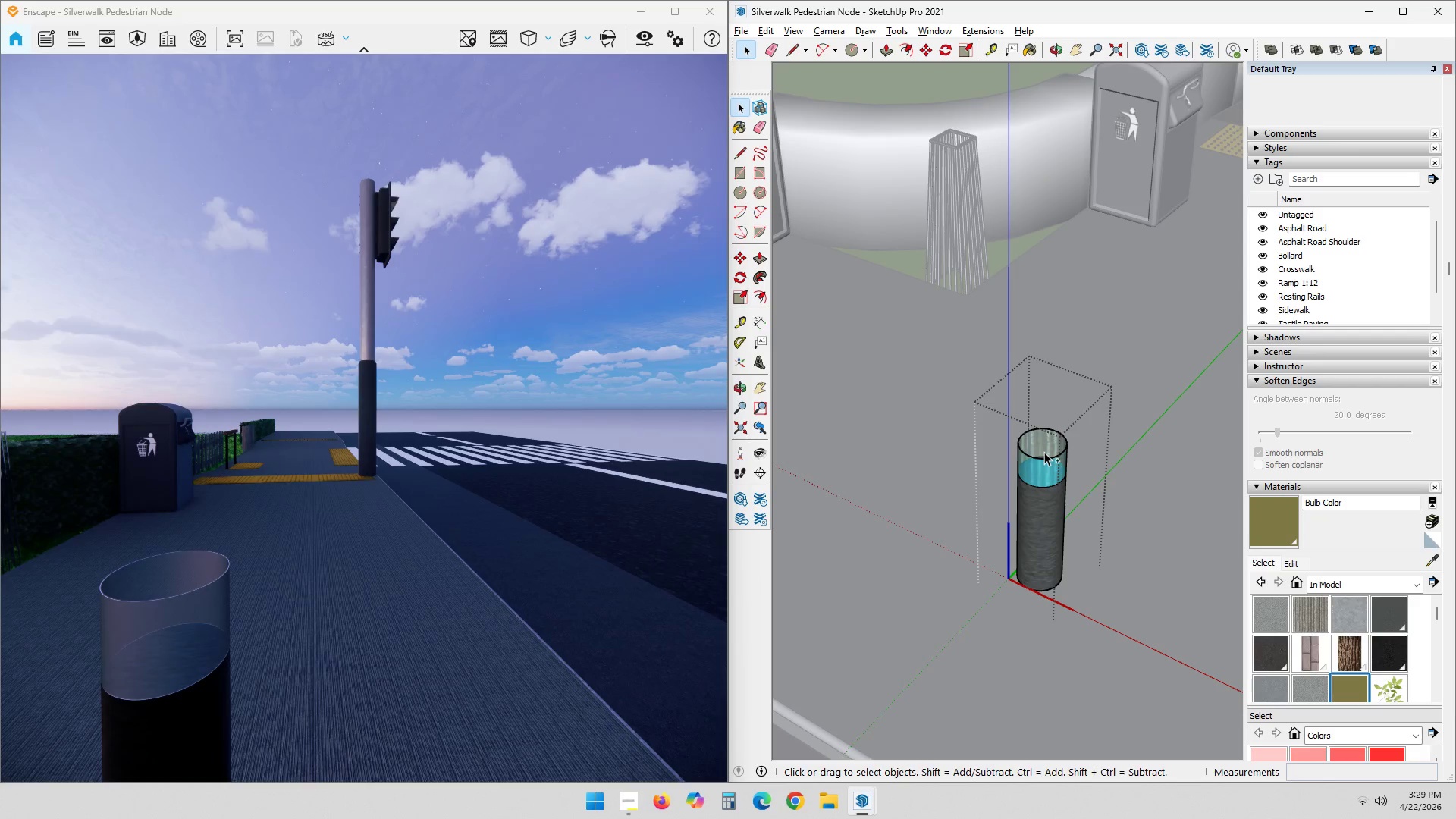 
key(Control+Z)
 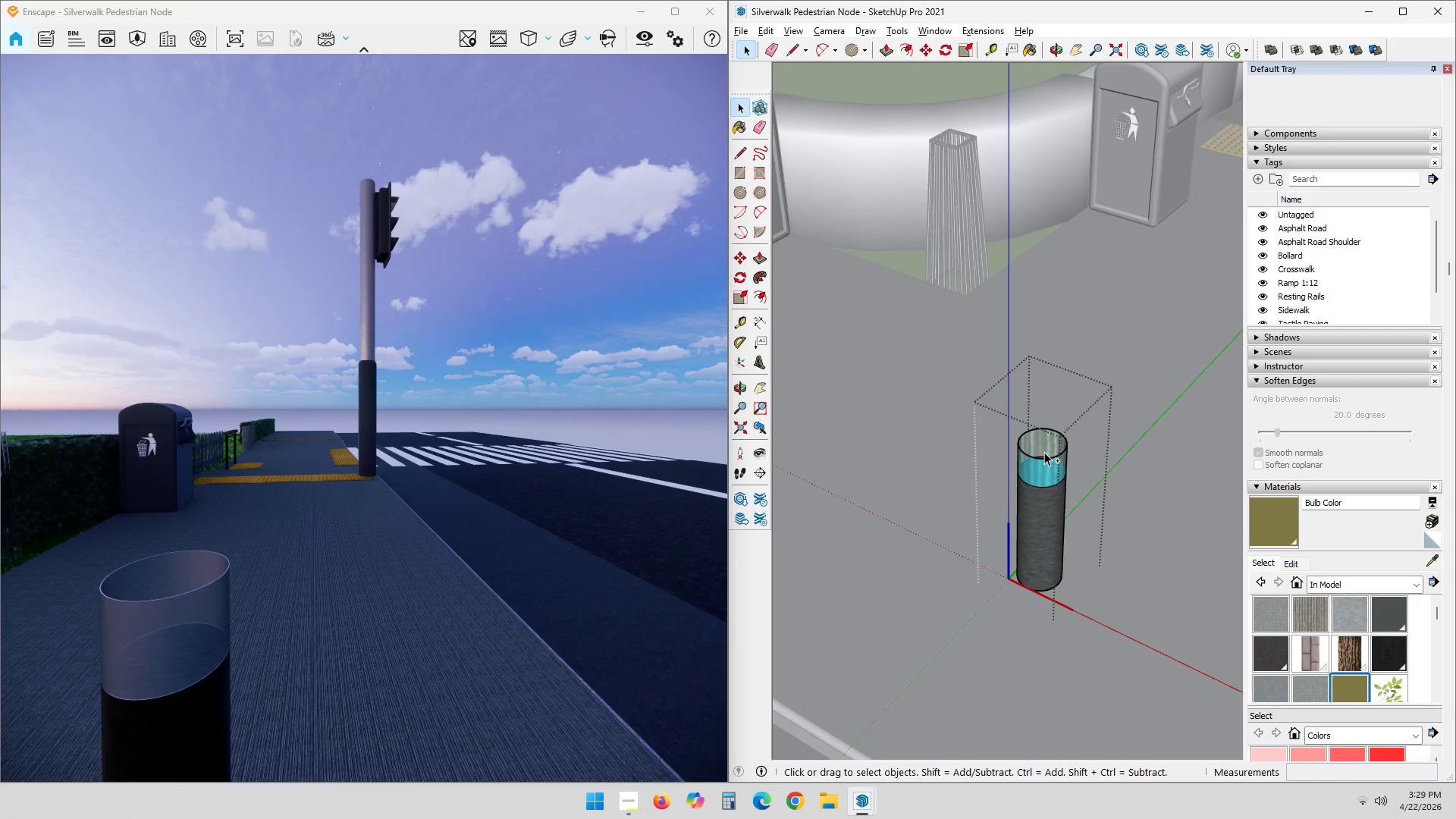 
double_click([1043, 438])
 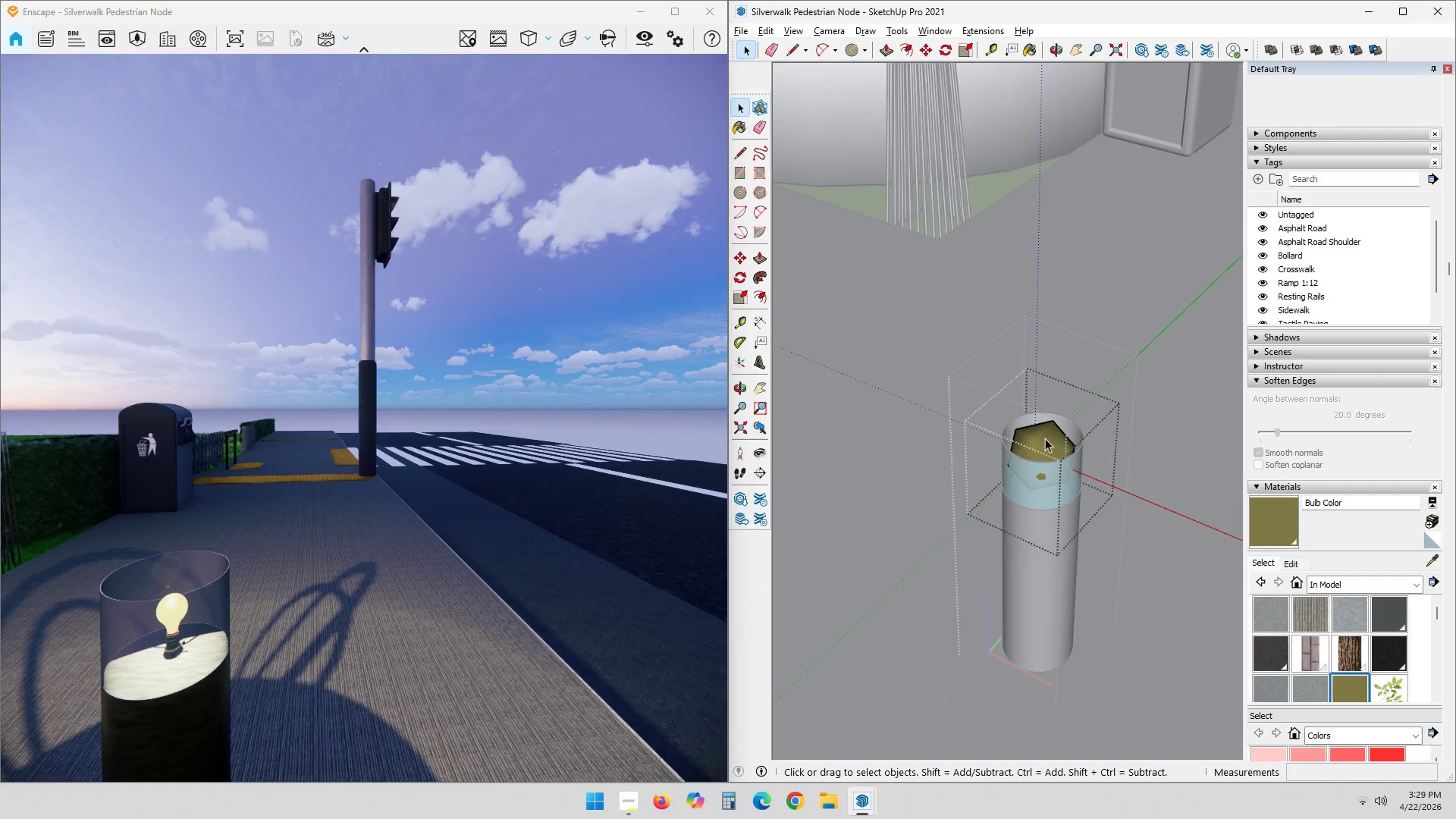 
scroll: coordinate [1038, 457], scroll_direction: up, amount: 5.0
 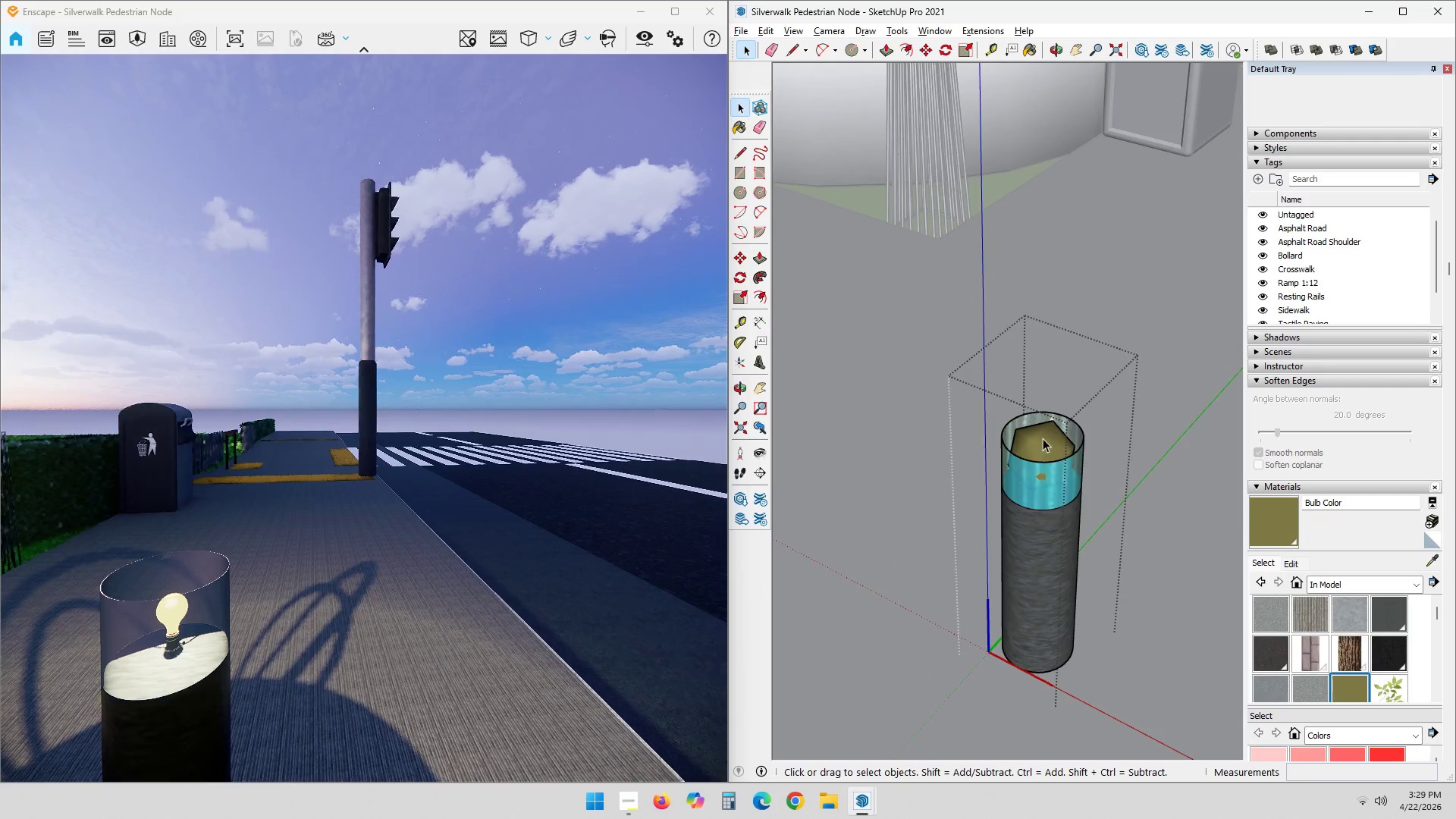 
key(Delete)
 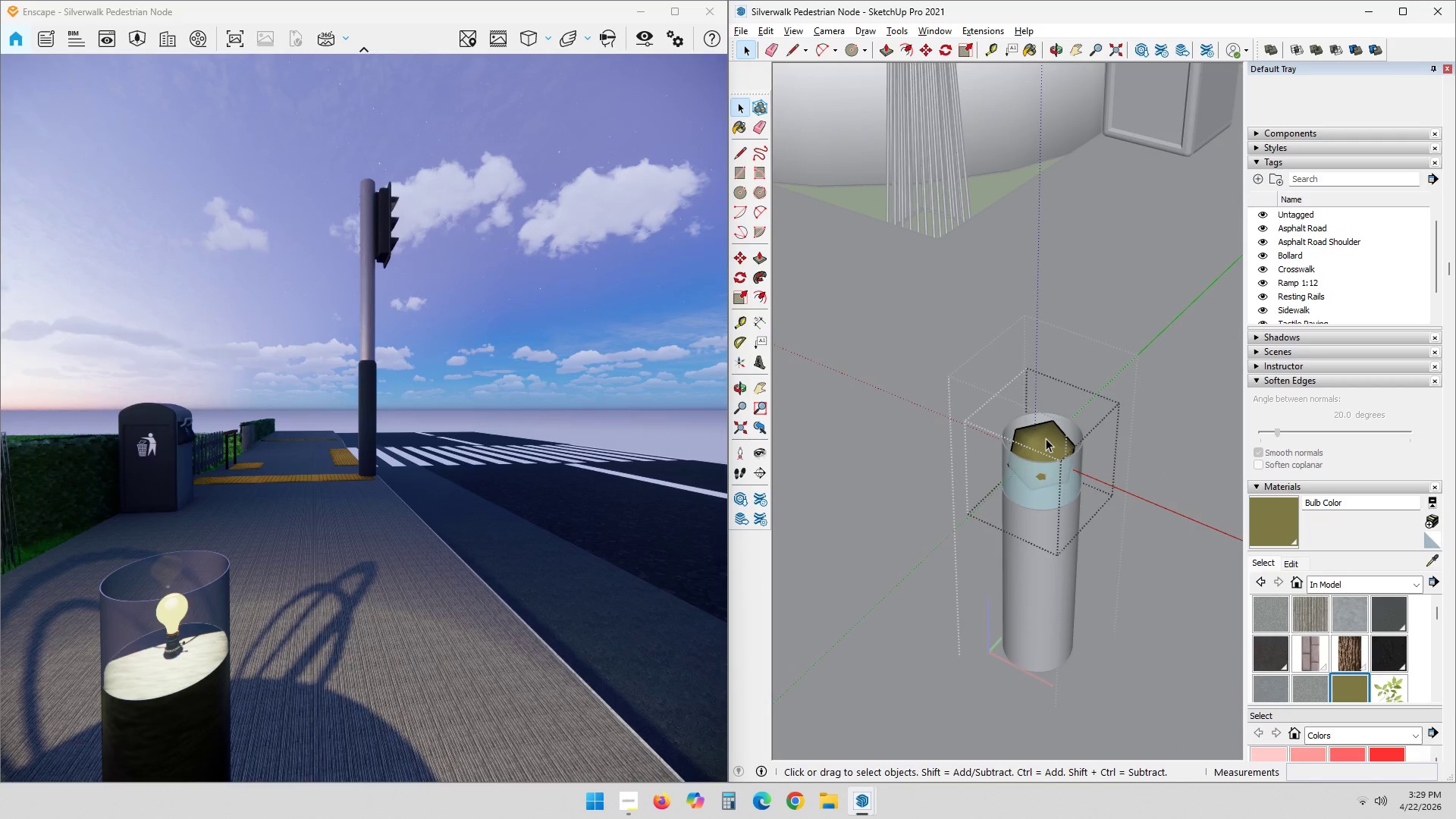 
left_click([1046, 438])
 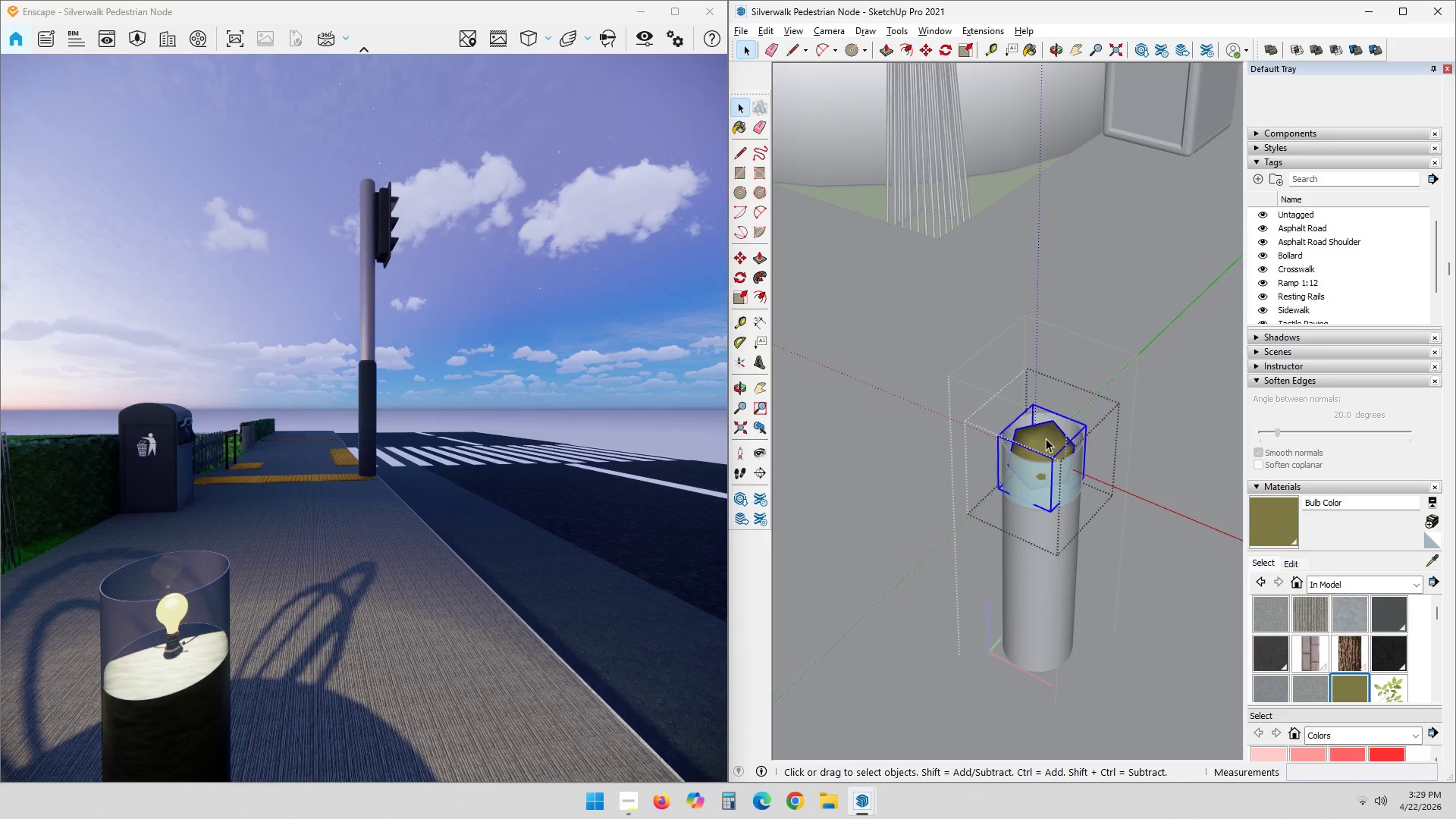 
key(Delete)
 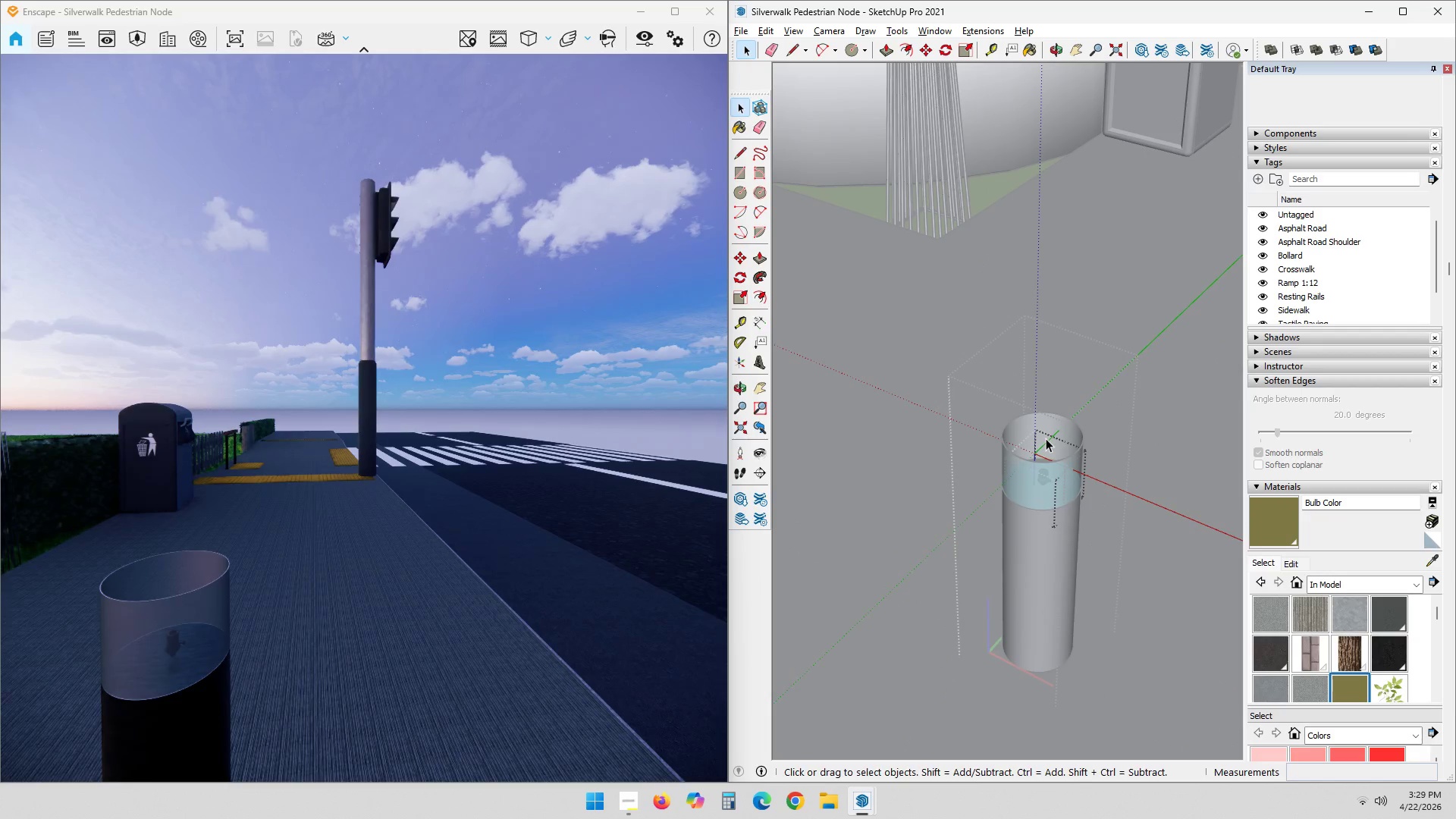 
key(Control+ControlLeft)
 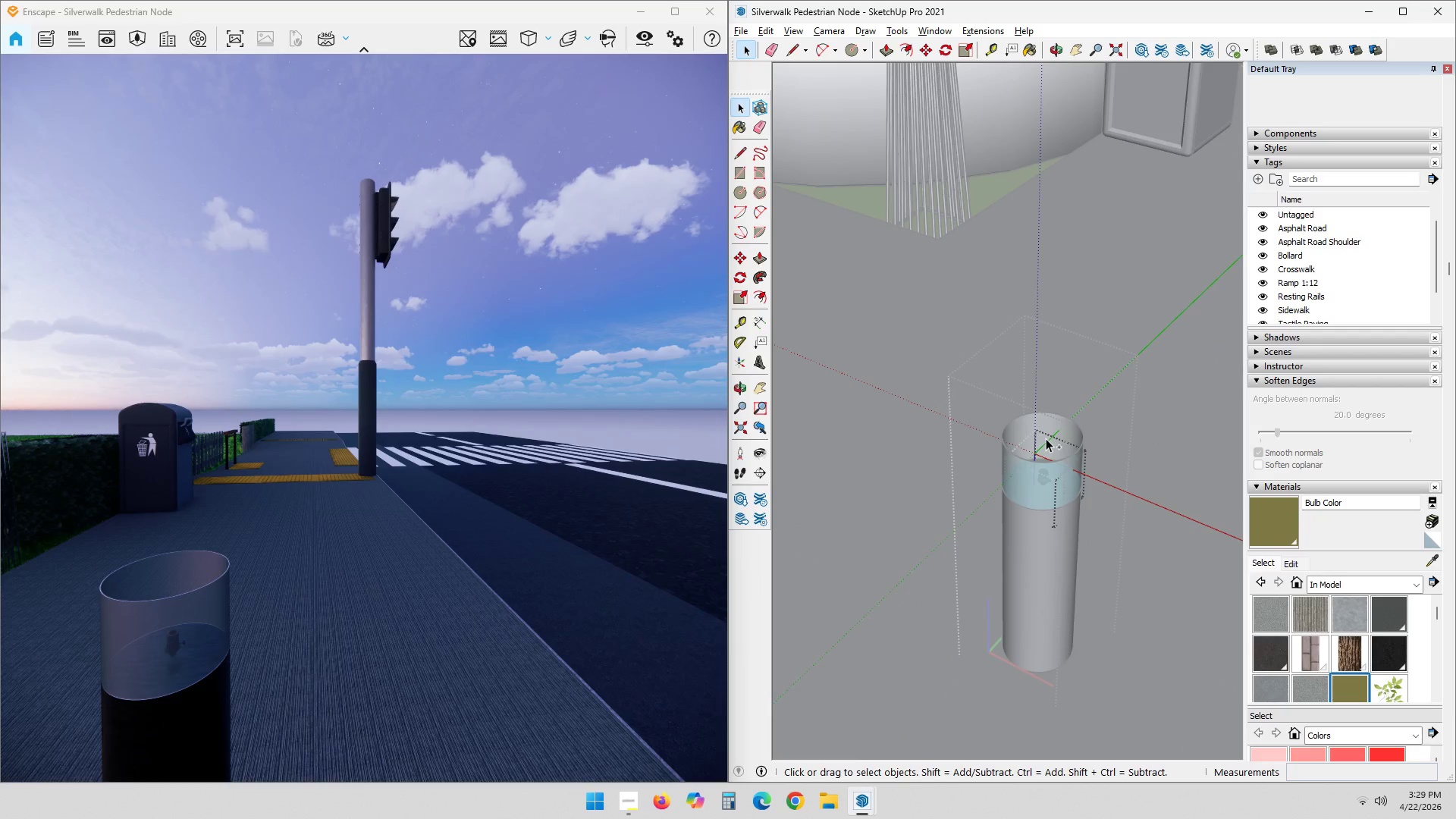 
key(Control+Z)
 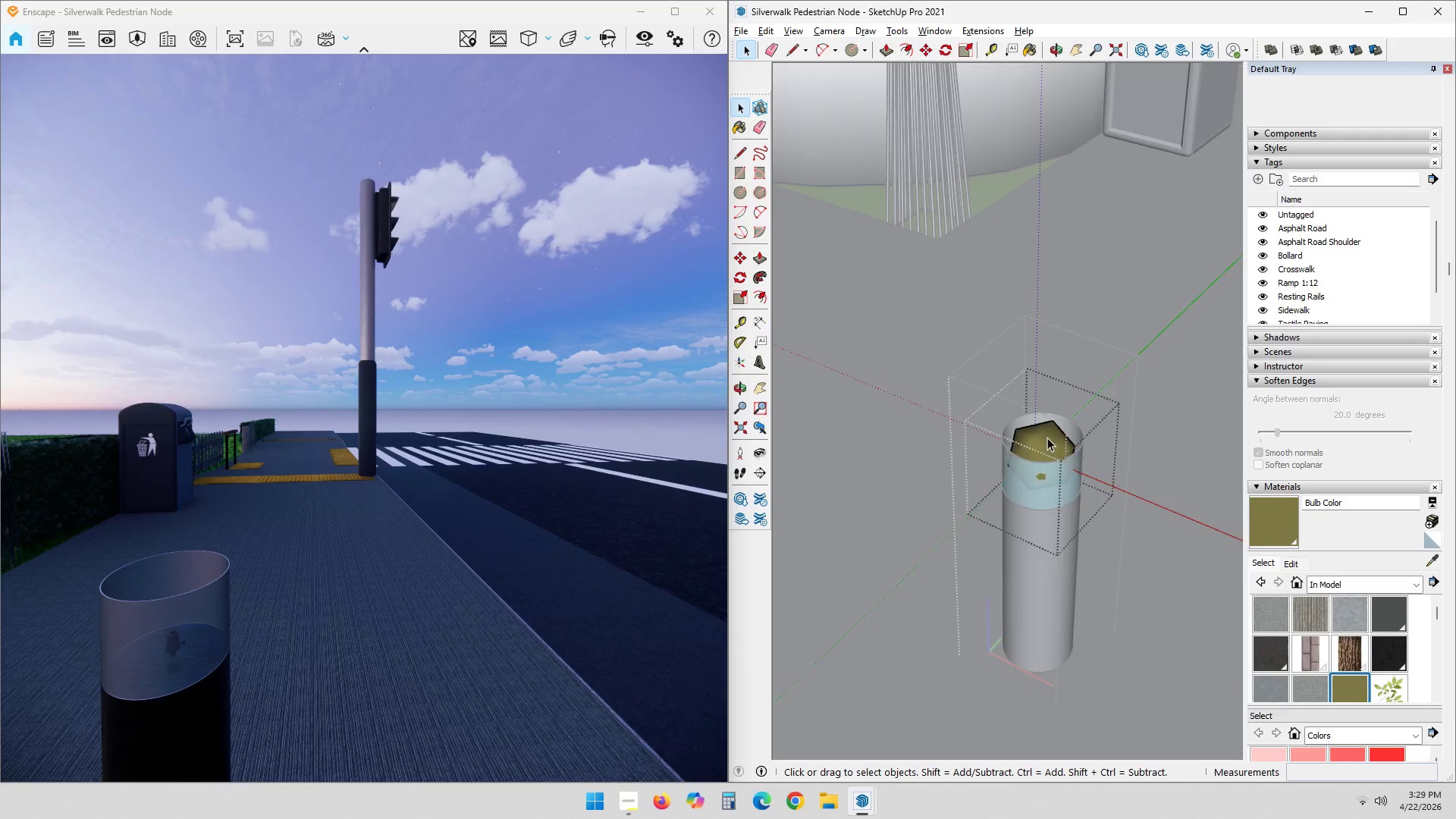 
left_click([1056, 413])
 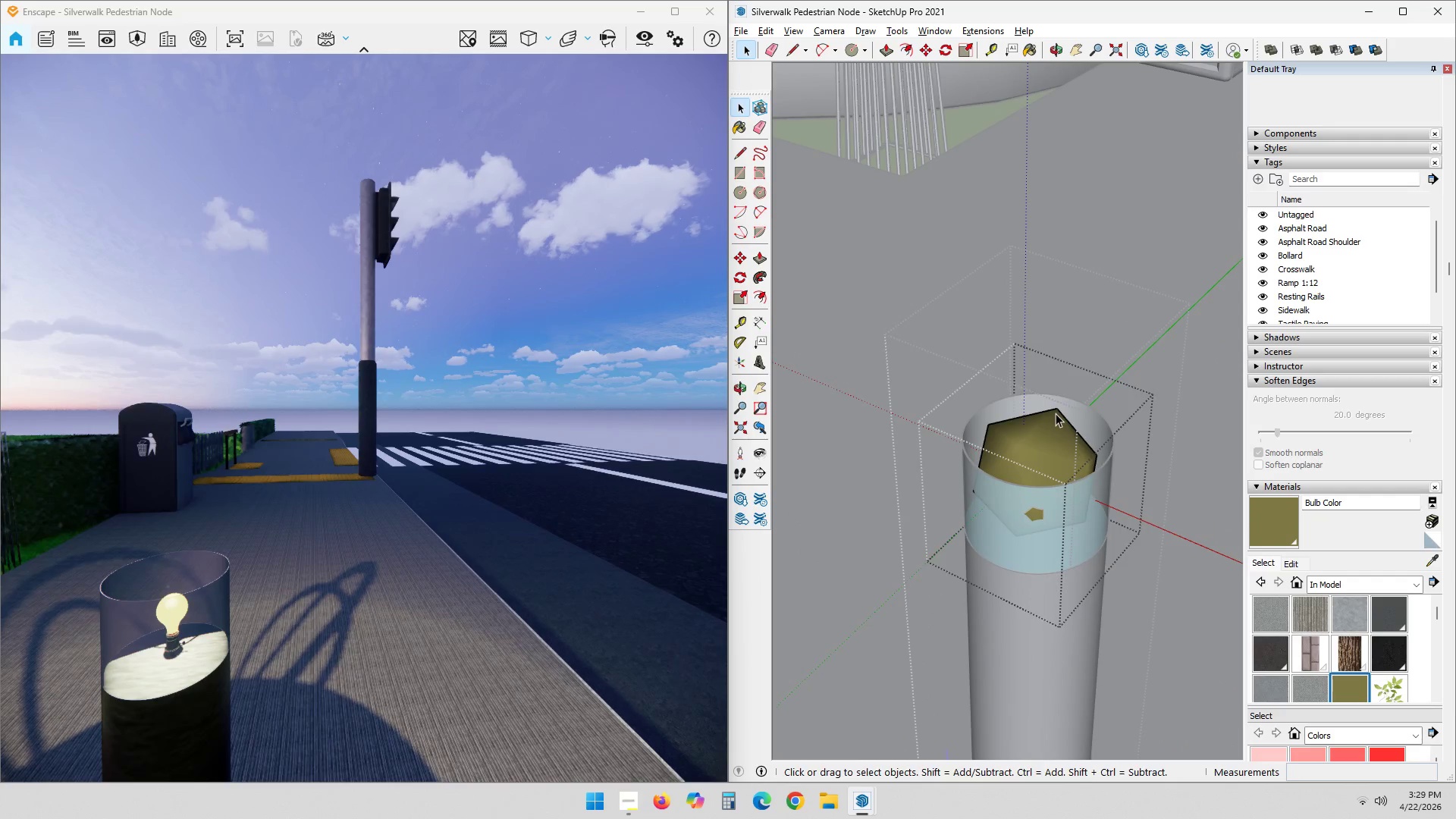 
scroll: coordinate [1050, 429], scroll_direction: up, amount: 6.0
 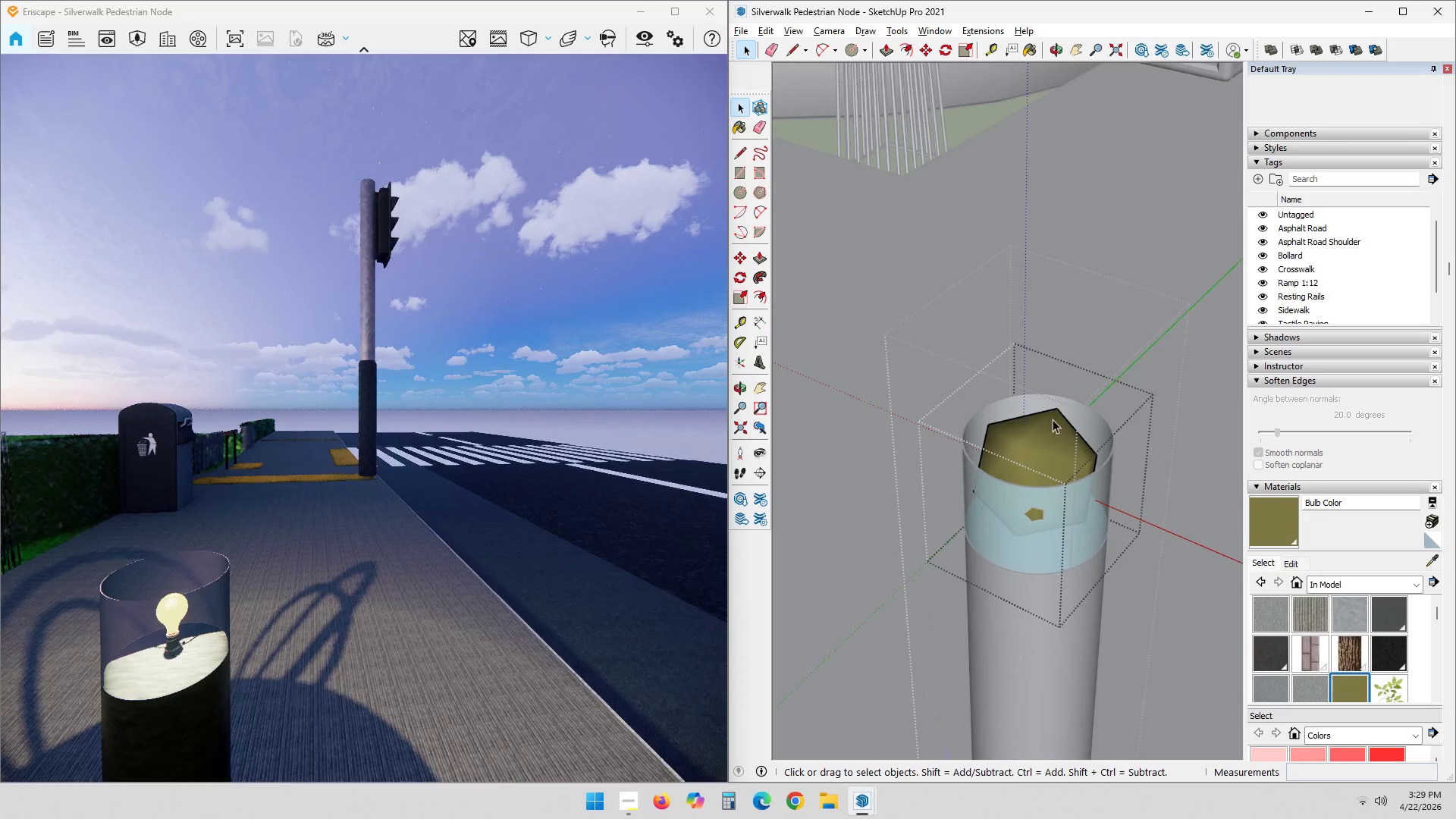 
double_click([1056, 413])
 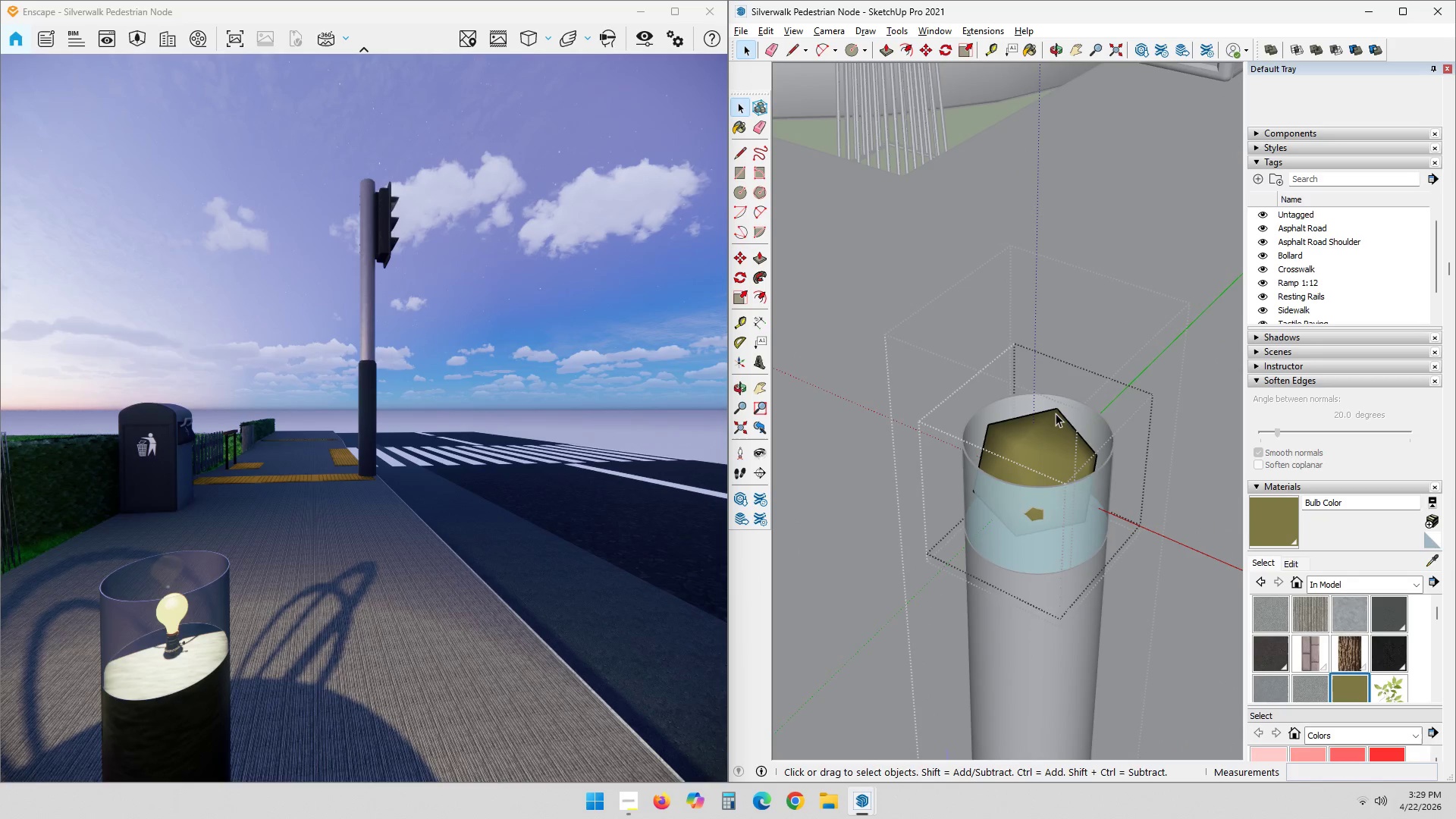 
triple_click([1055, 414])
 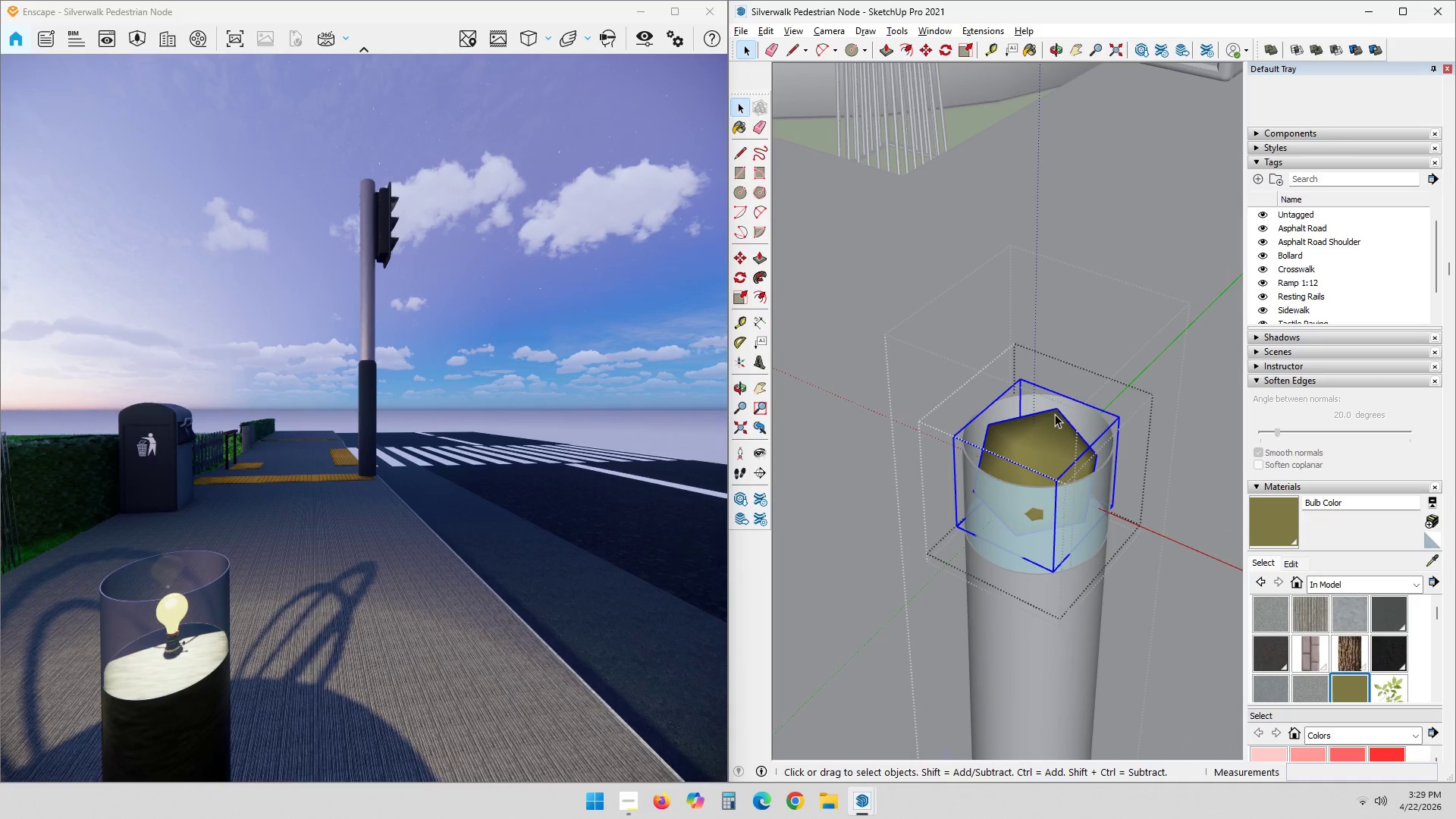 
triple_click([1055, 414])
 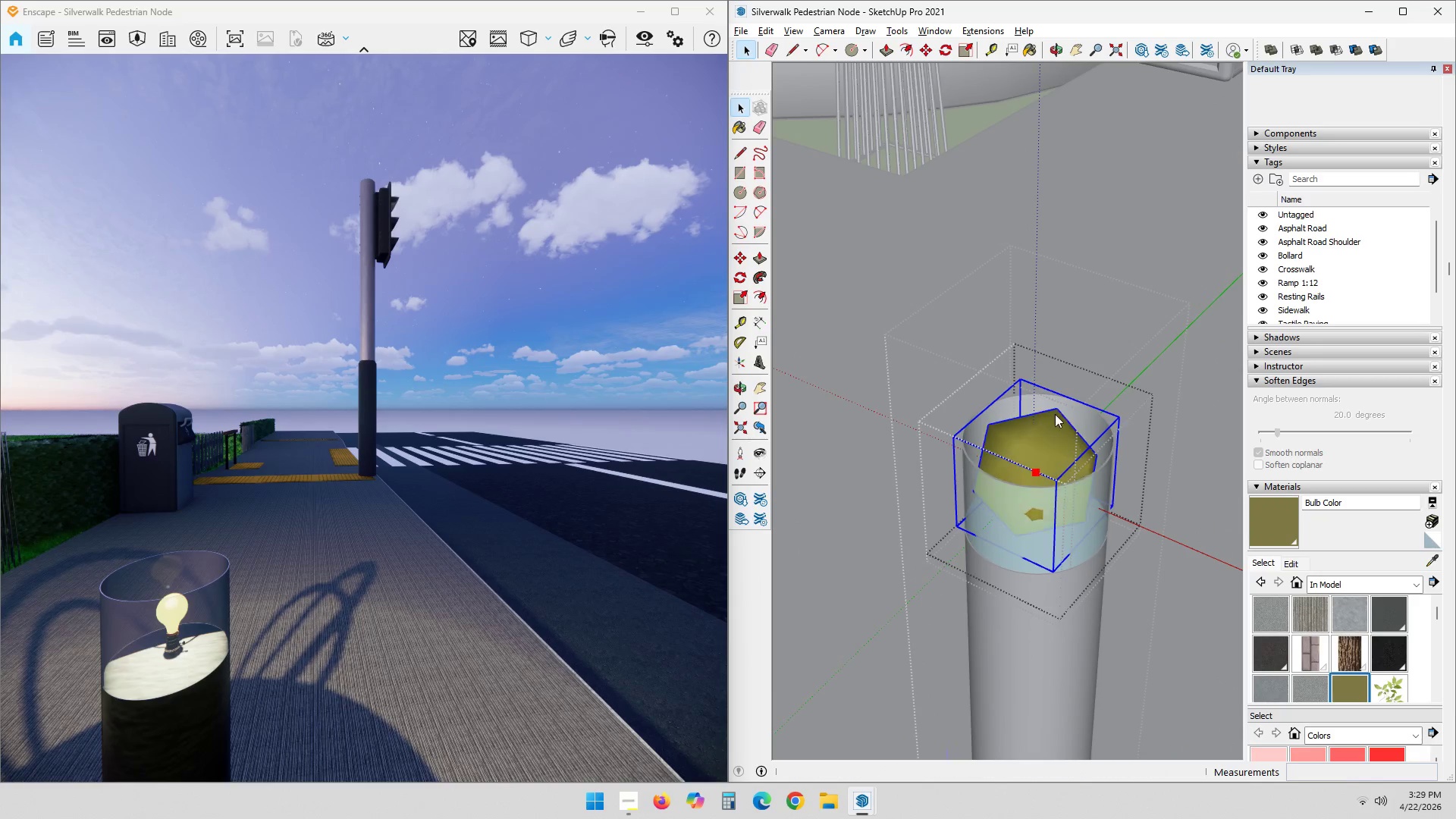 
key(Delete)
 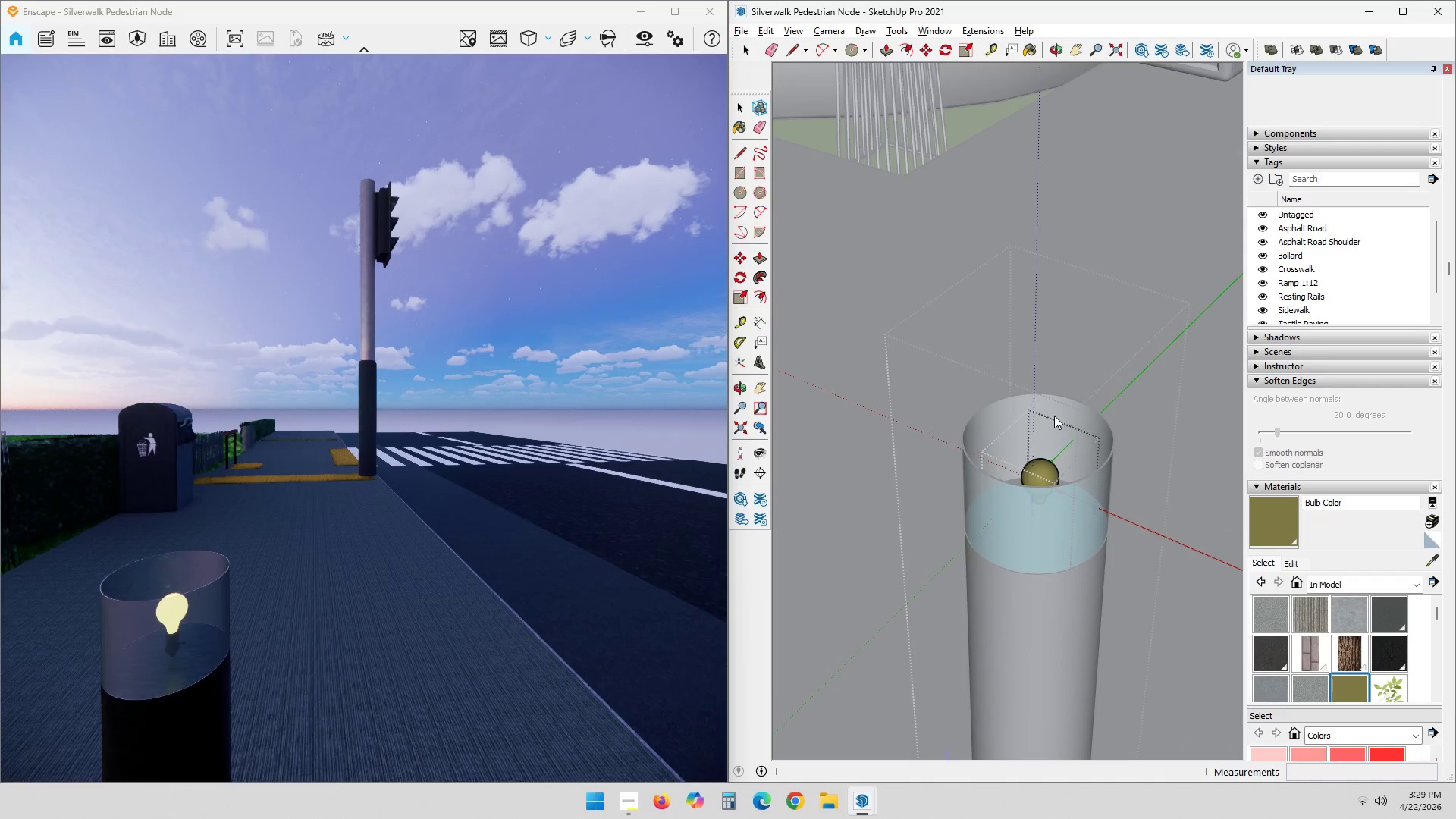 
scroll: coordinate [924, 443], scroll_direction: up, amount: 11.0
 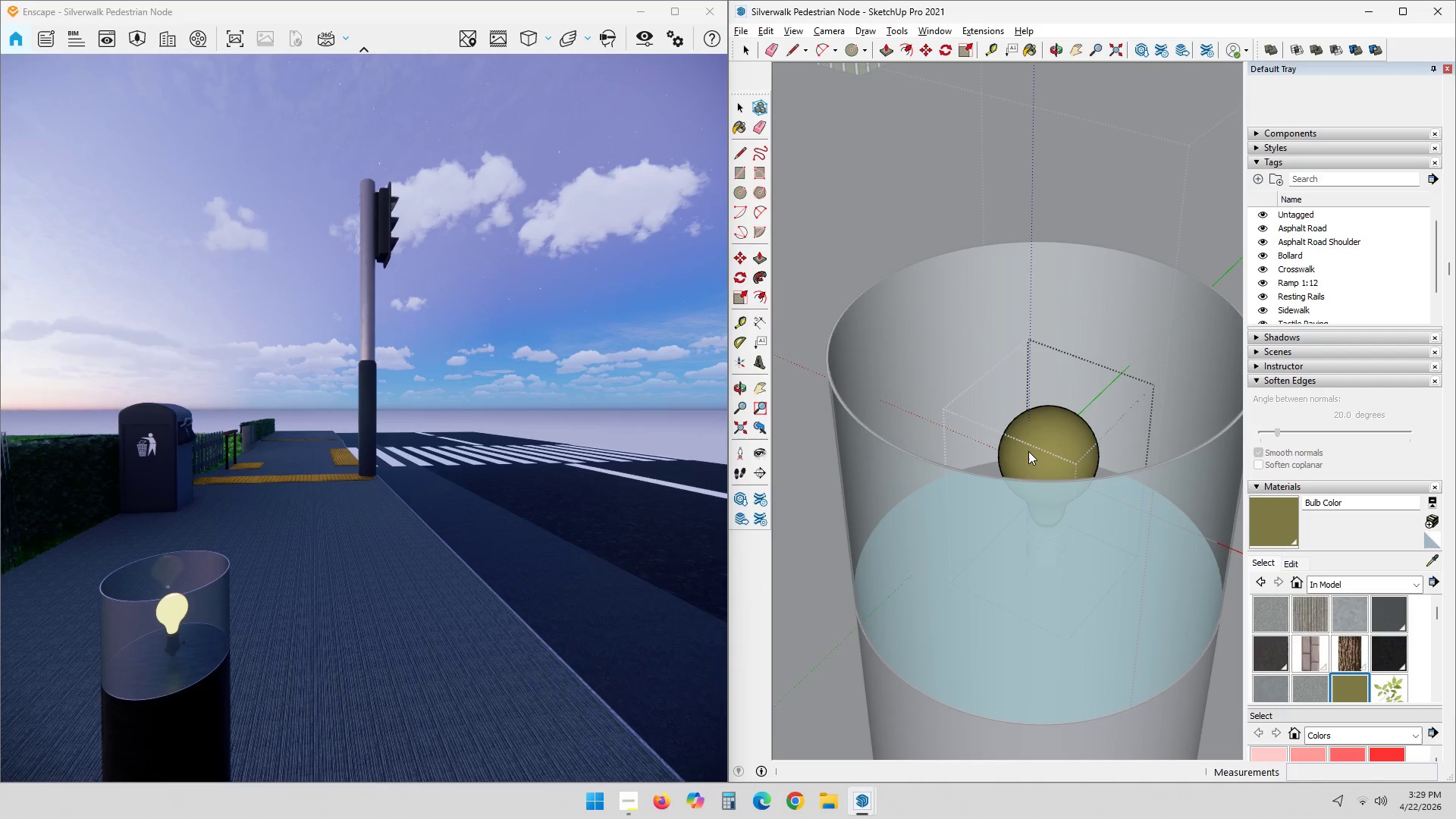 
double_click([1062, 427])
 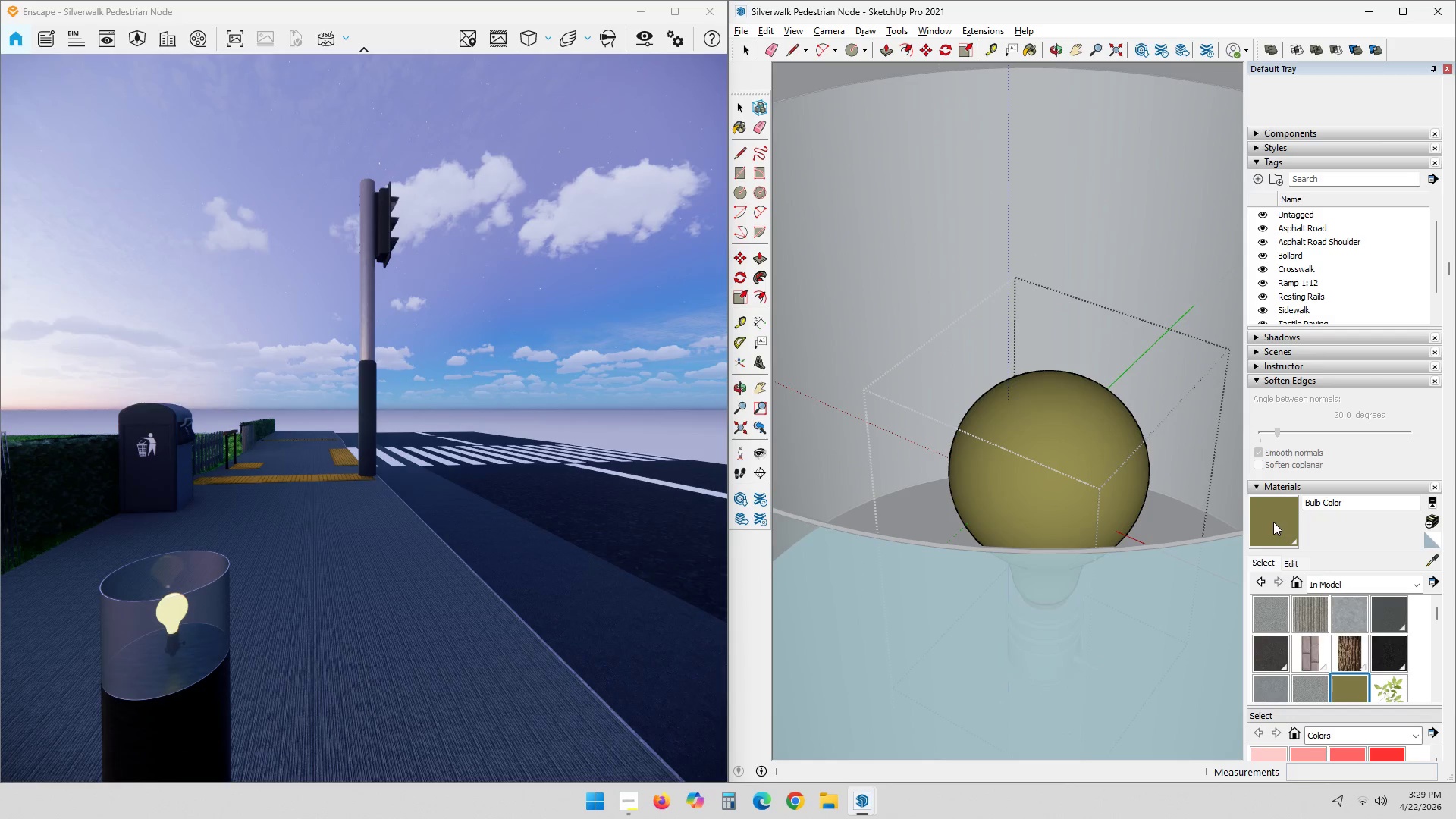 
scroll: coordinate [1057, 434], scroll_direction: up, amount: 7.0
 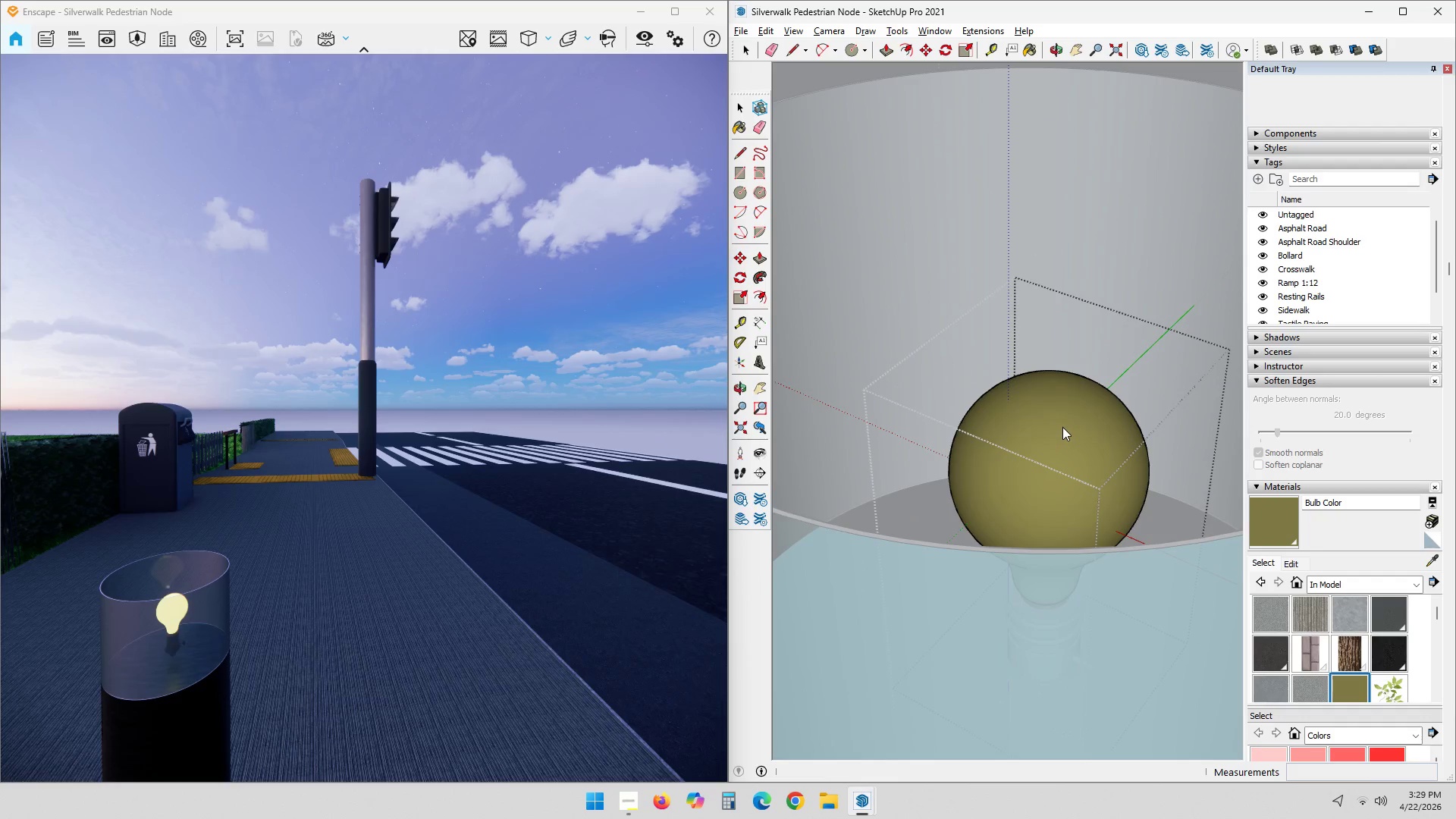 
double_click([1083, 467])
 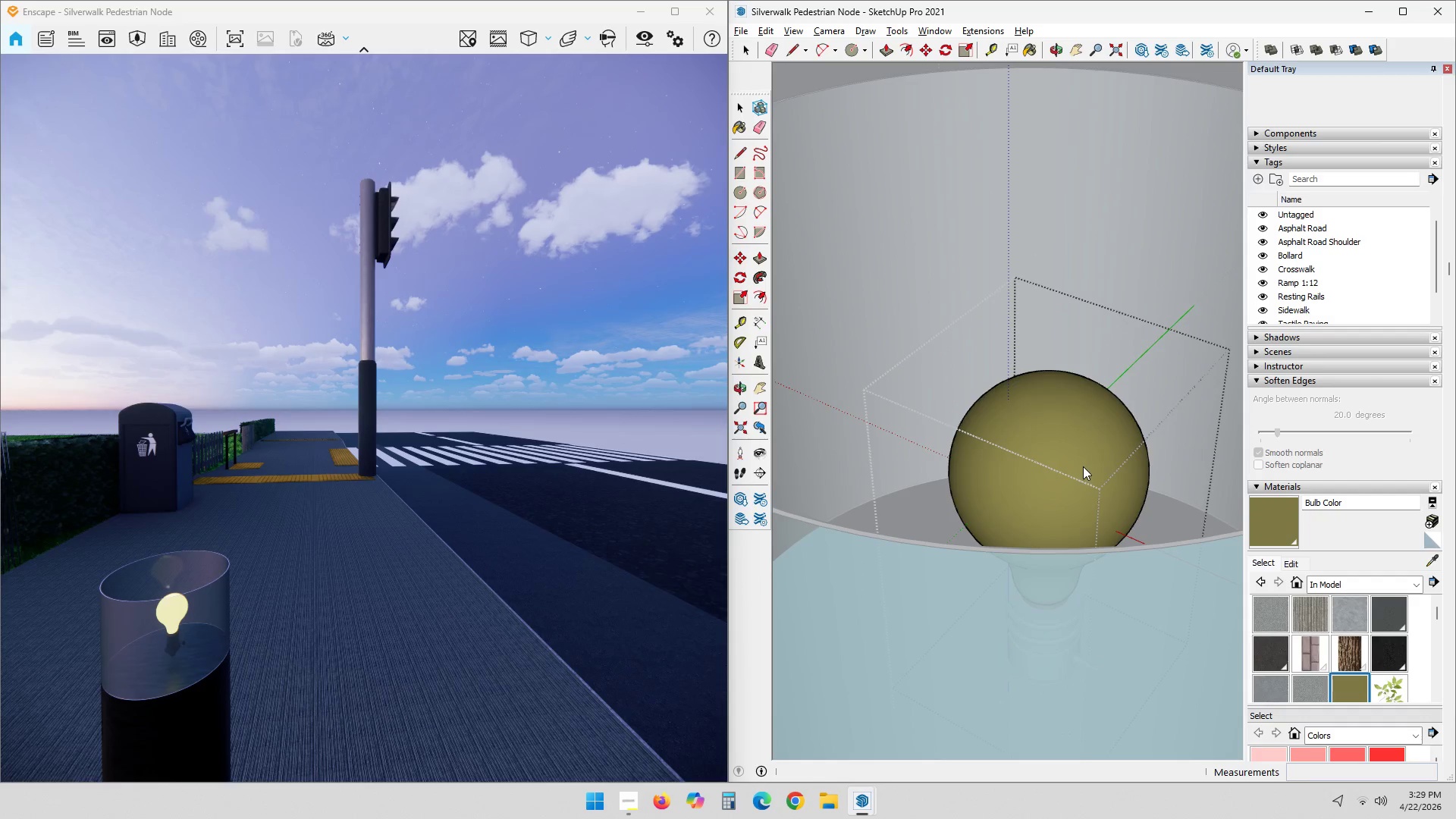 
triple_click([1087, 453])
 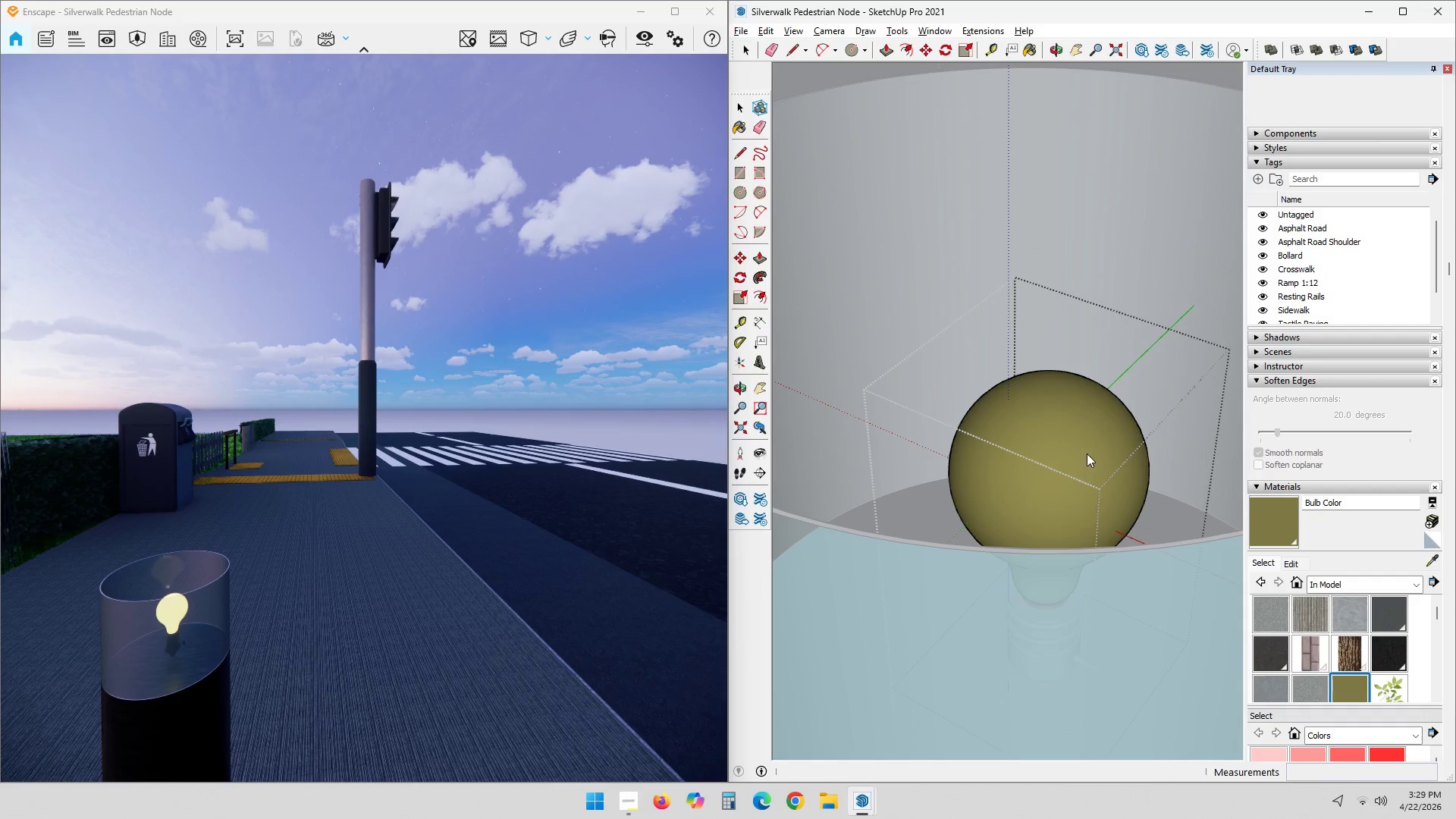 
triple_click([1087, 453])
 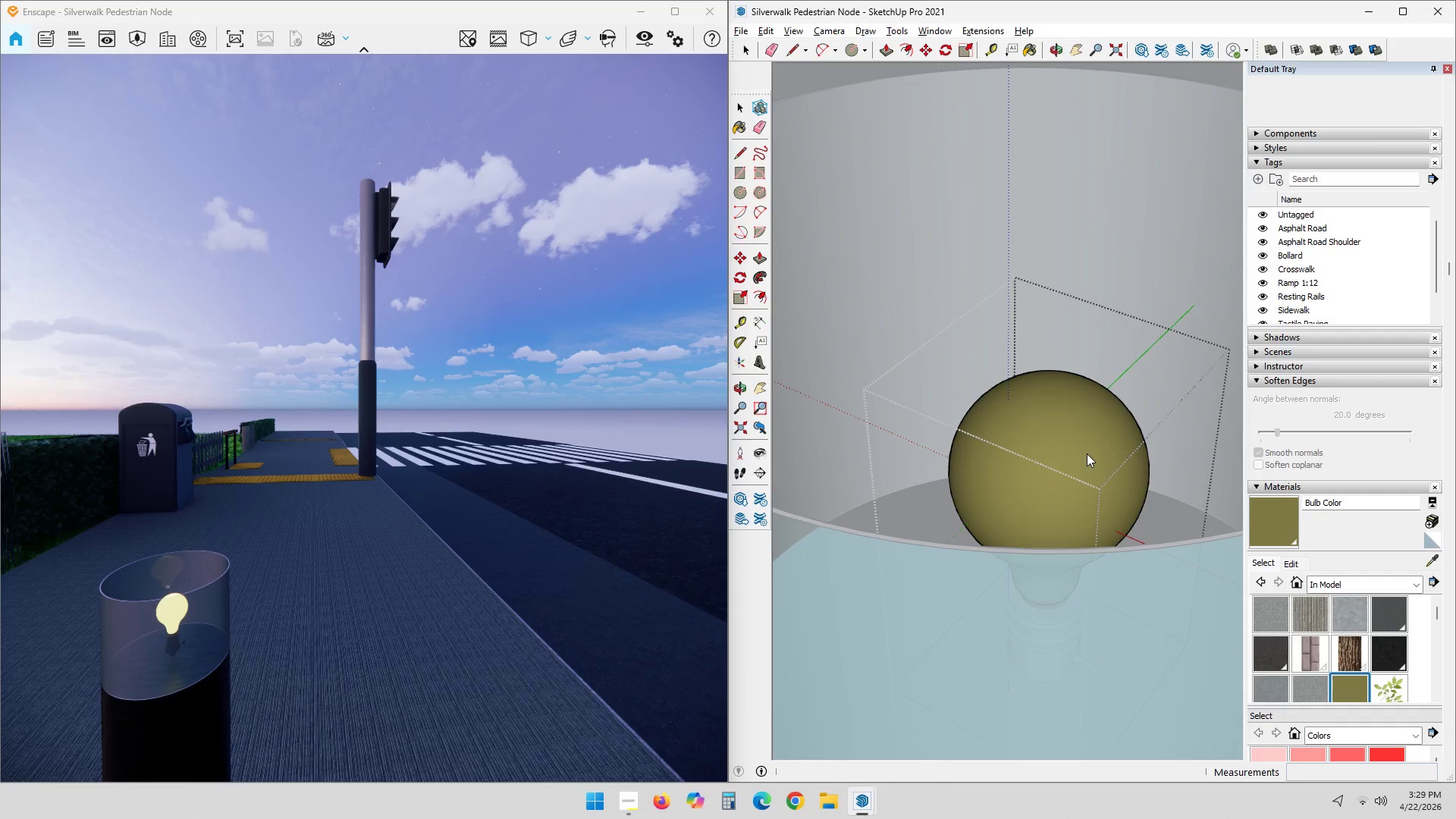 
triple_click([1087, 453])
 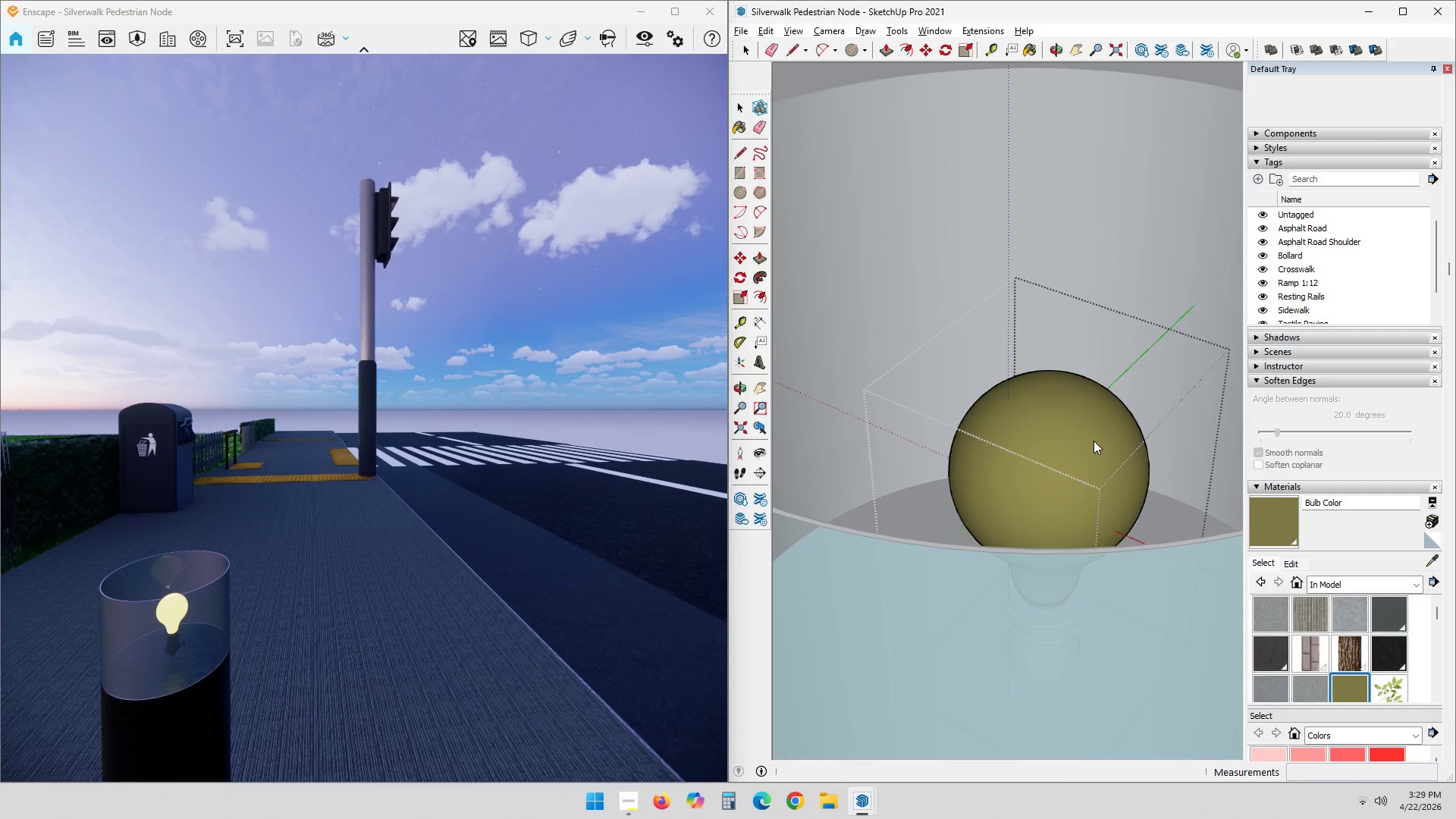 
key(Delete)
 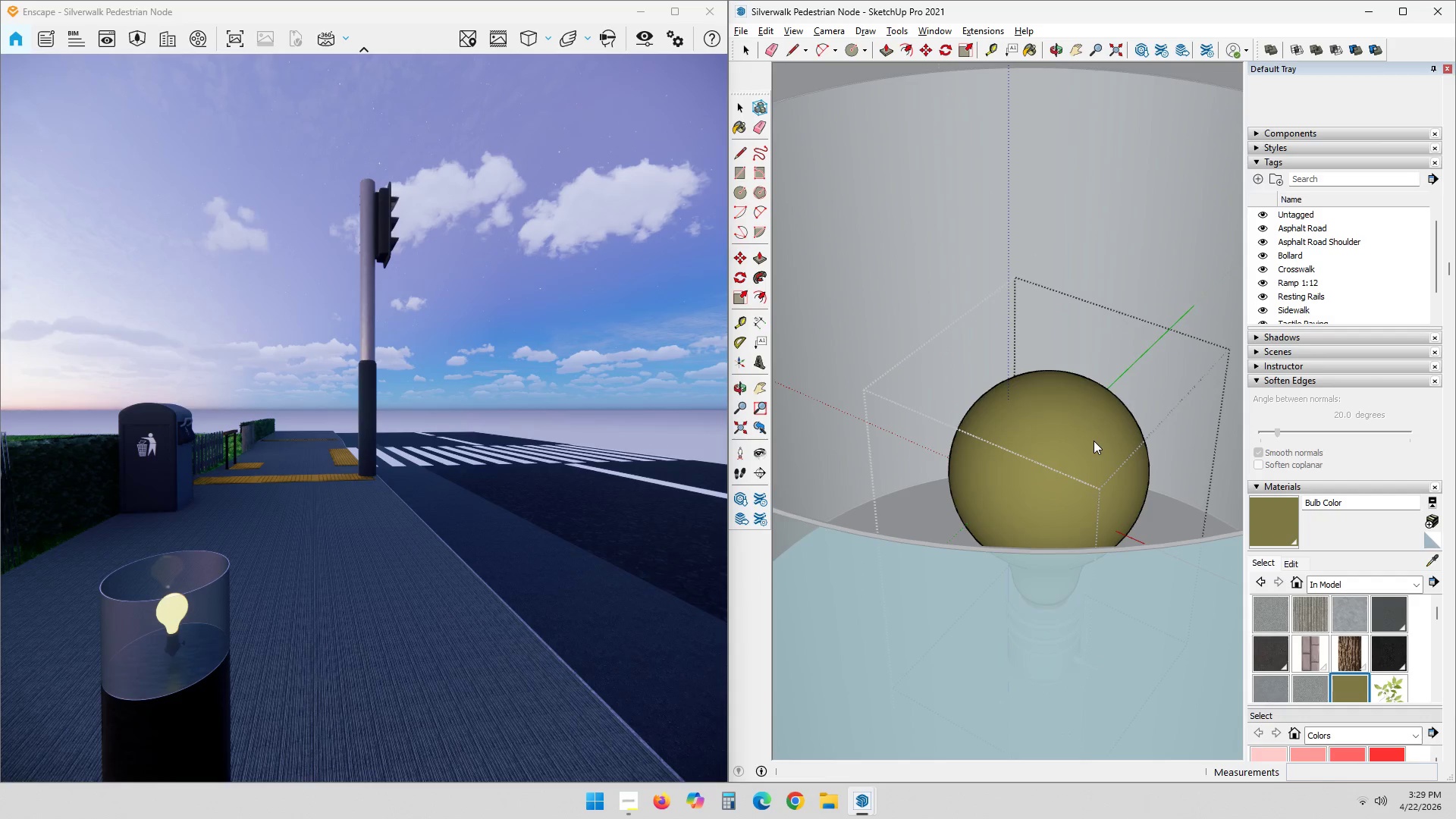 
left_click([1078, 453])
 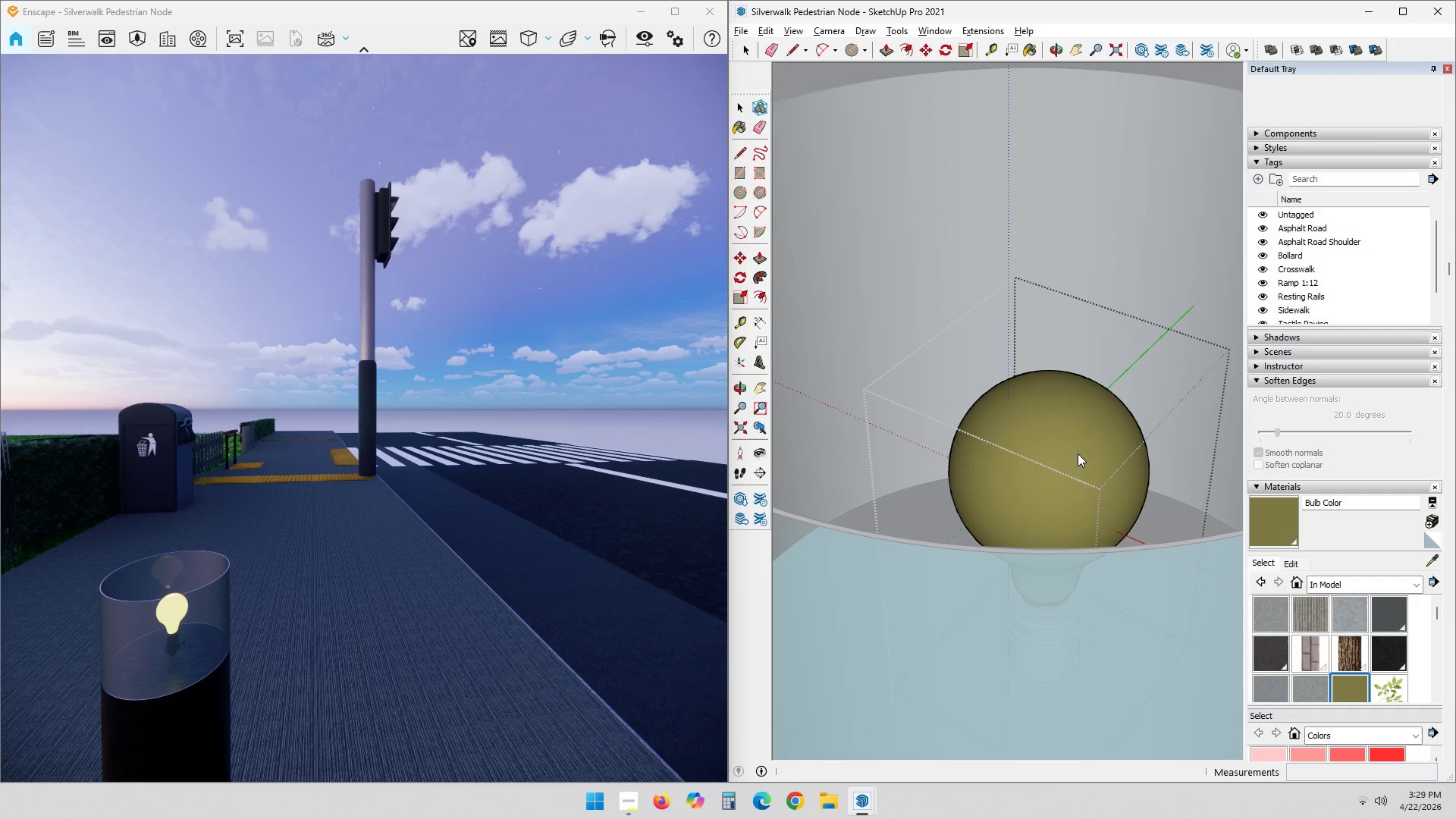 
key(Delete)
 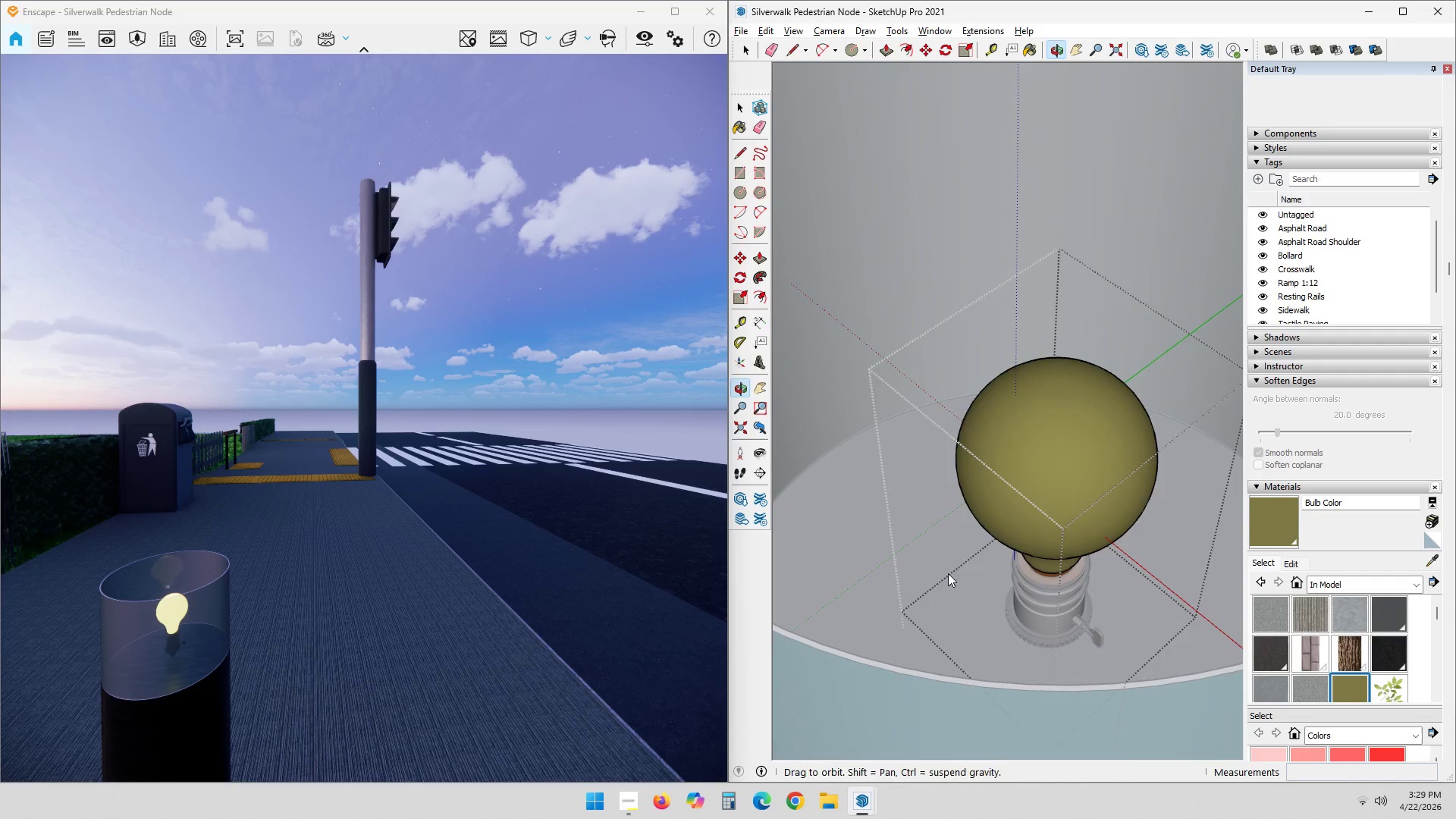 
double_click([1075, 460])
 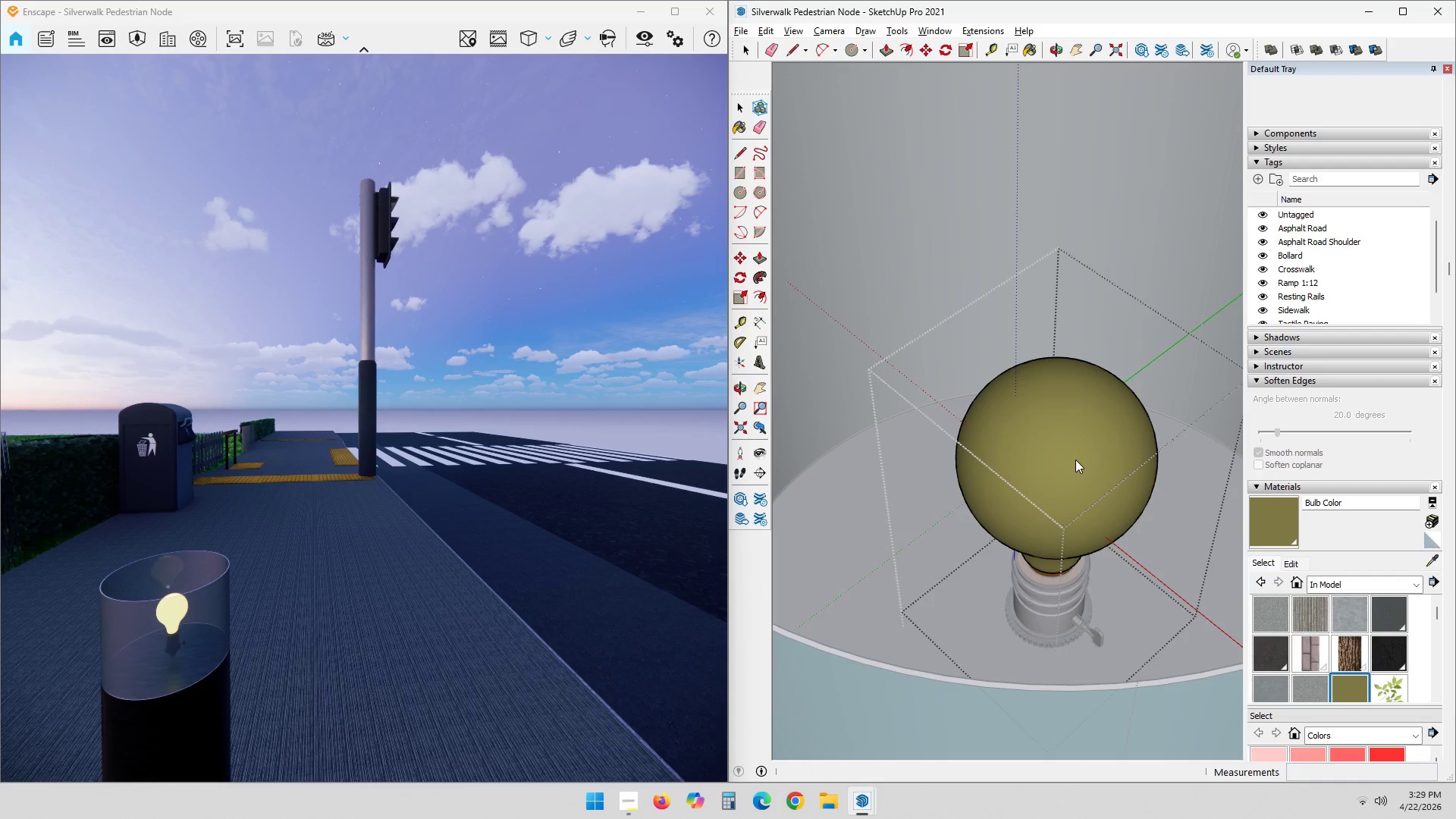 
triple_click([1075, 460])
 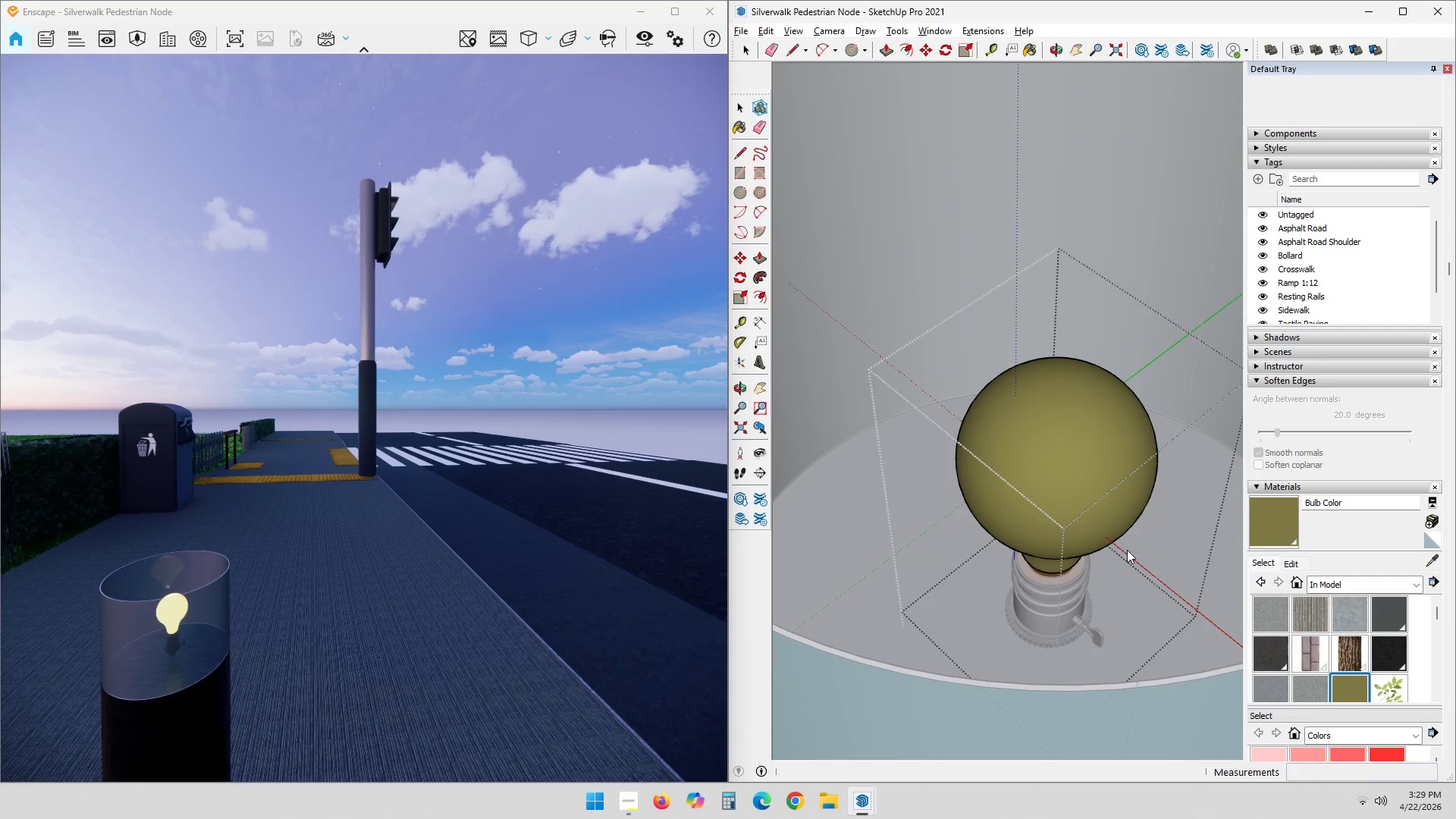 
left_click_drag(start_coordinate=[1147, 599], to_coordinate=[1148, 604])
 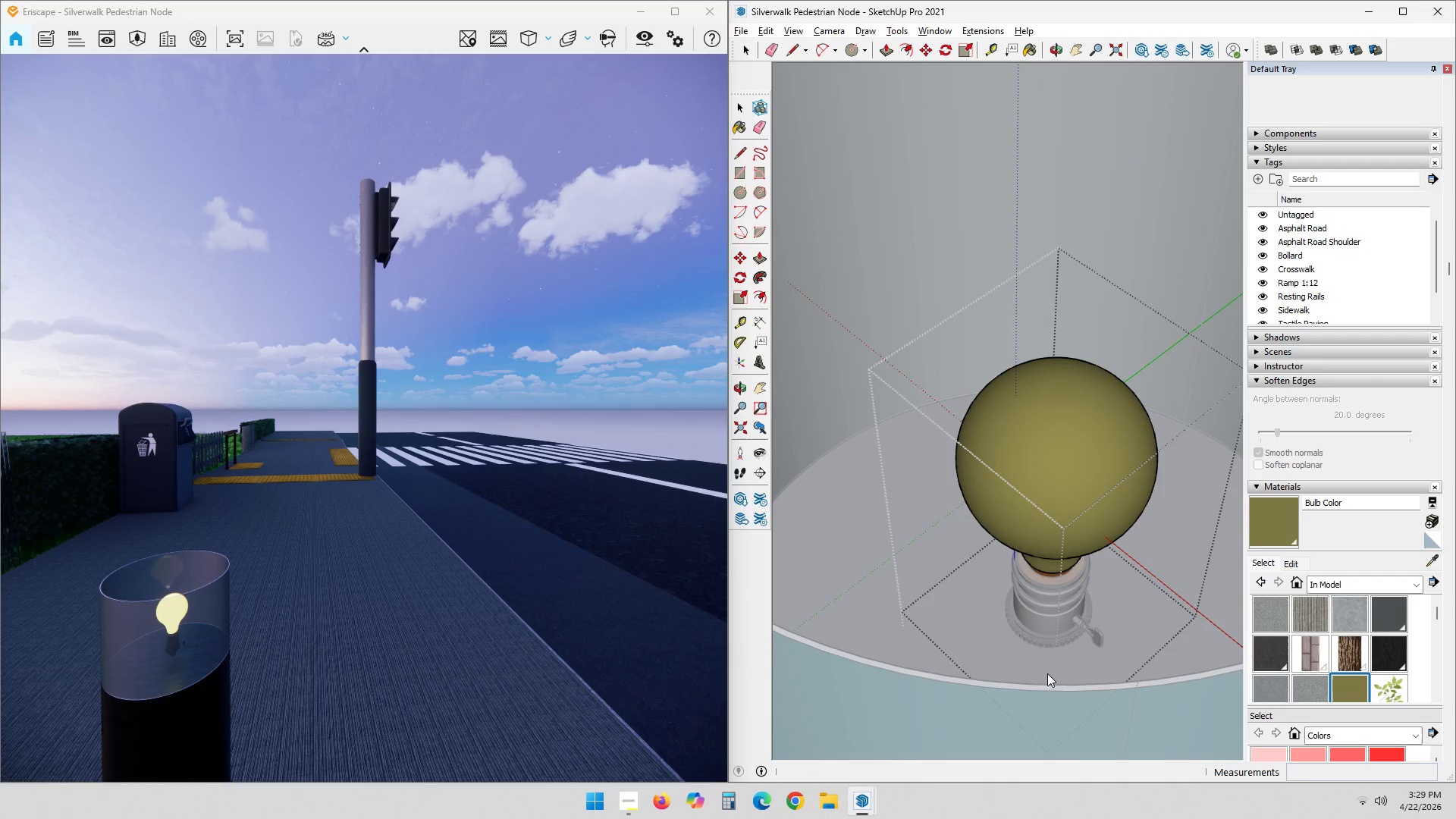 
left_click_drag(start_coordinate=[1047, 674], to_coordinate=[1043, 668])
 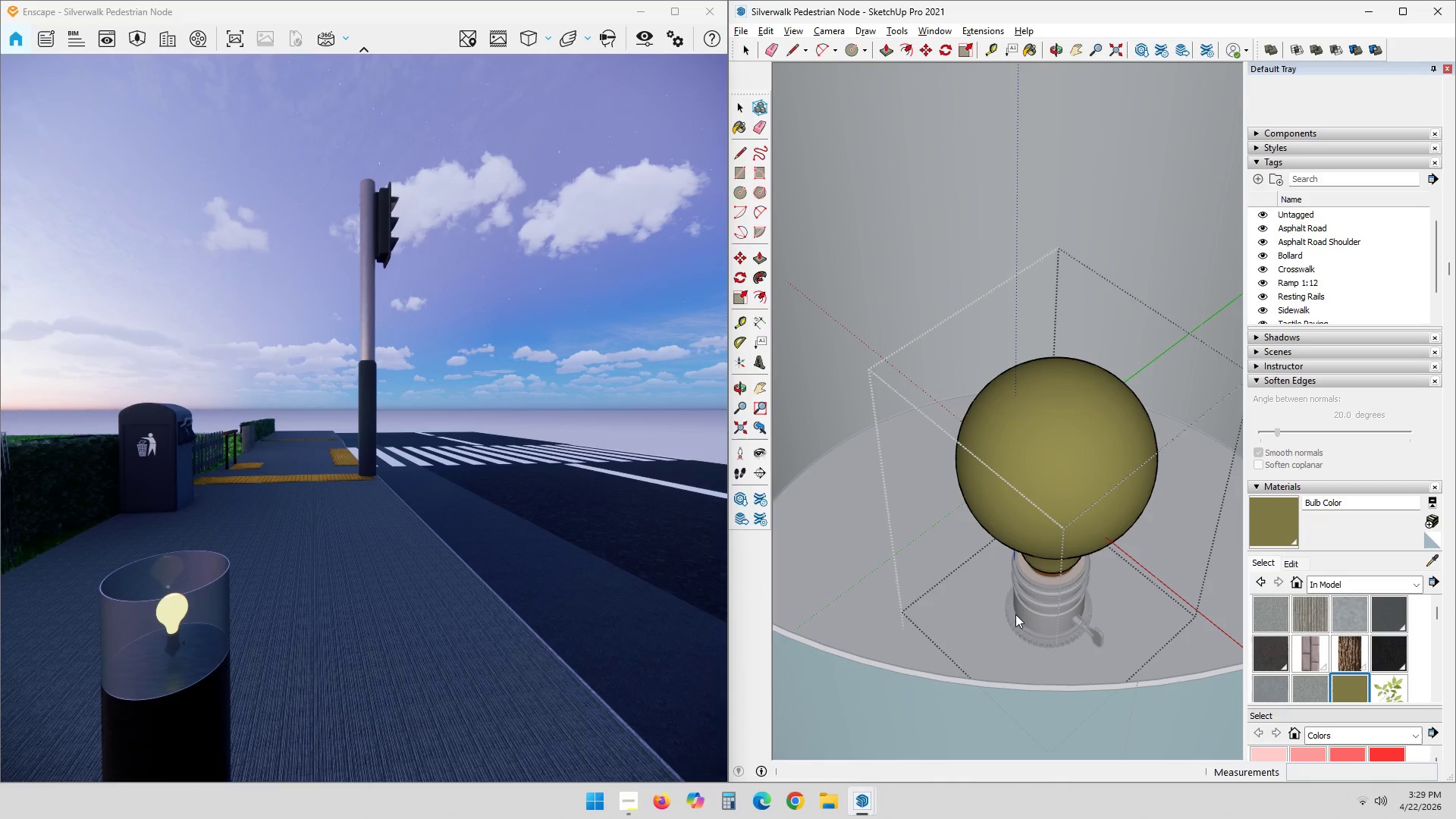 
left_click_drag(start_coordinate=[1011, 615], to_coordinate=[1005, 618])
 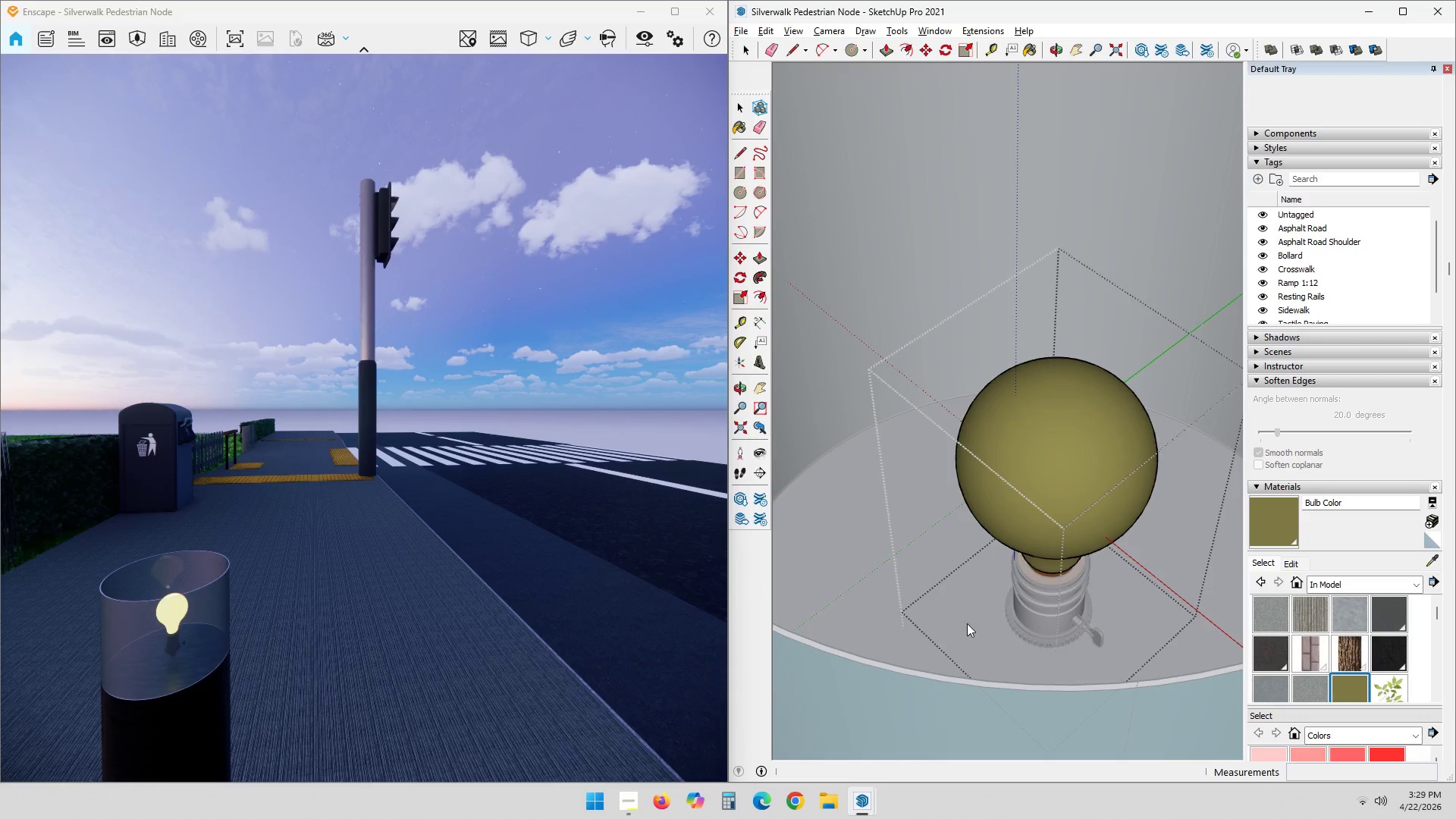 
double_click([995, 684])
 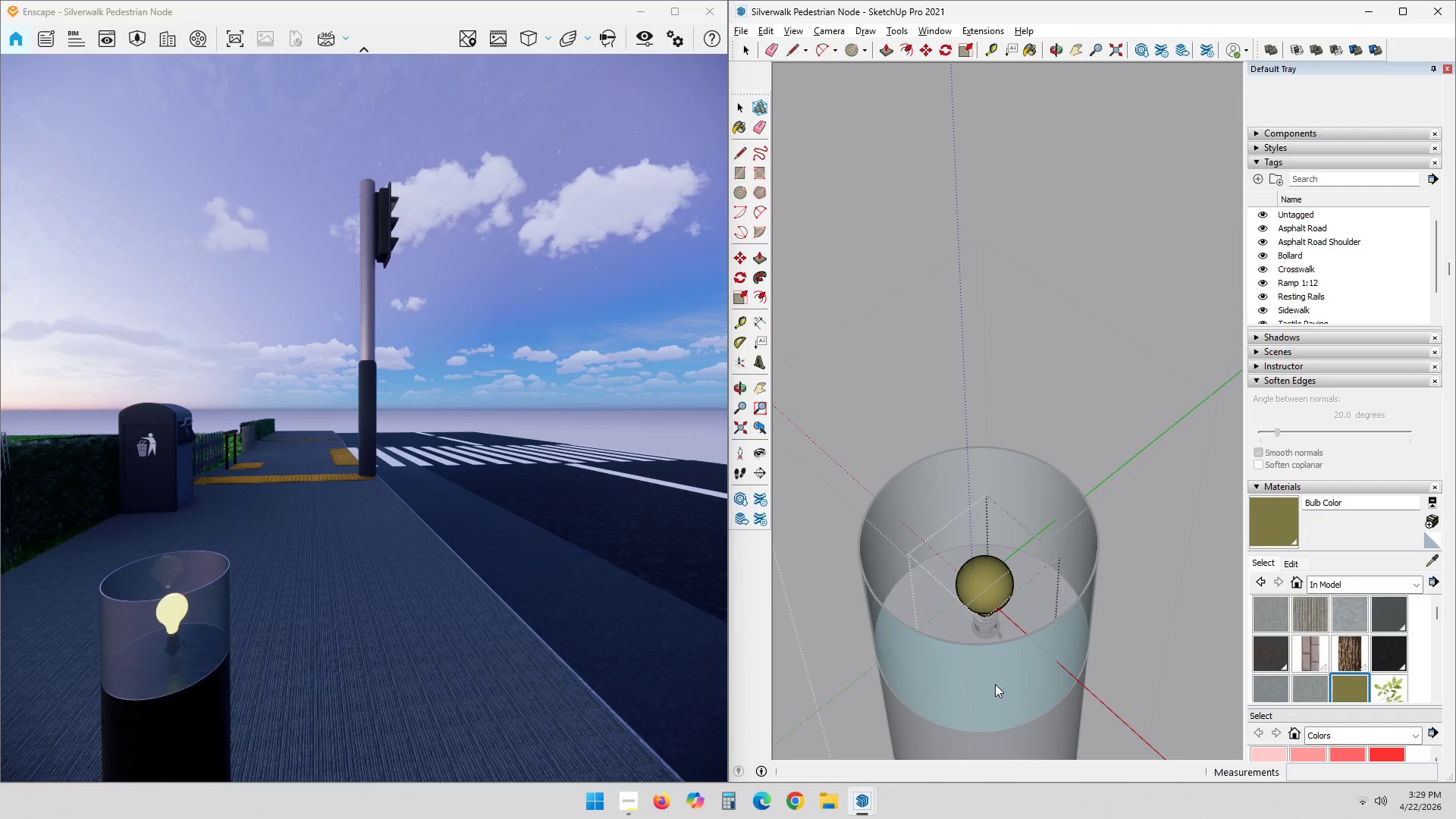 
scroll: coordinate [957, 635], scroll_direction: down, amount: 12.0
 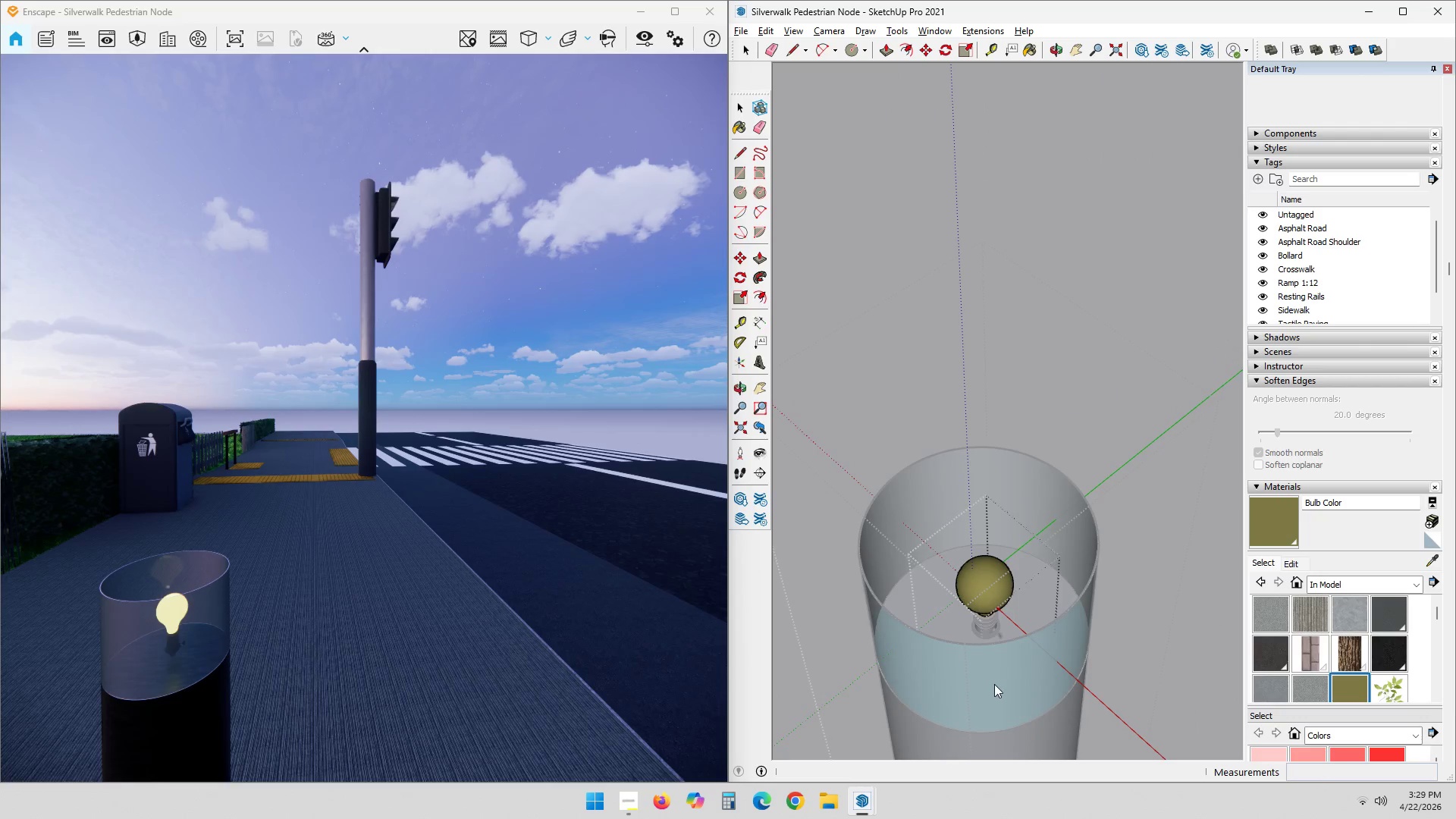 
triple_click([996, 683])
 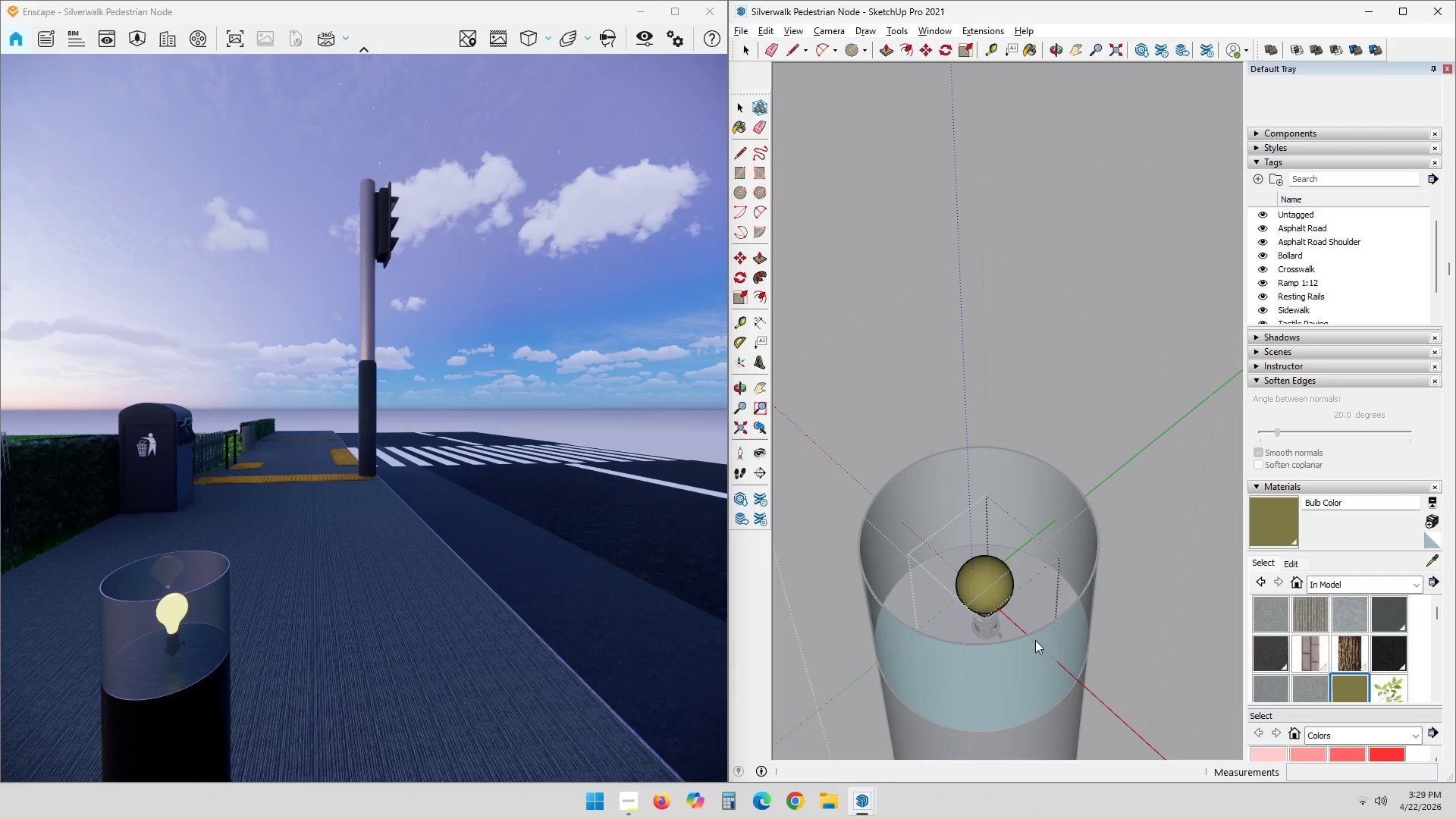 
key(Space)
 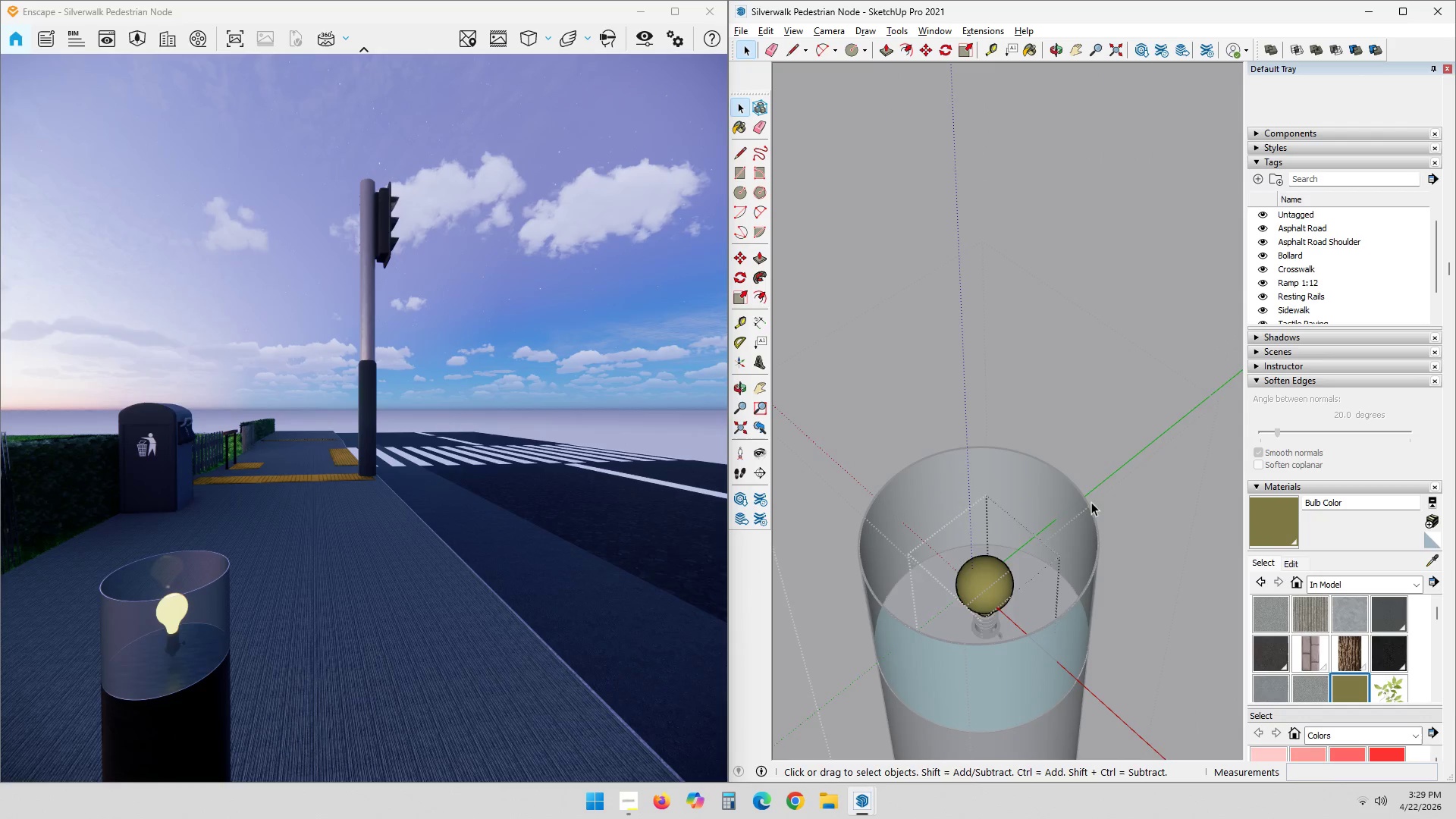 
key(Escape)
 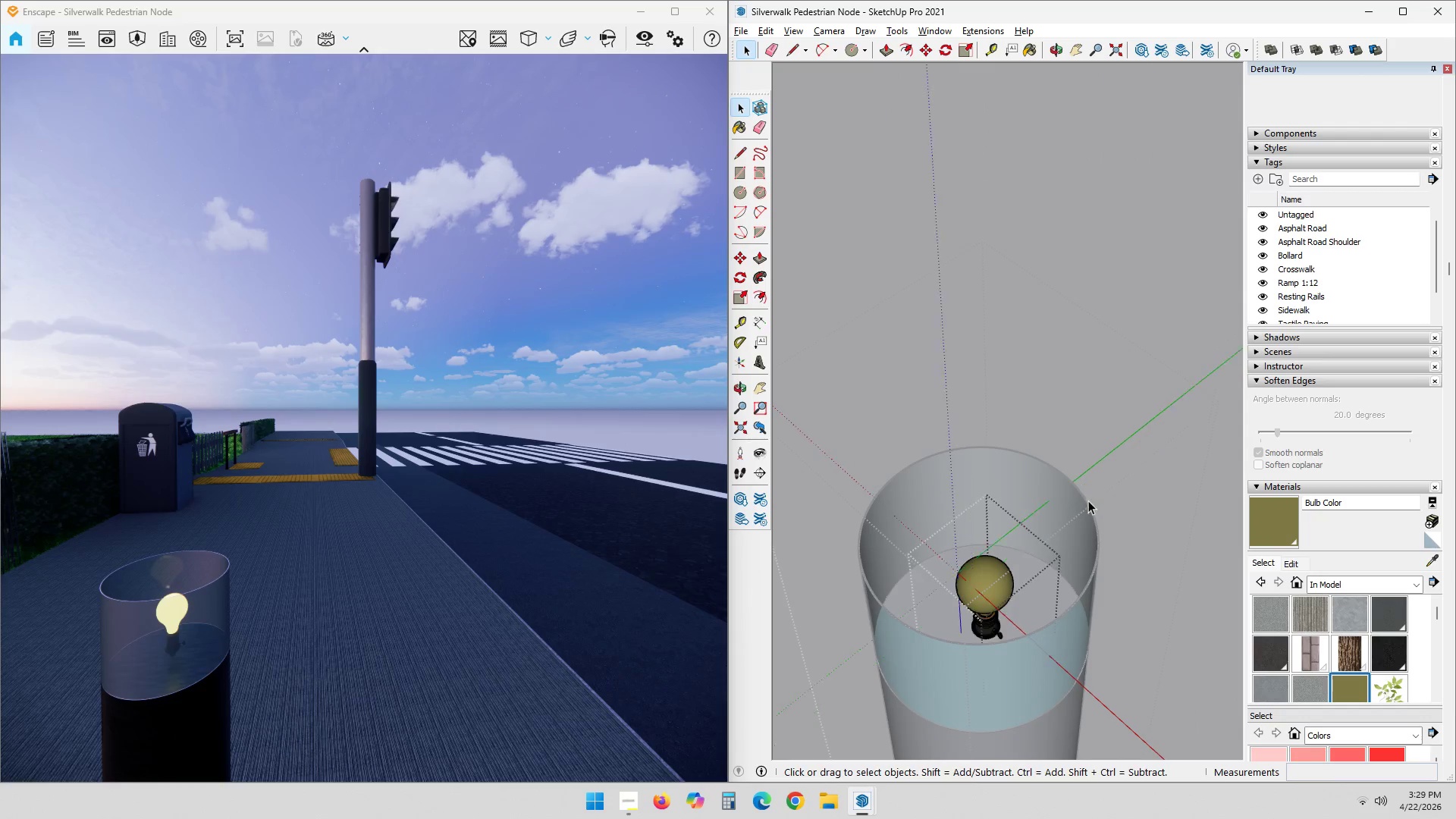 
scroll: coordinate [1060, 527], scroll_direction: down, amount: 3.0
 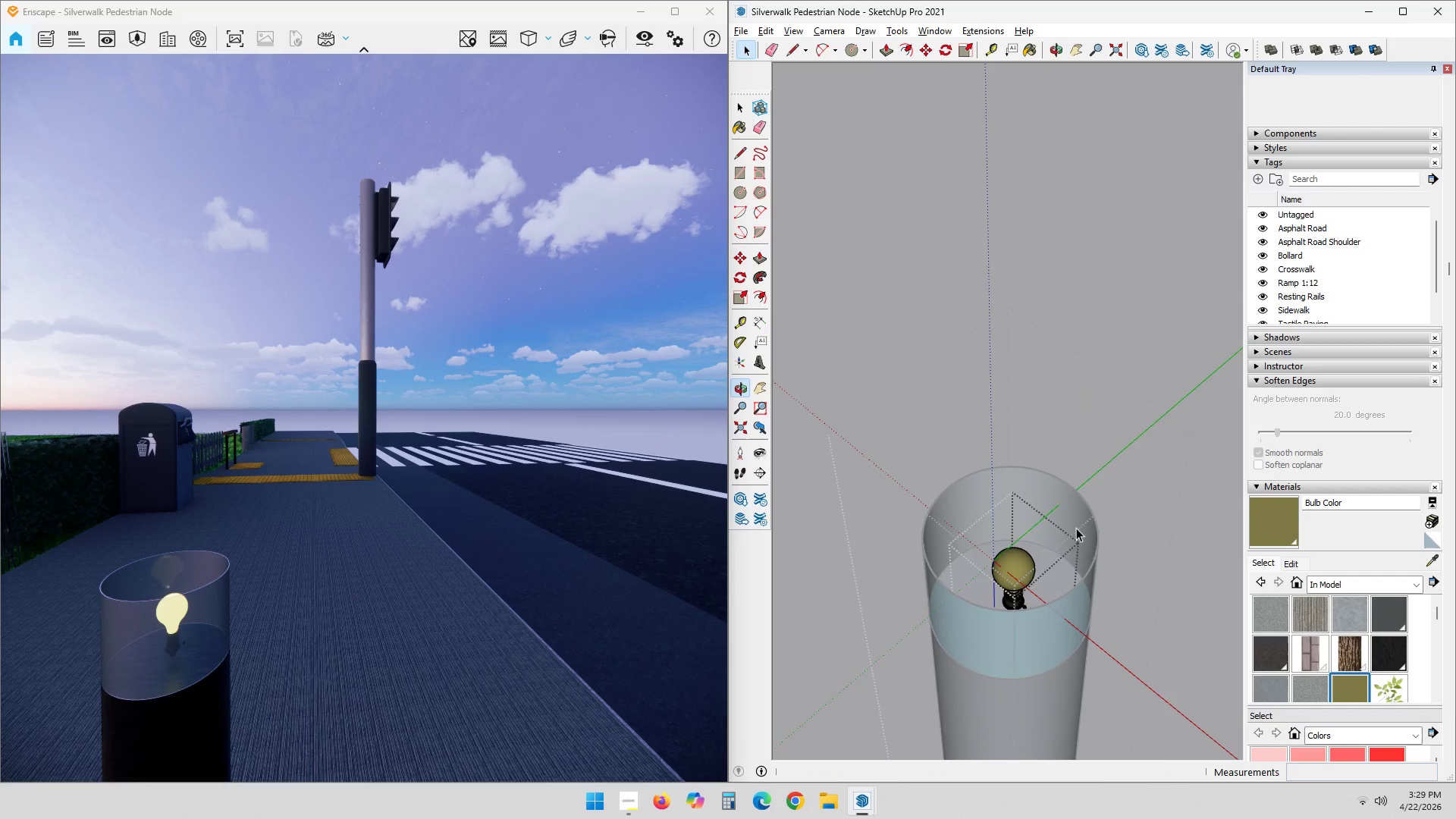 
left_click([1016, 556])
 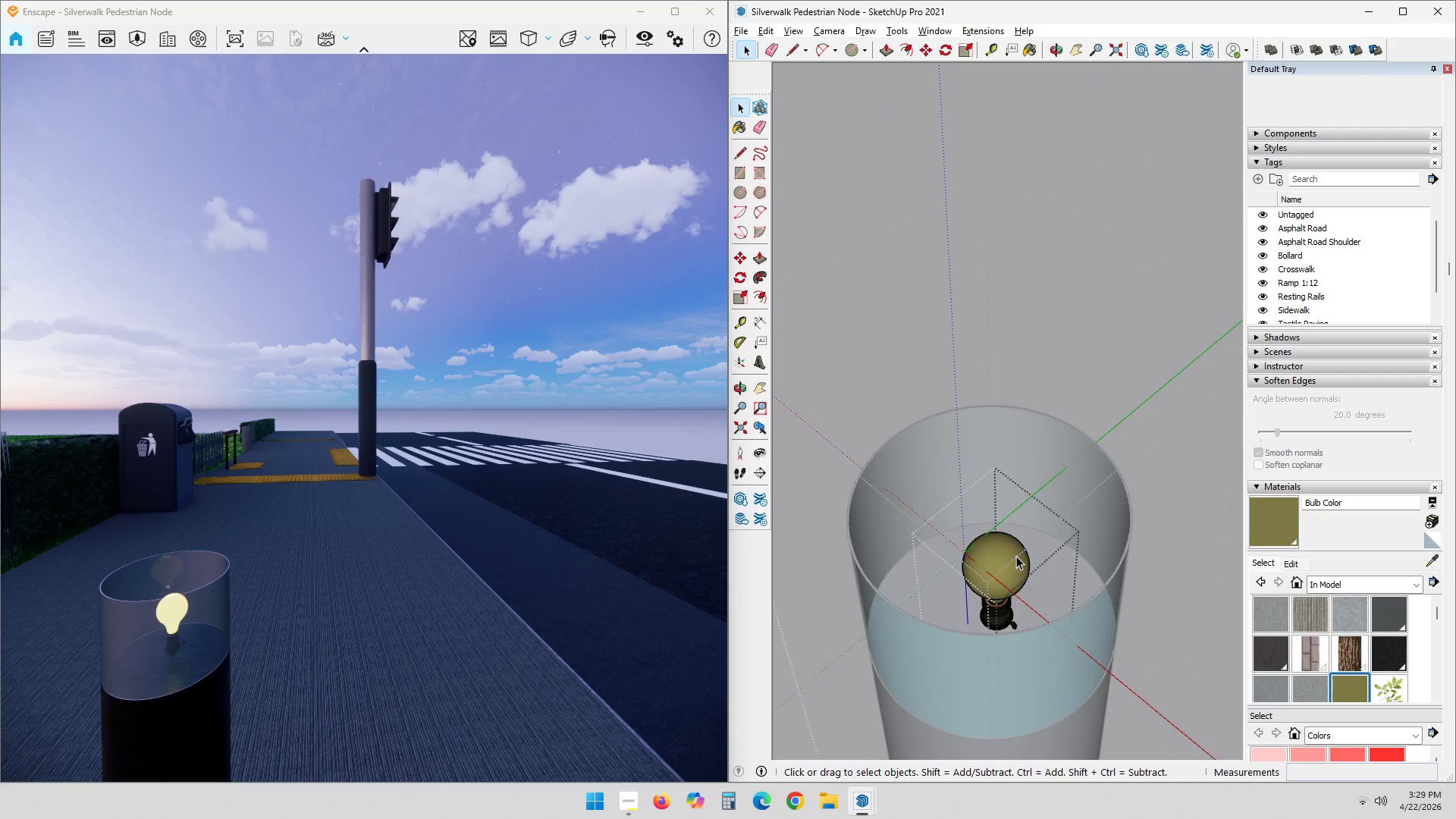 
scroll: coordinate [1041, 582], scroll_direction: up, amount: 4.0
 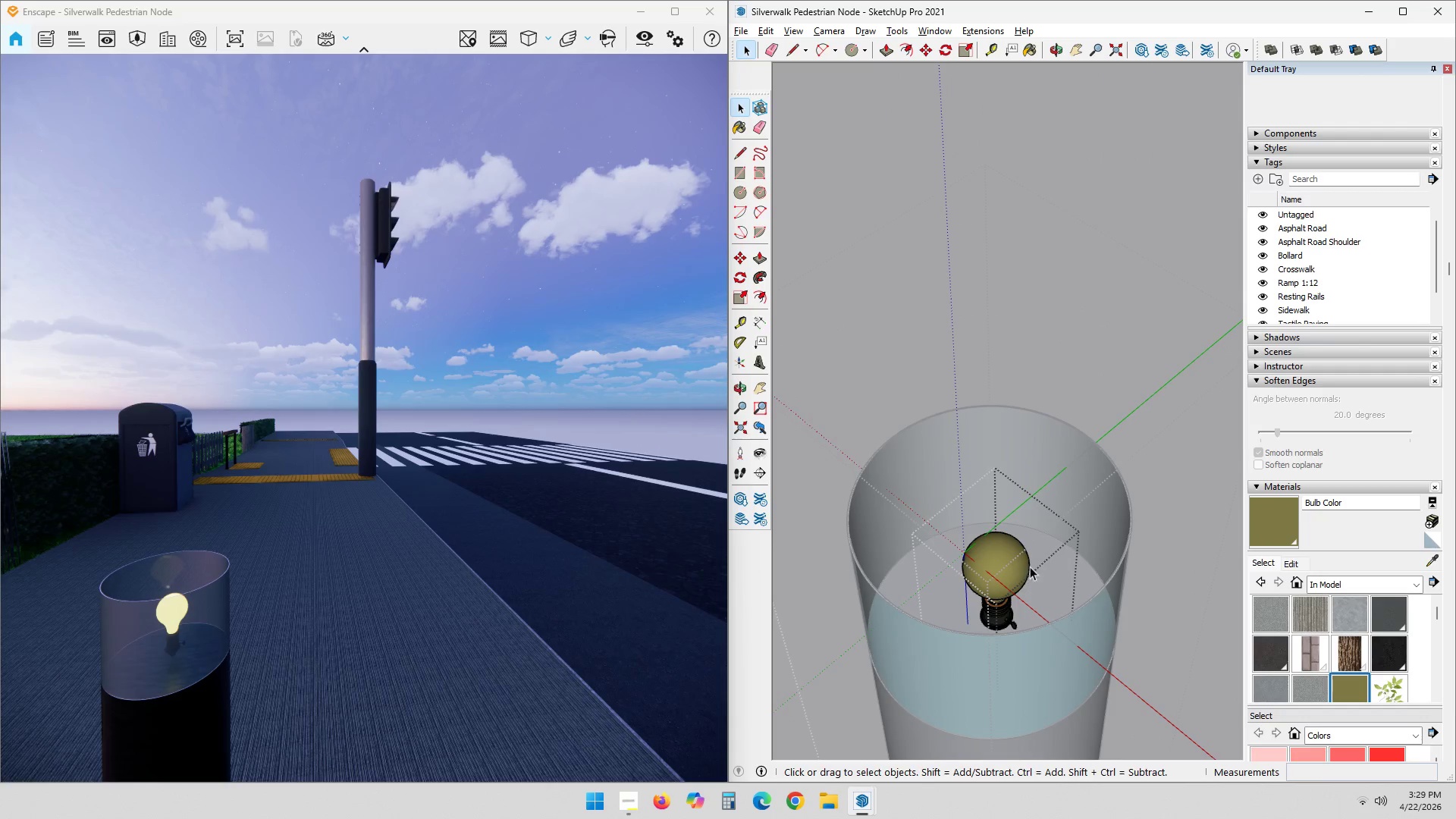 
double_click([1017, 556])
 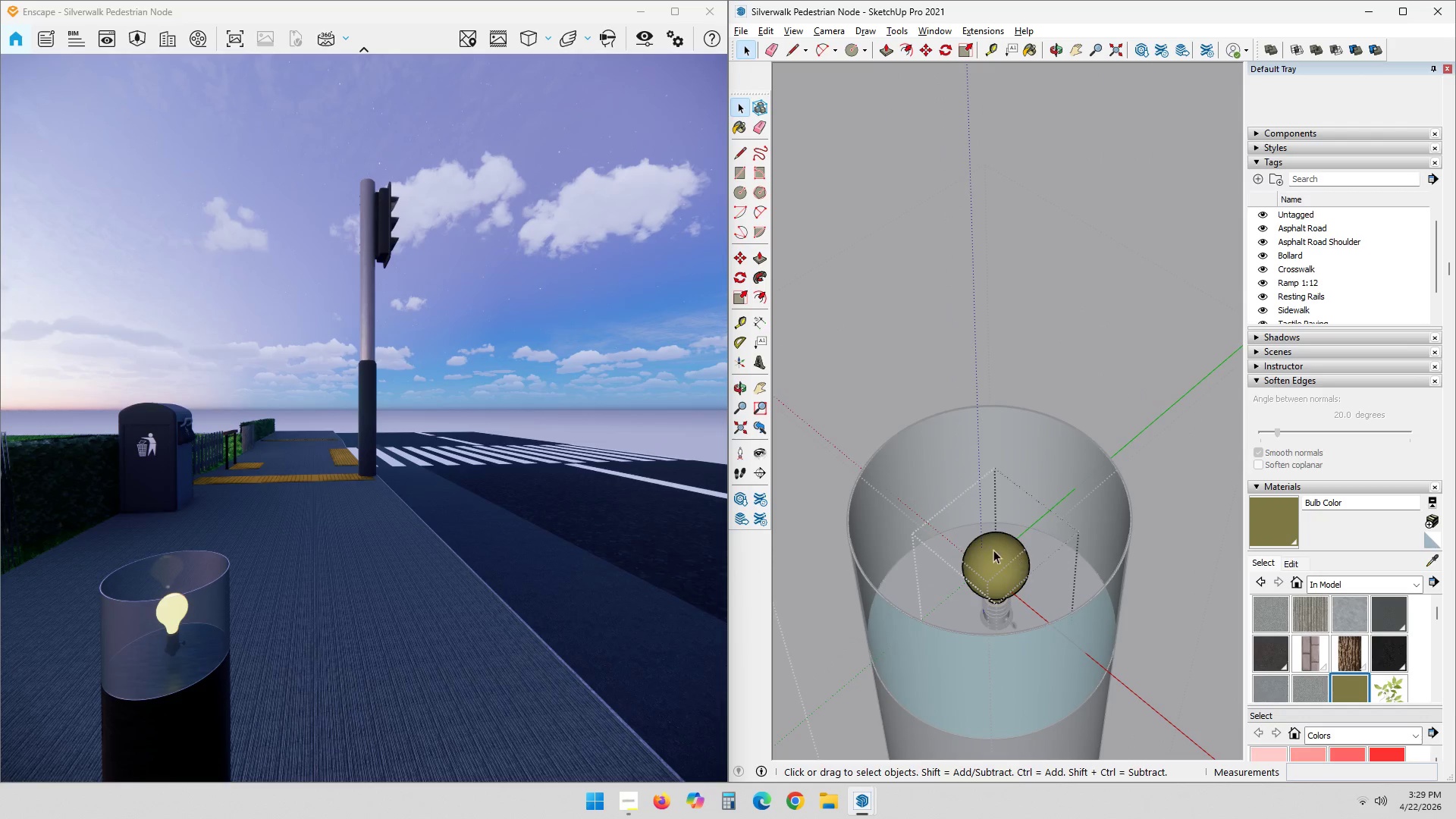 
triple_click([993, 550])
 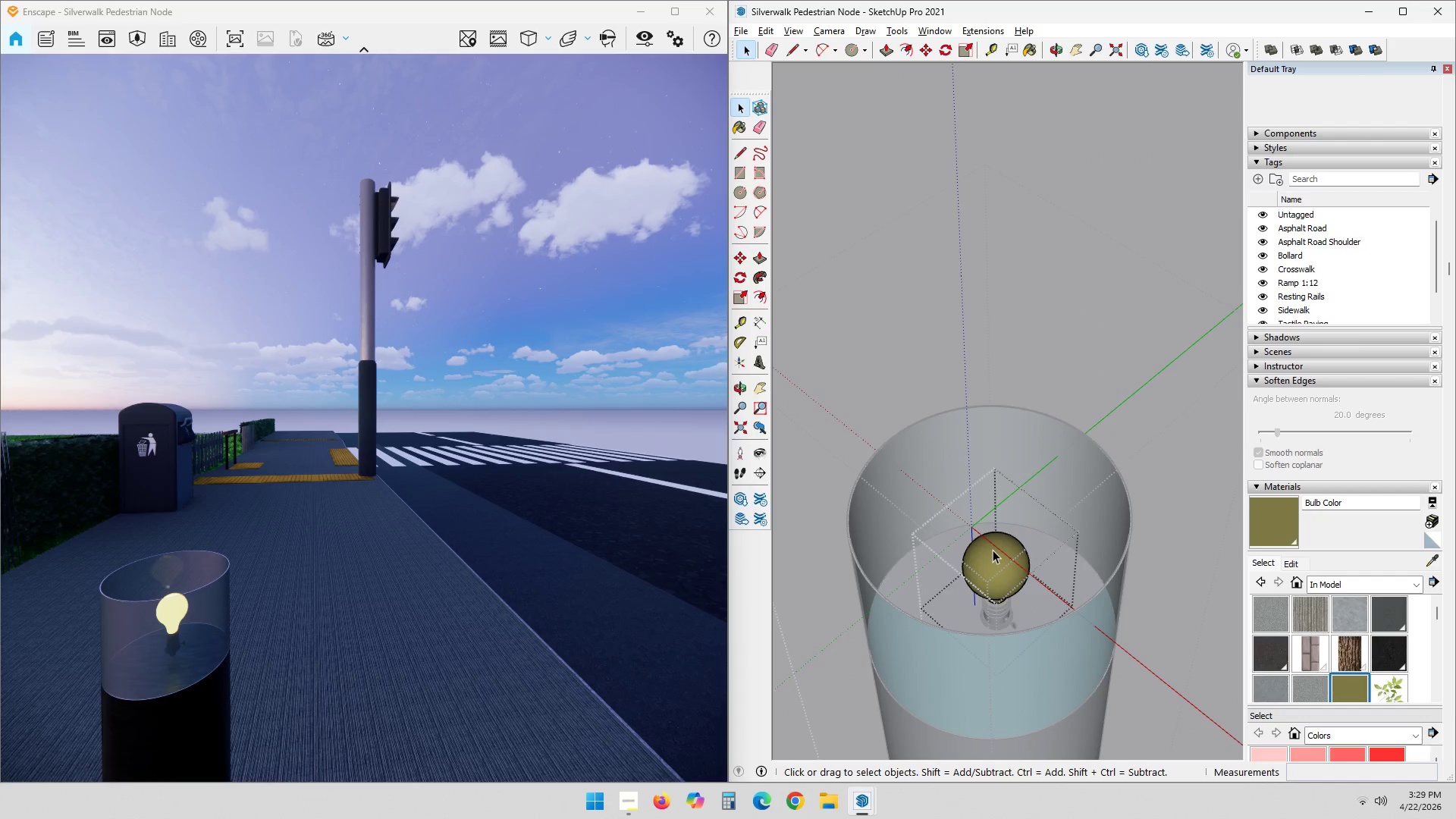 
triple_click([993, 550])
 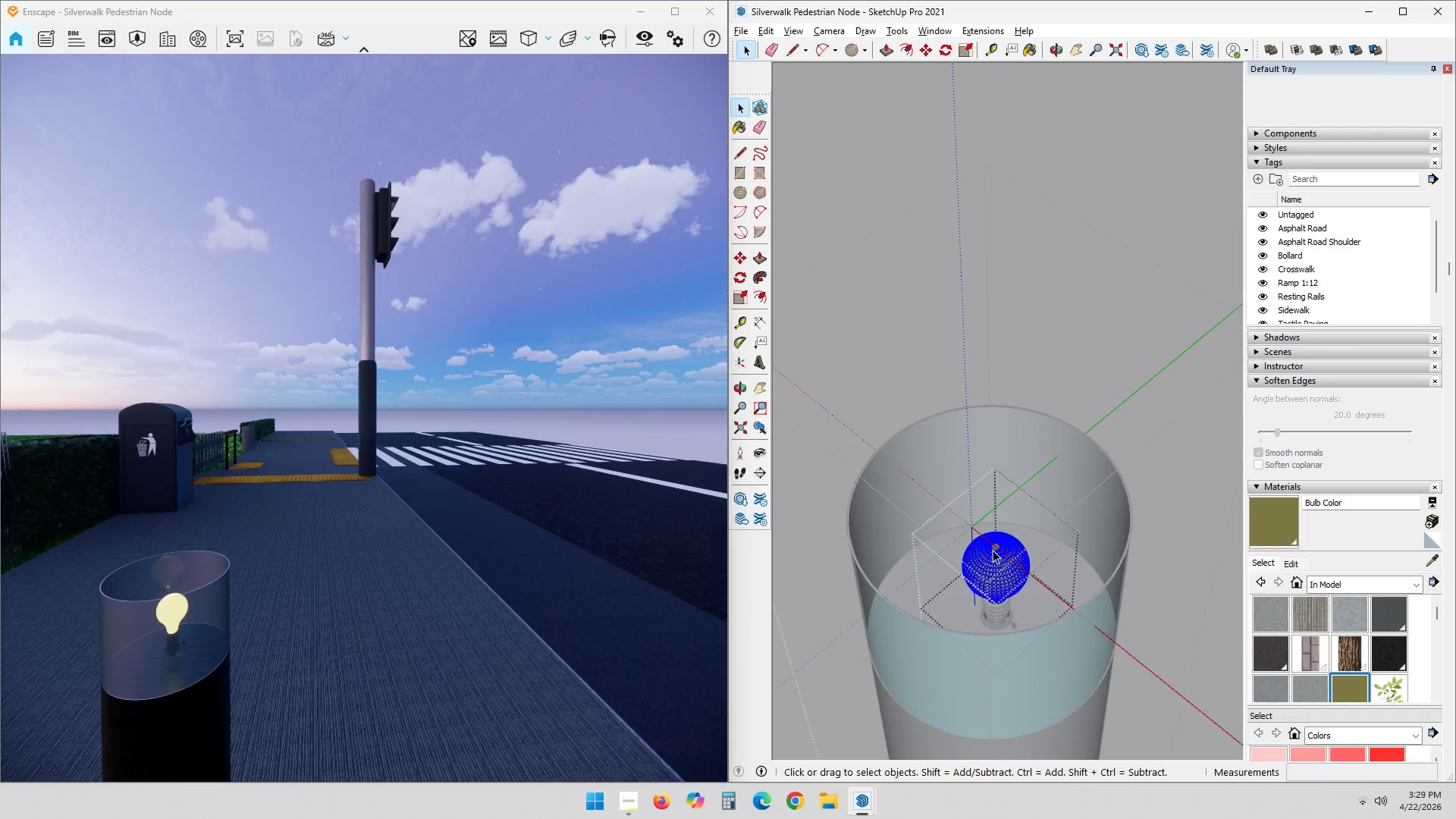 
triple_click([993, 550])
 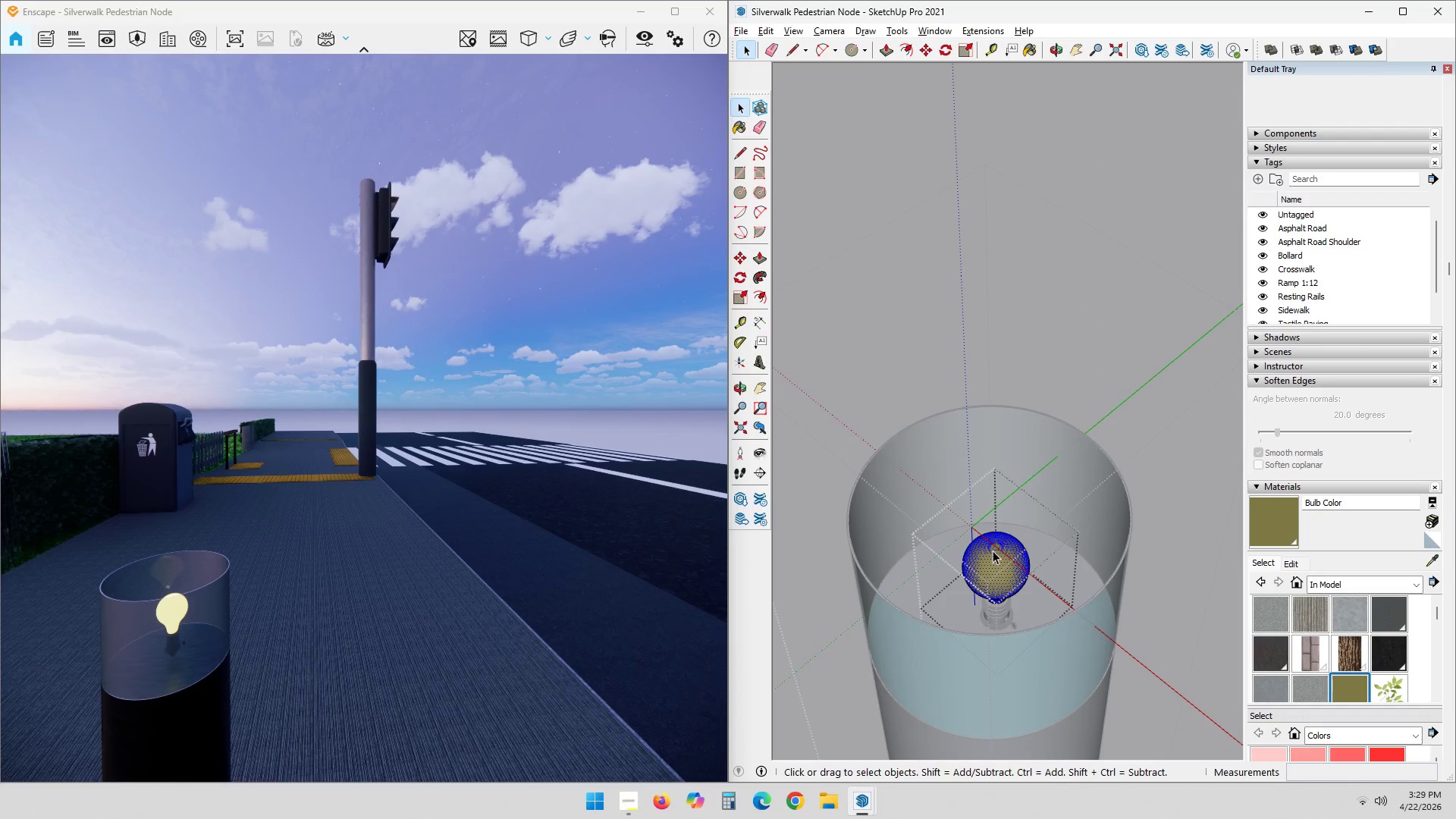 
double_click([1007, 547])
 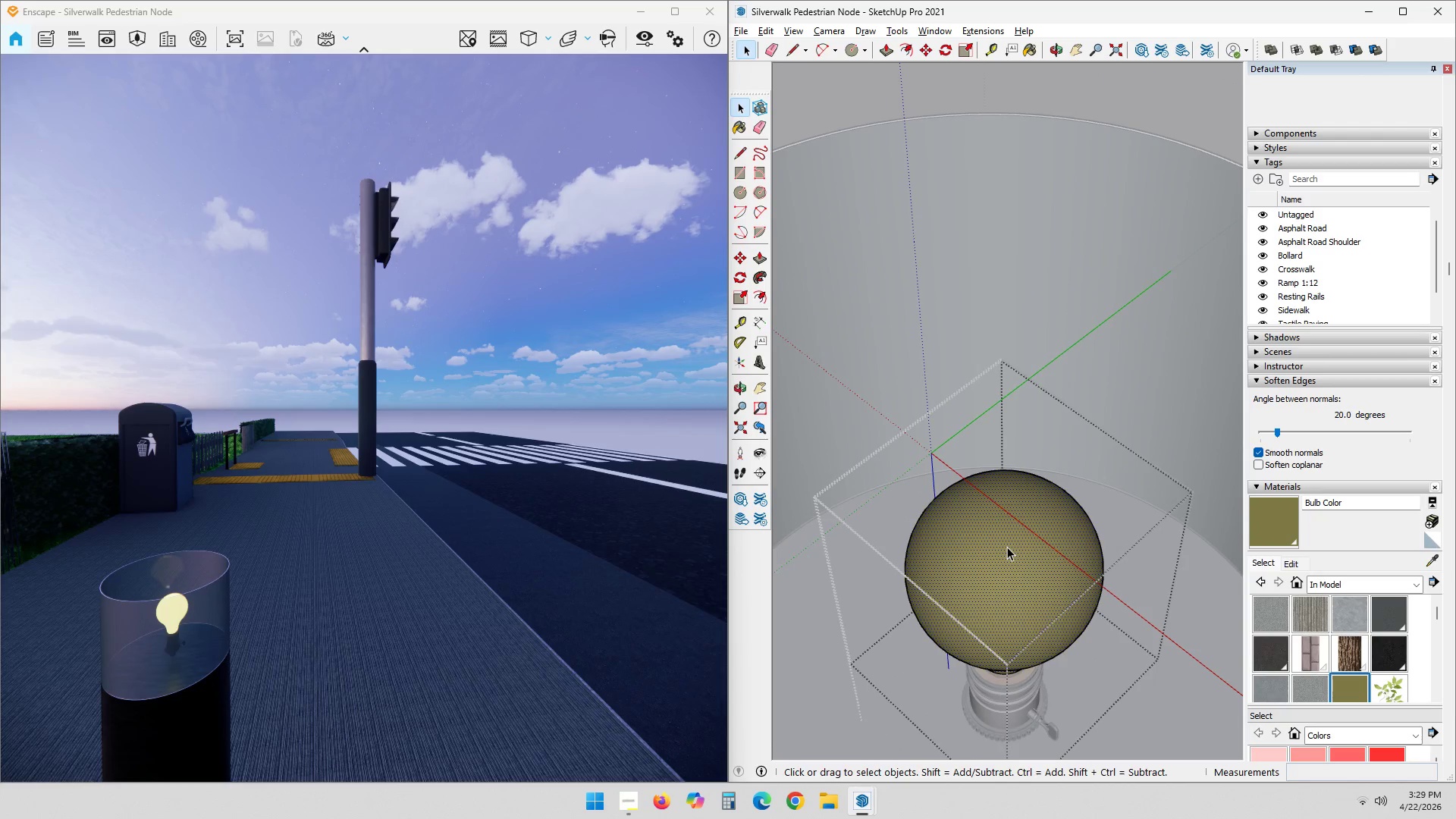 
scroll: coordinate [990, 573], scroll_direction: up, amount: 11.0
 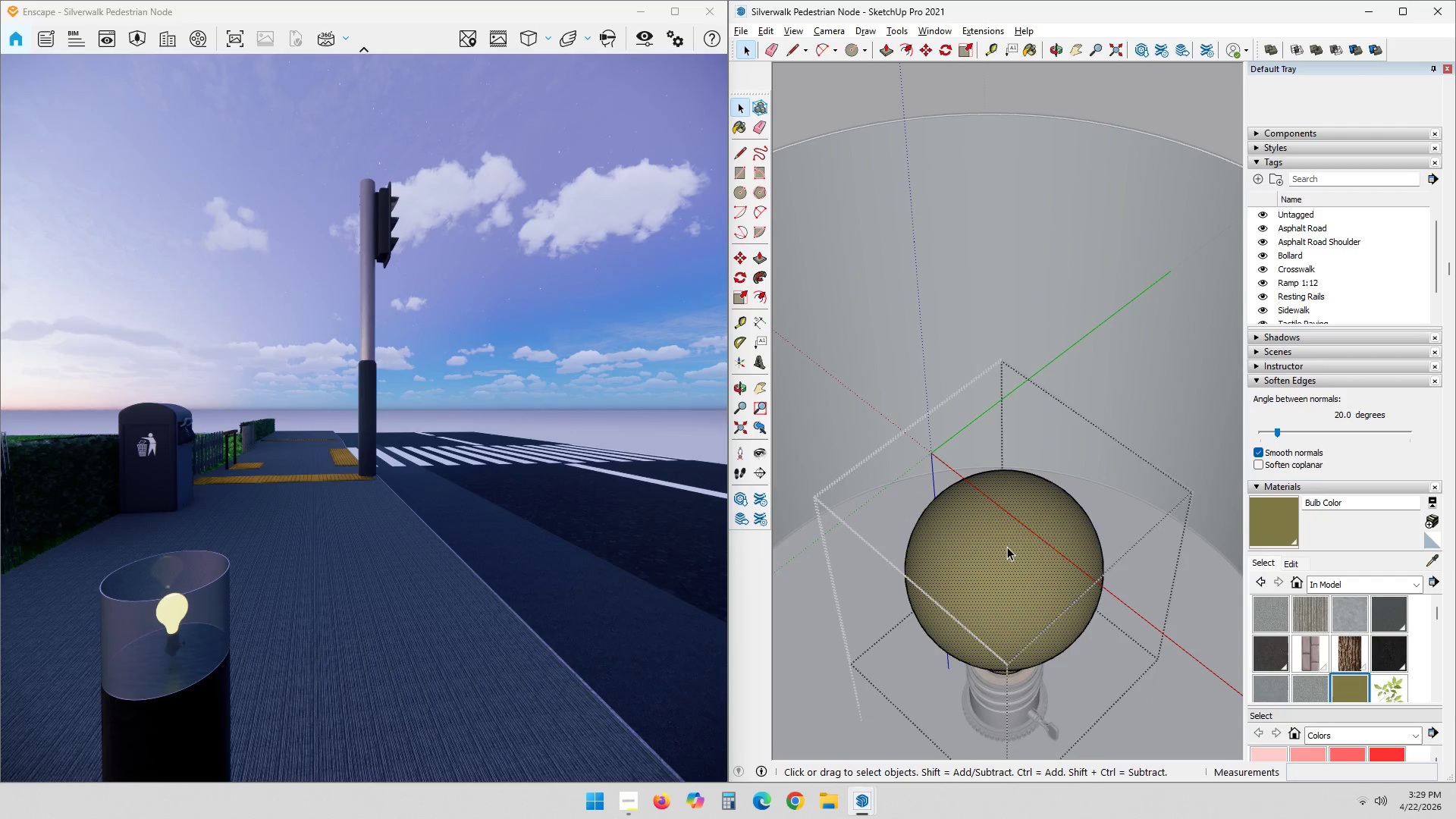 
triple_click([1007, 547])
 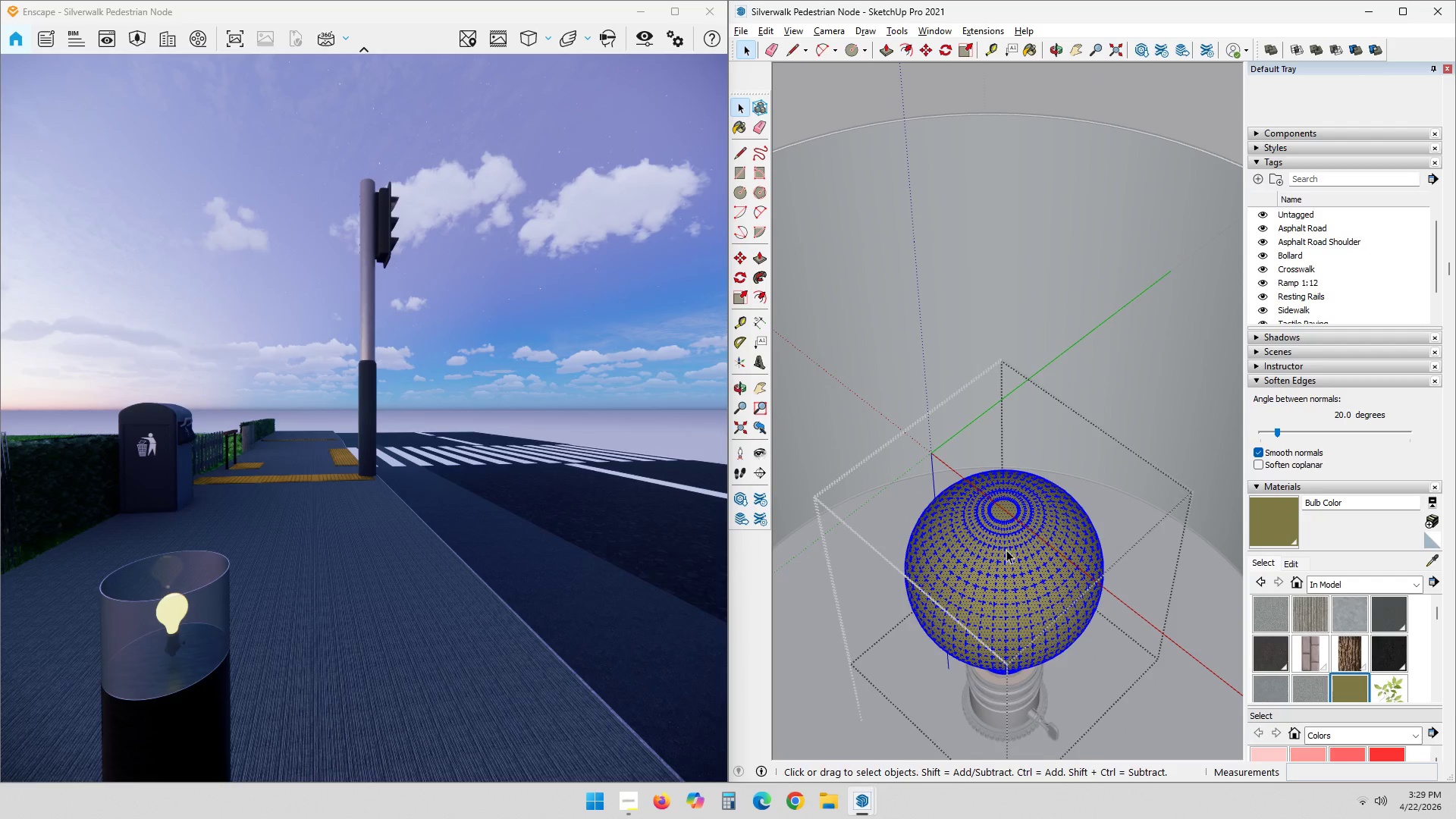 
triple_click([1006, 550])
 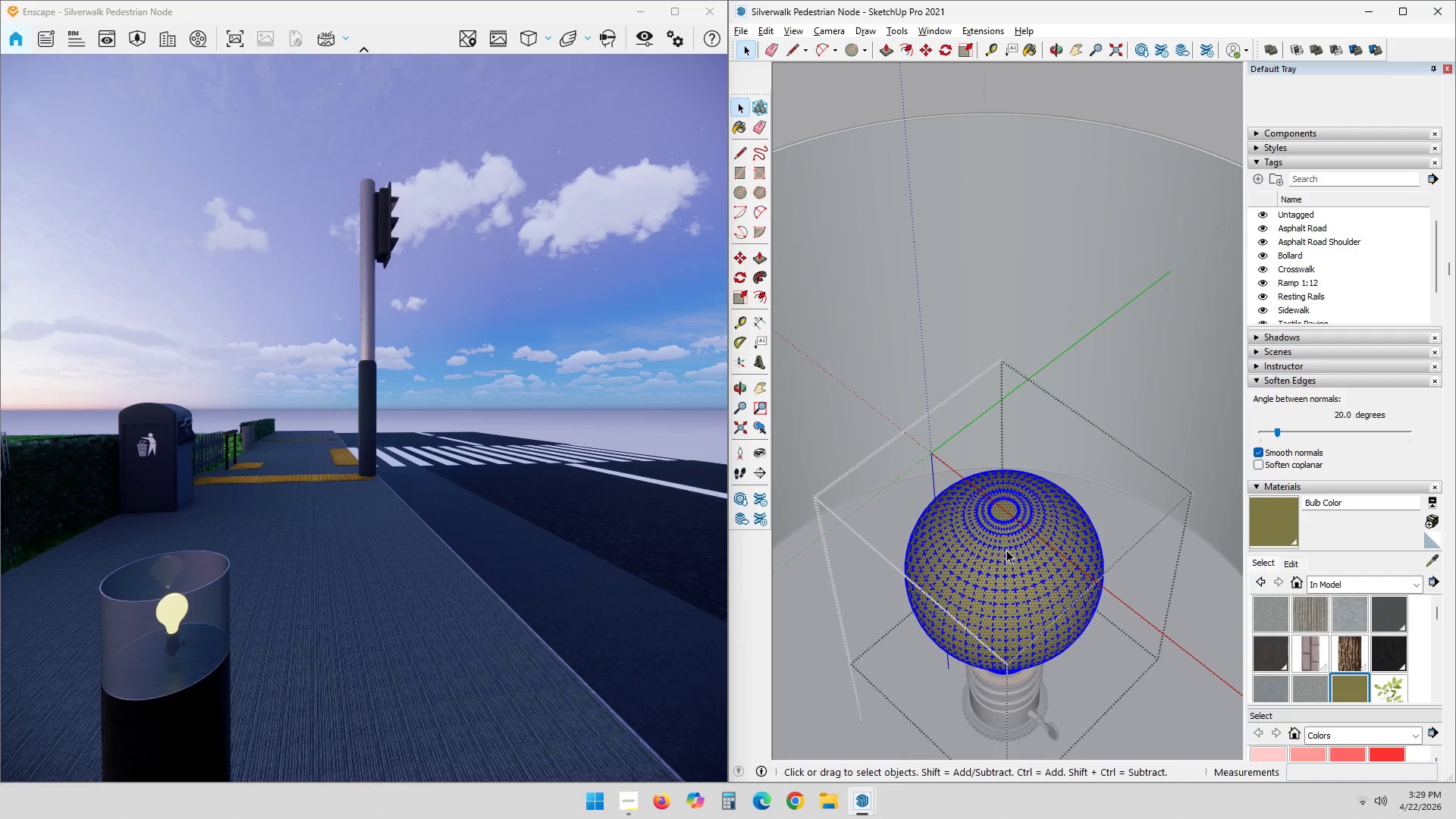 
triple_click([1006, 550])
 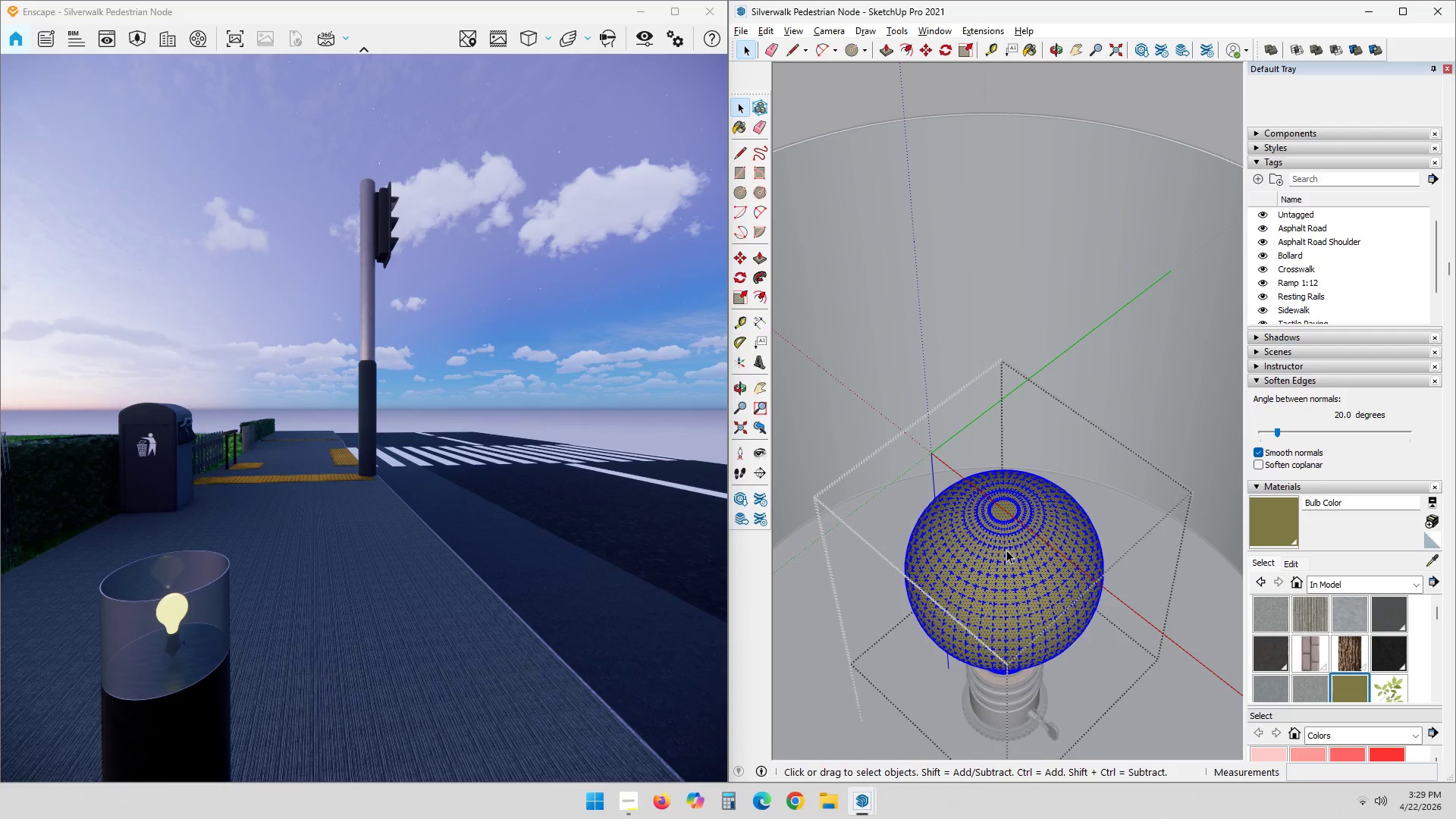 
triple_click([1006, 550])
 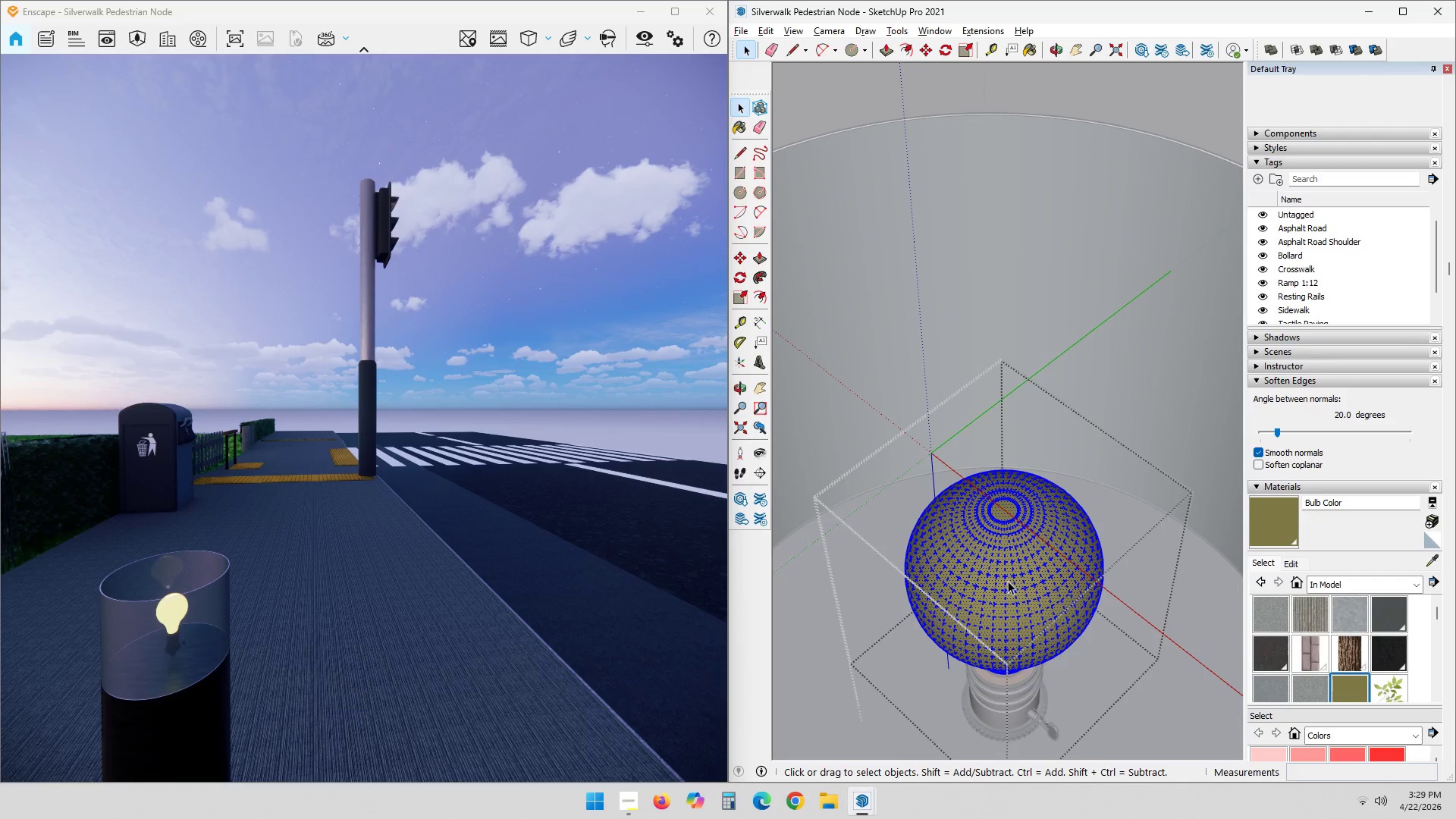 
double_click([1008, 581])
 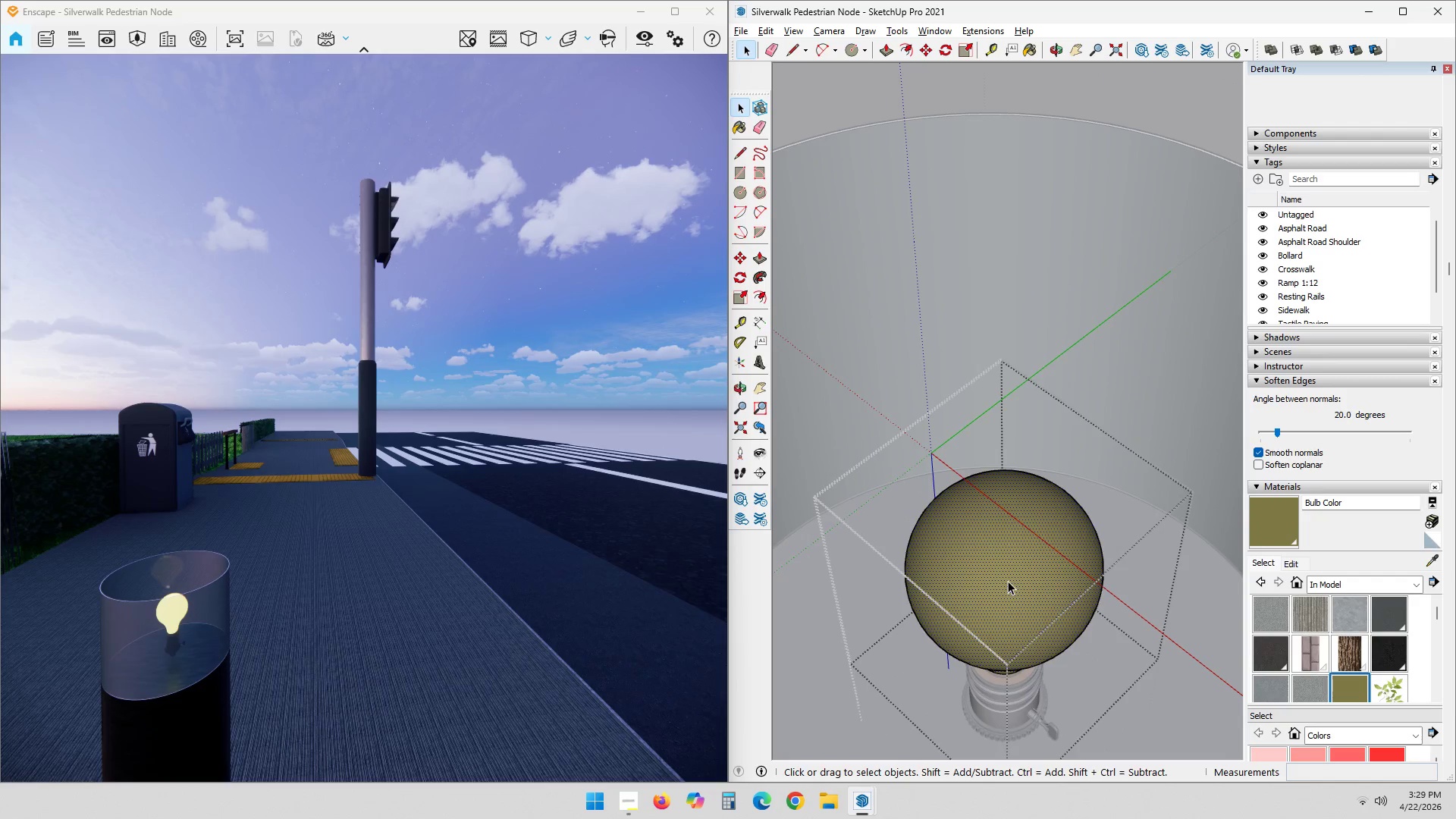 
triple_click([1010, 580])
 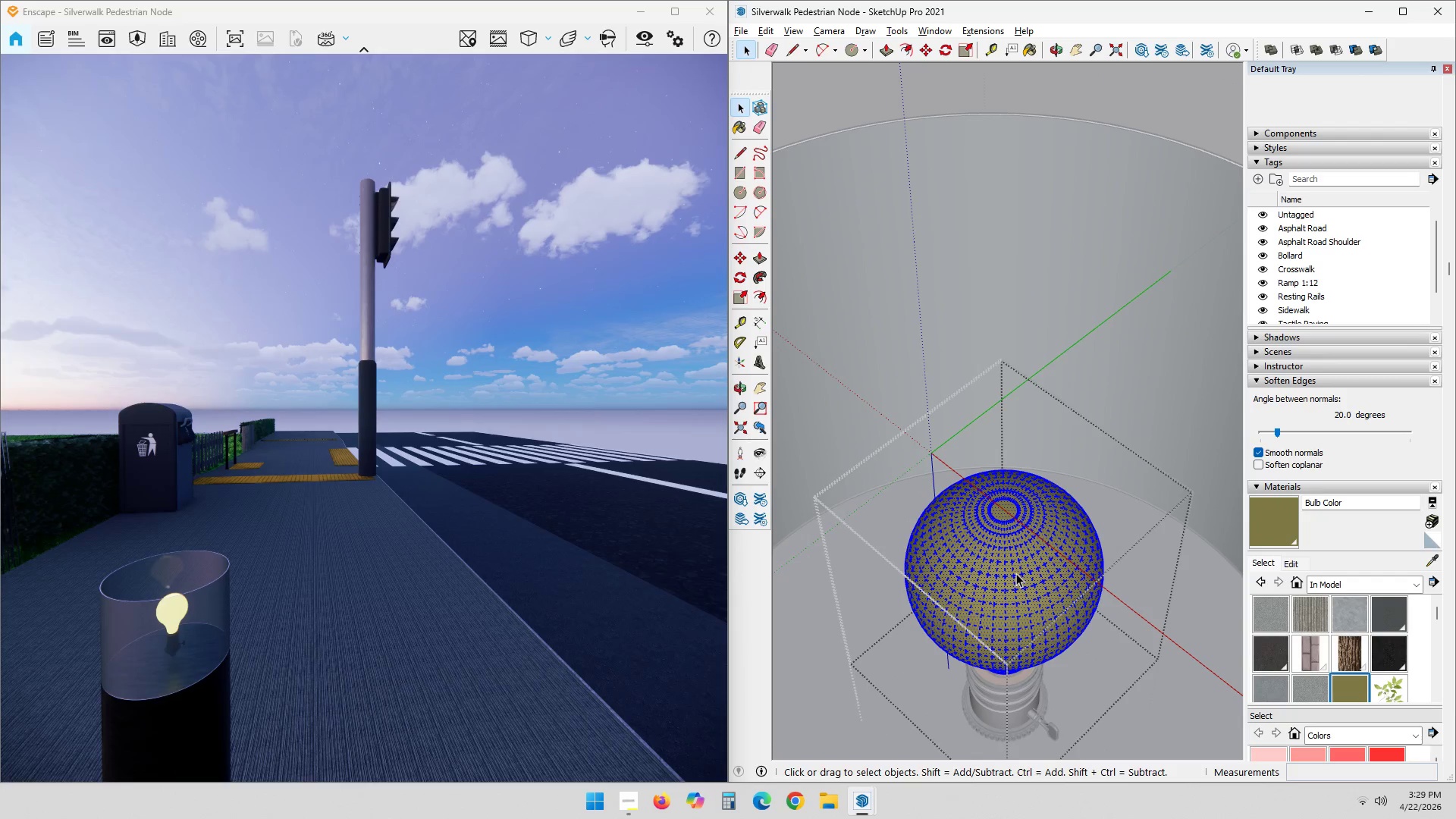 
double_click([1015, 572])
 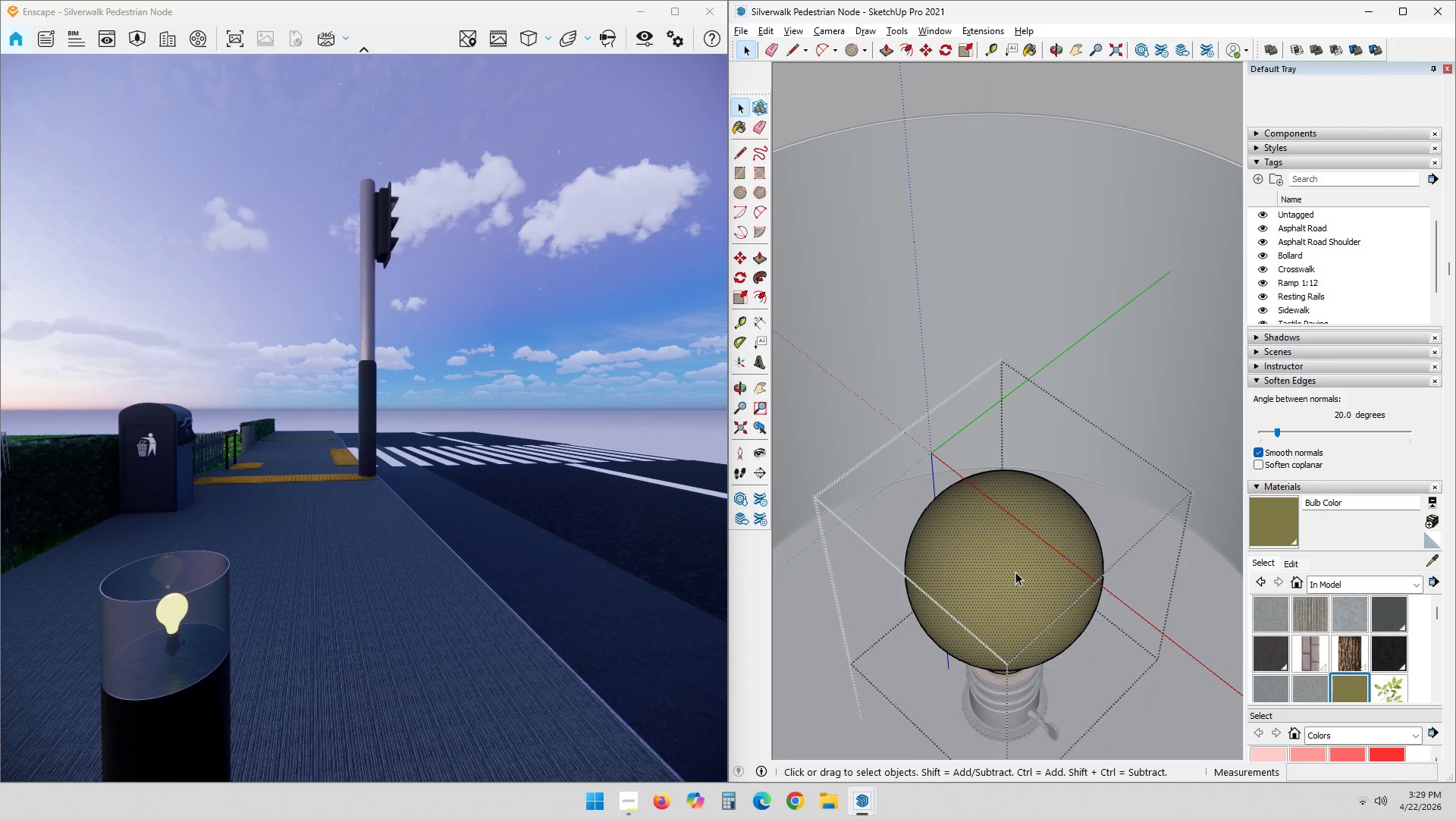 
double_click([1015, 572])
 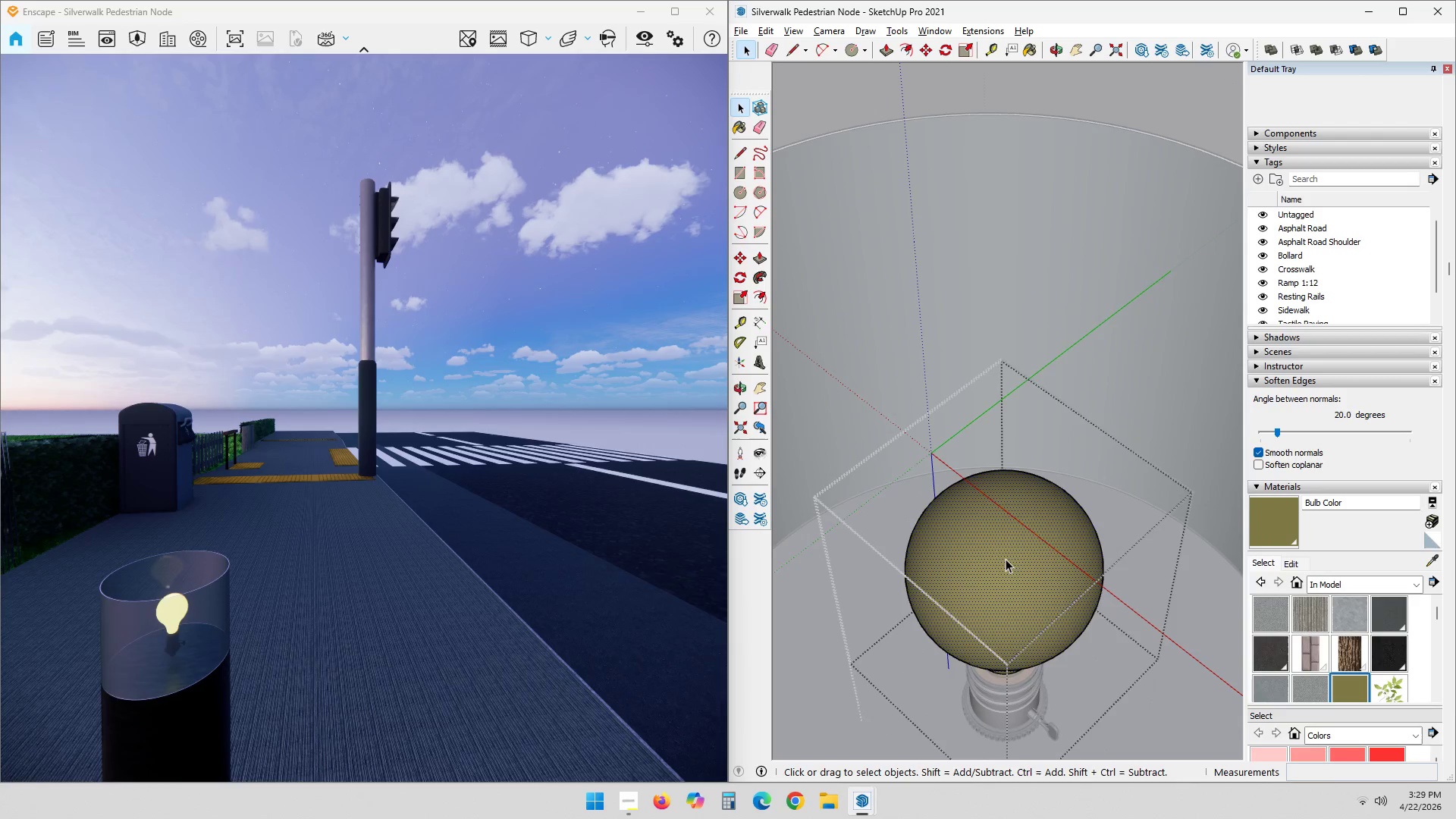 
scroll: coordinate [1045, 528], scroll_direction: down, amount: 6.0
 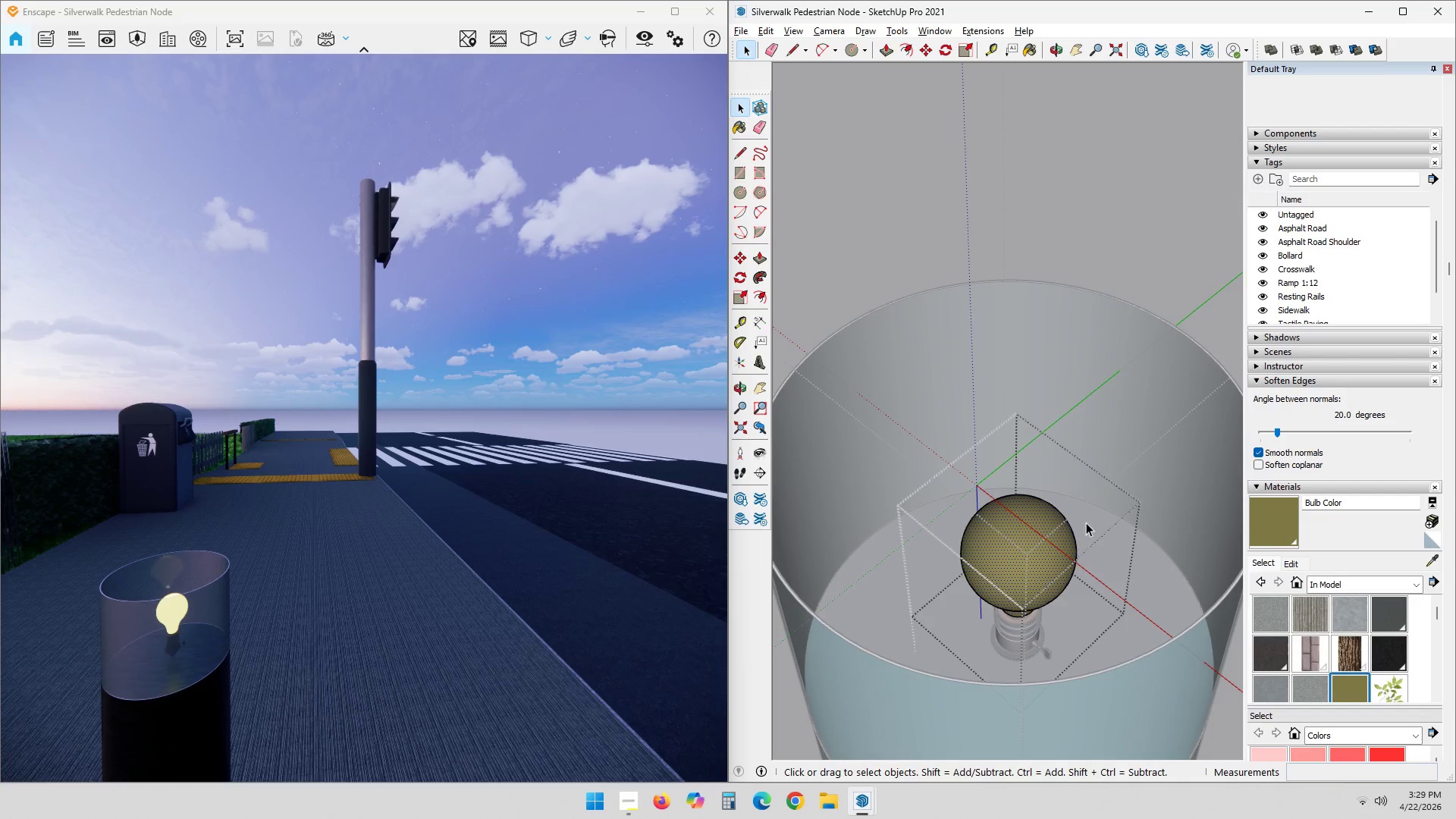 
key(Space)
 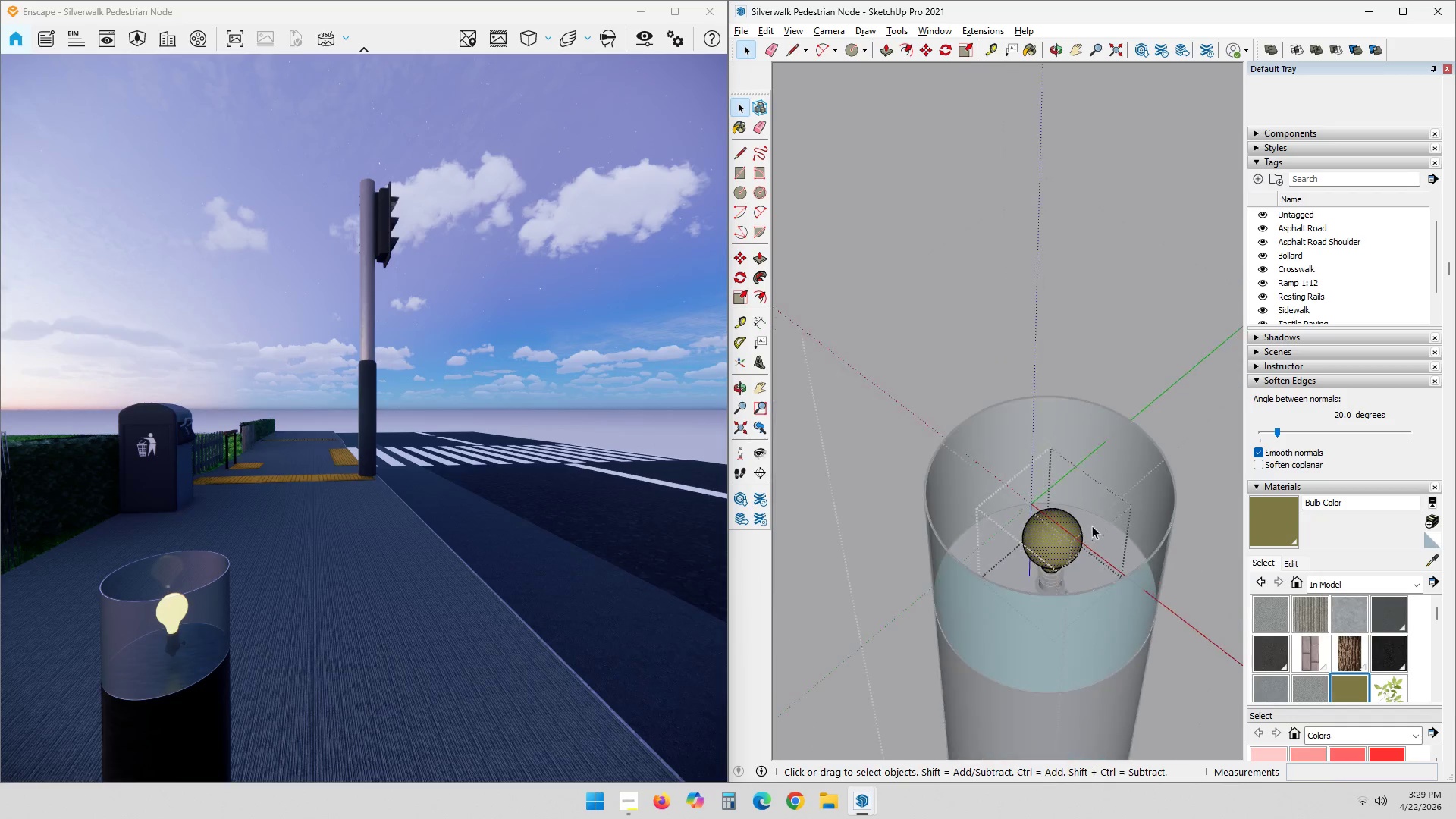 
key(Escape)
 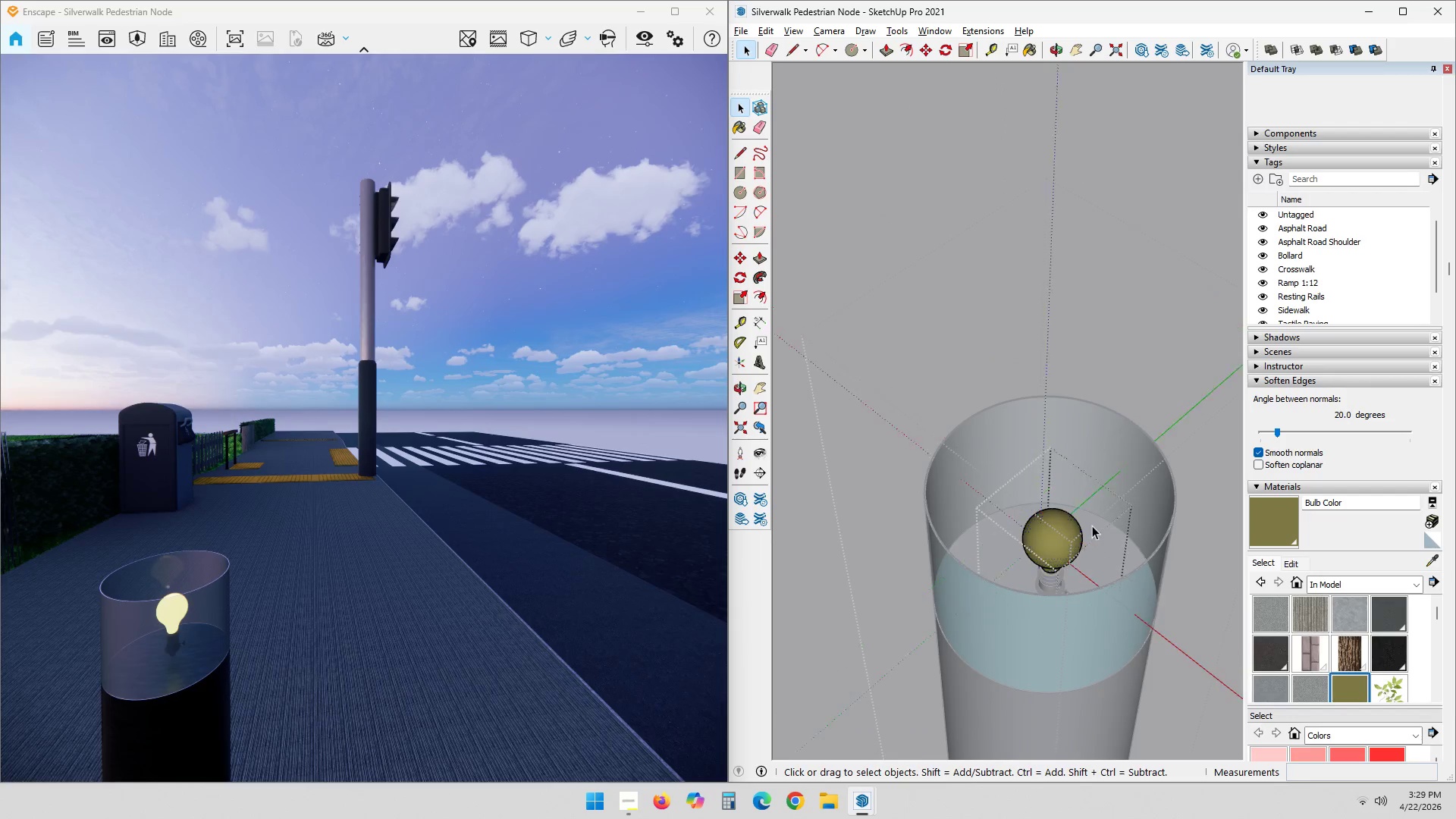 
key(Escape)
 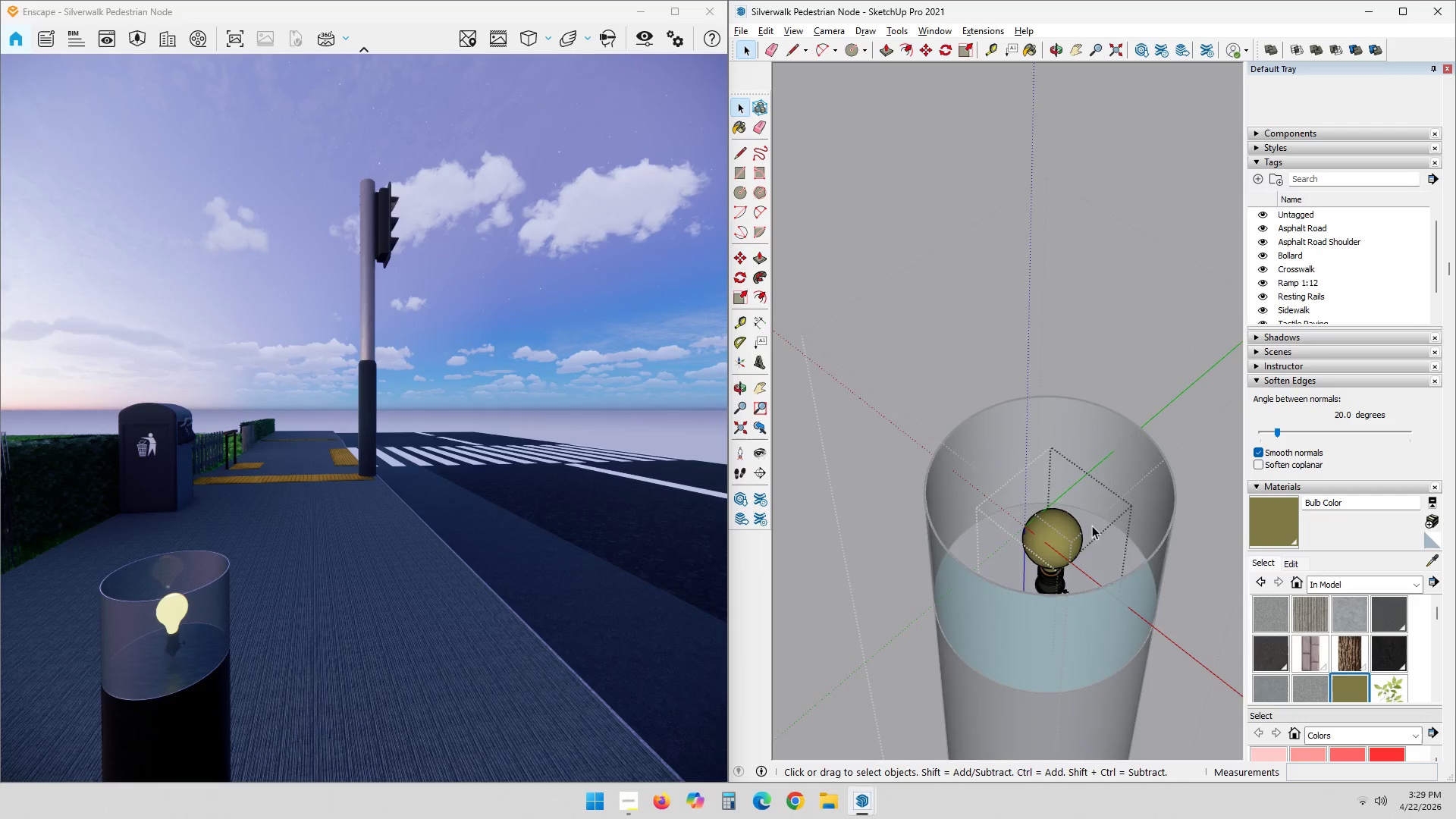 
key(Escape)
 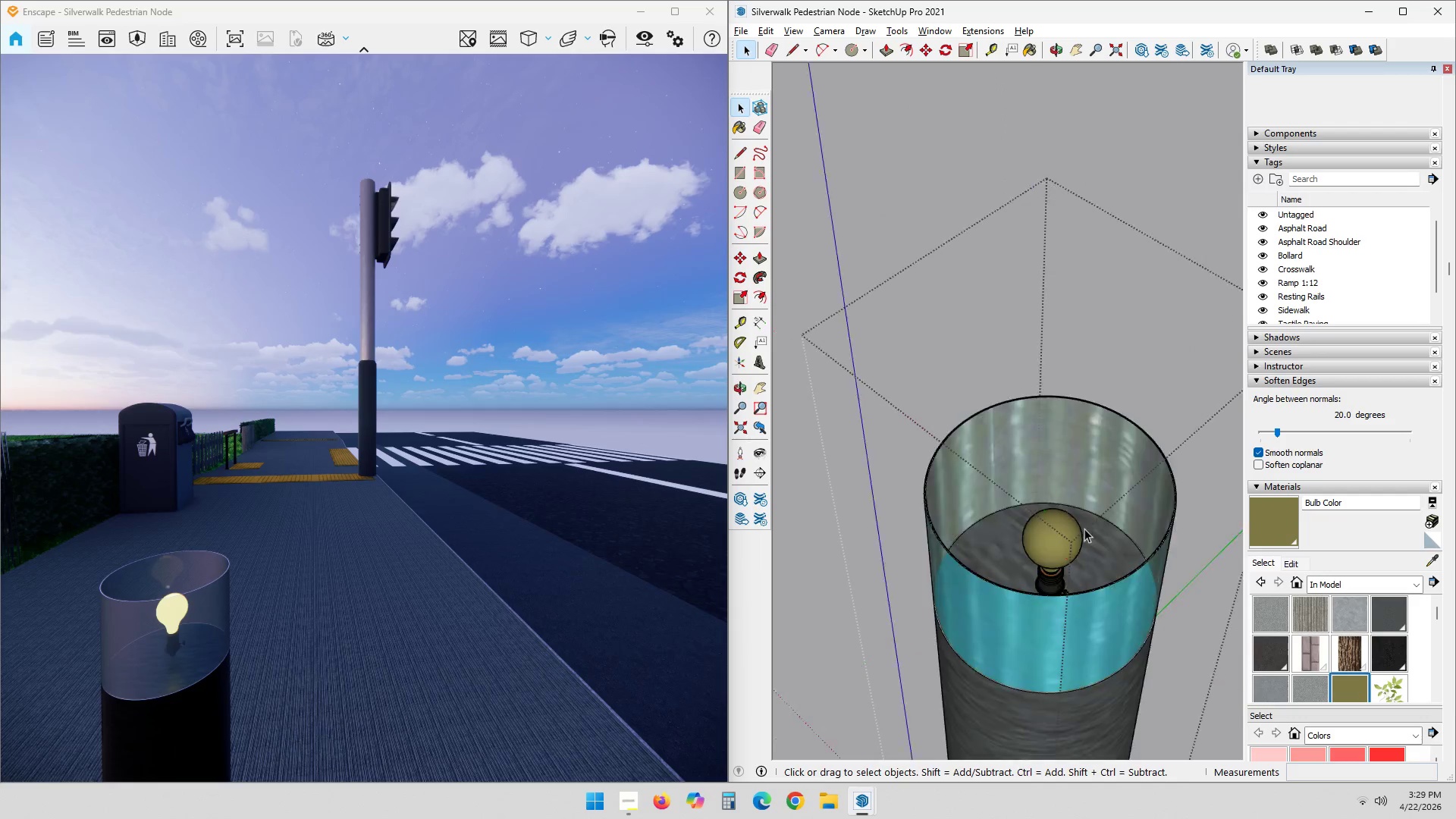 
scroll: coordinate [1090, 525], scroll_direction: down, amount: 6.0
 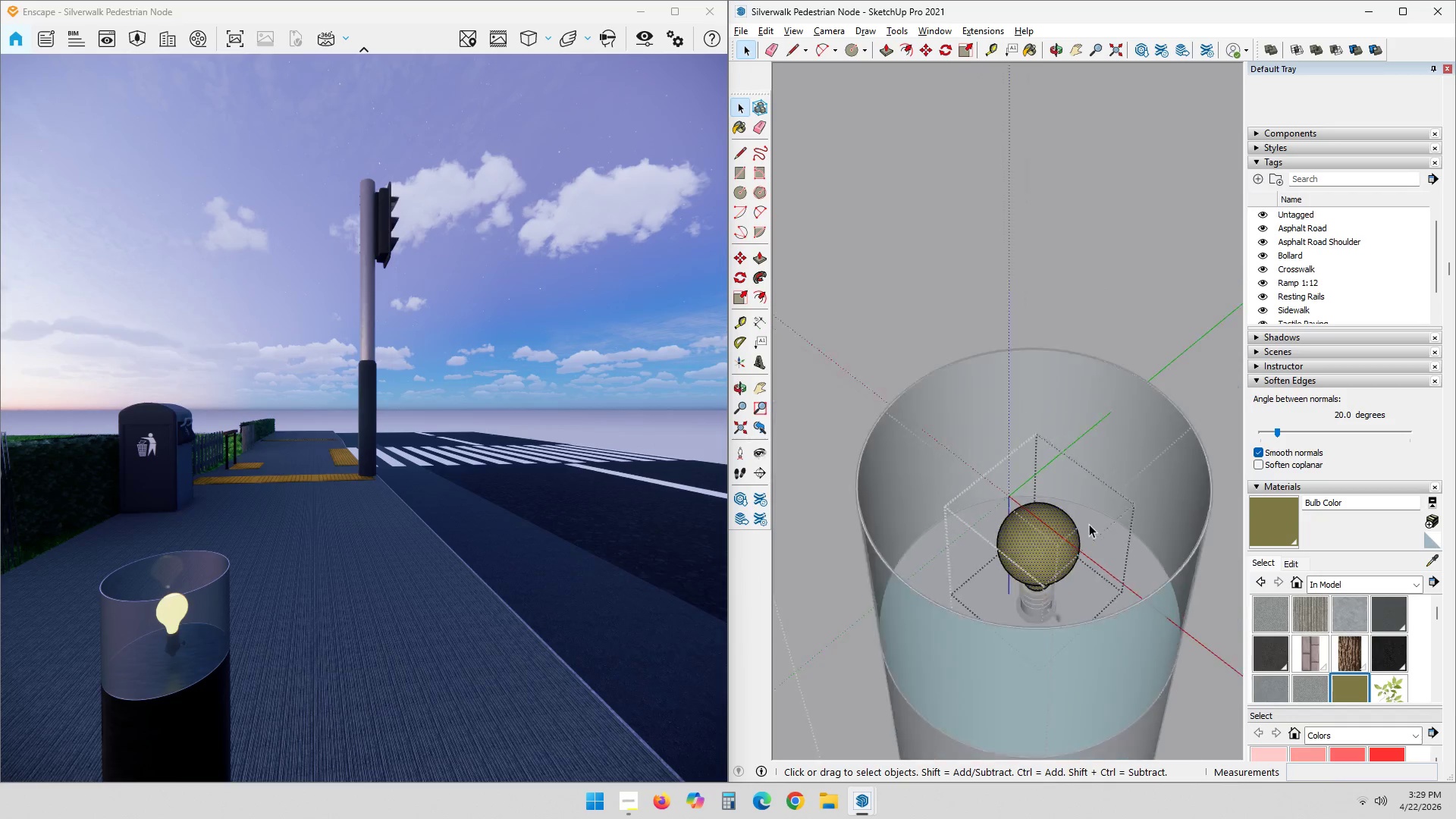 
key(Escape)
 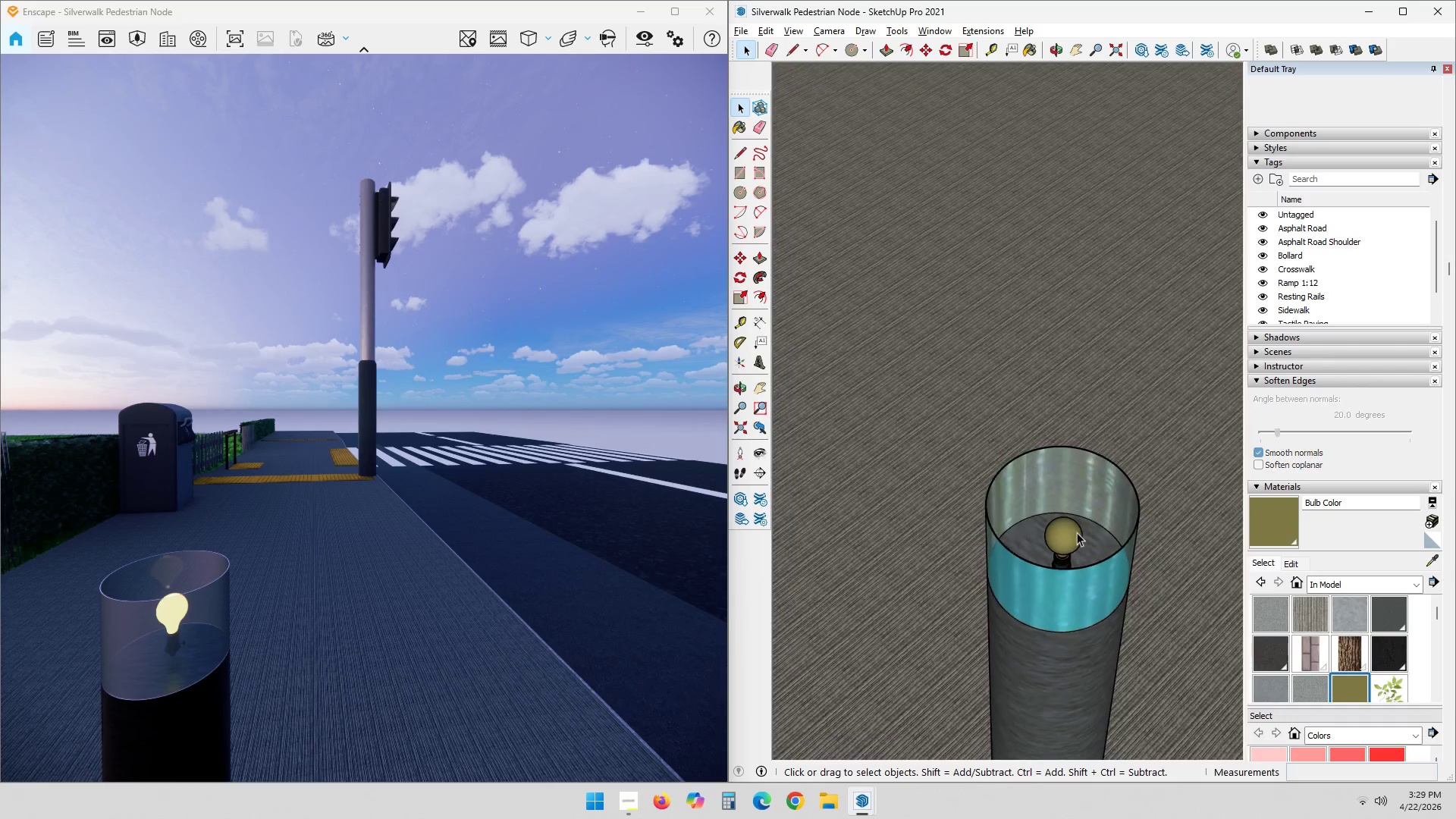 
key(Escape)
 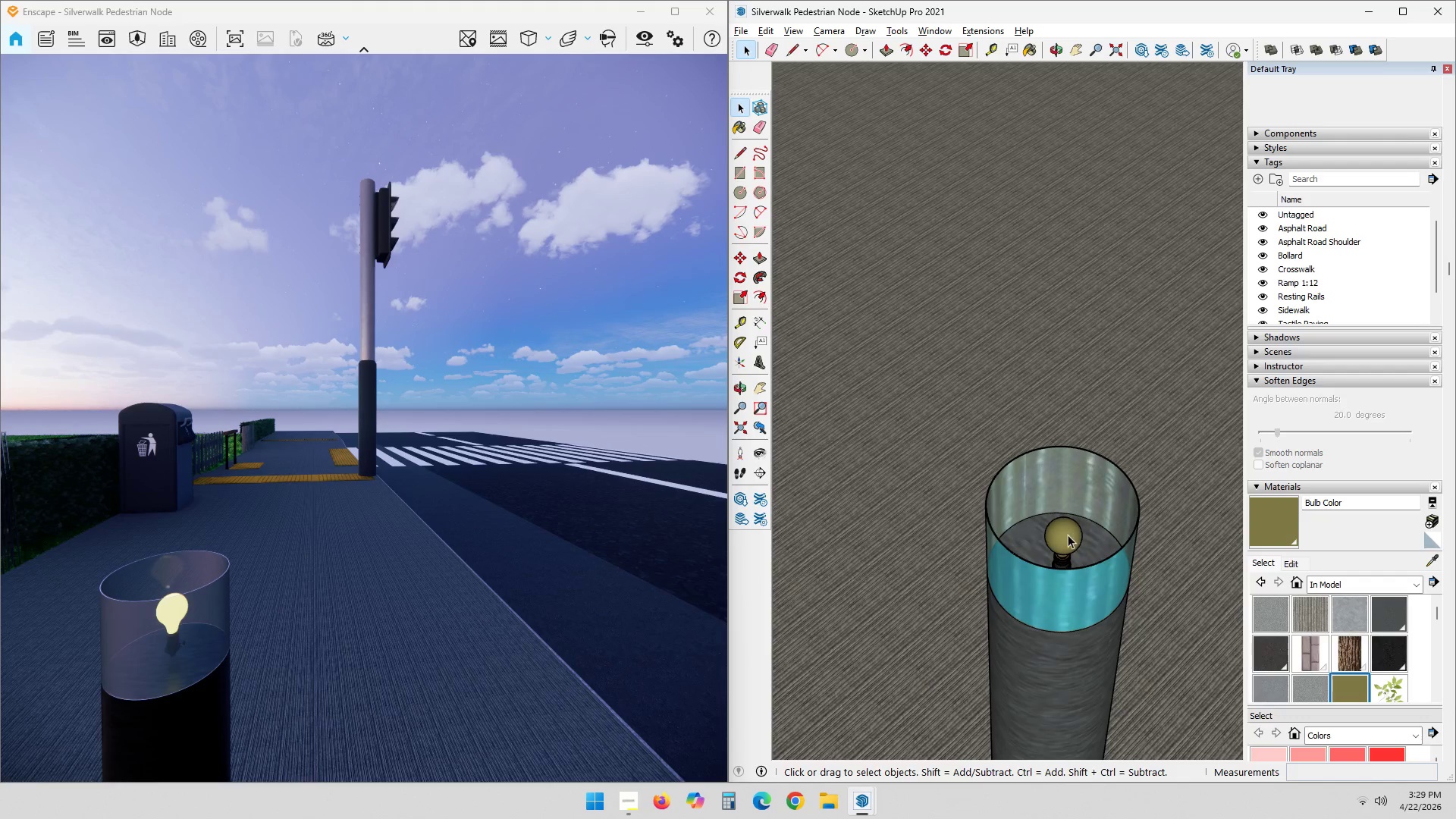 
key(Escape)
 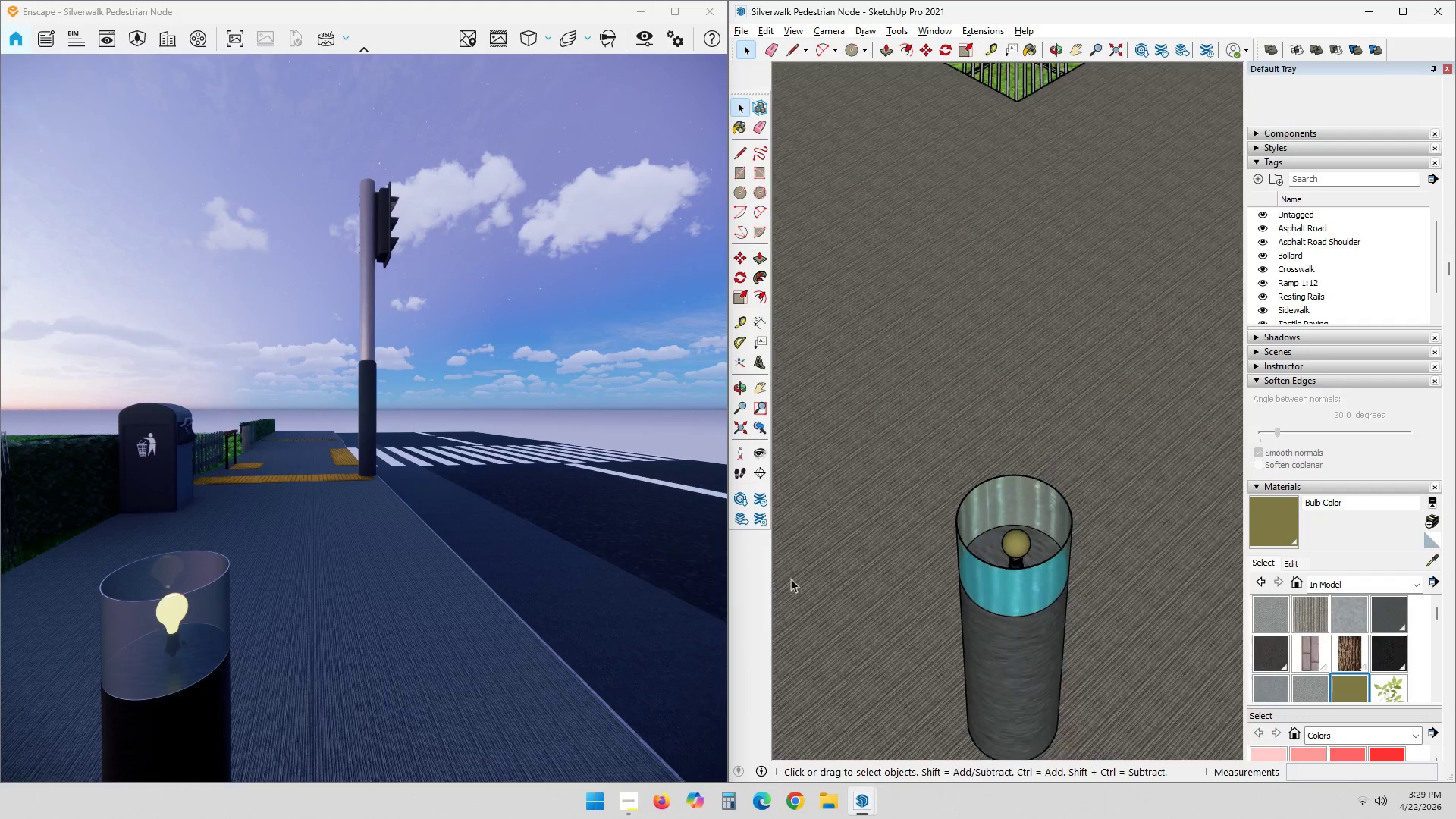 
key(Escape)
 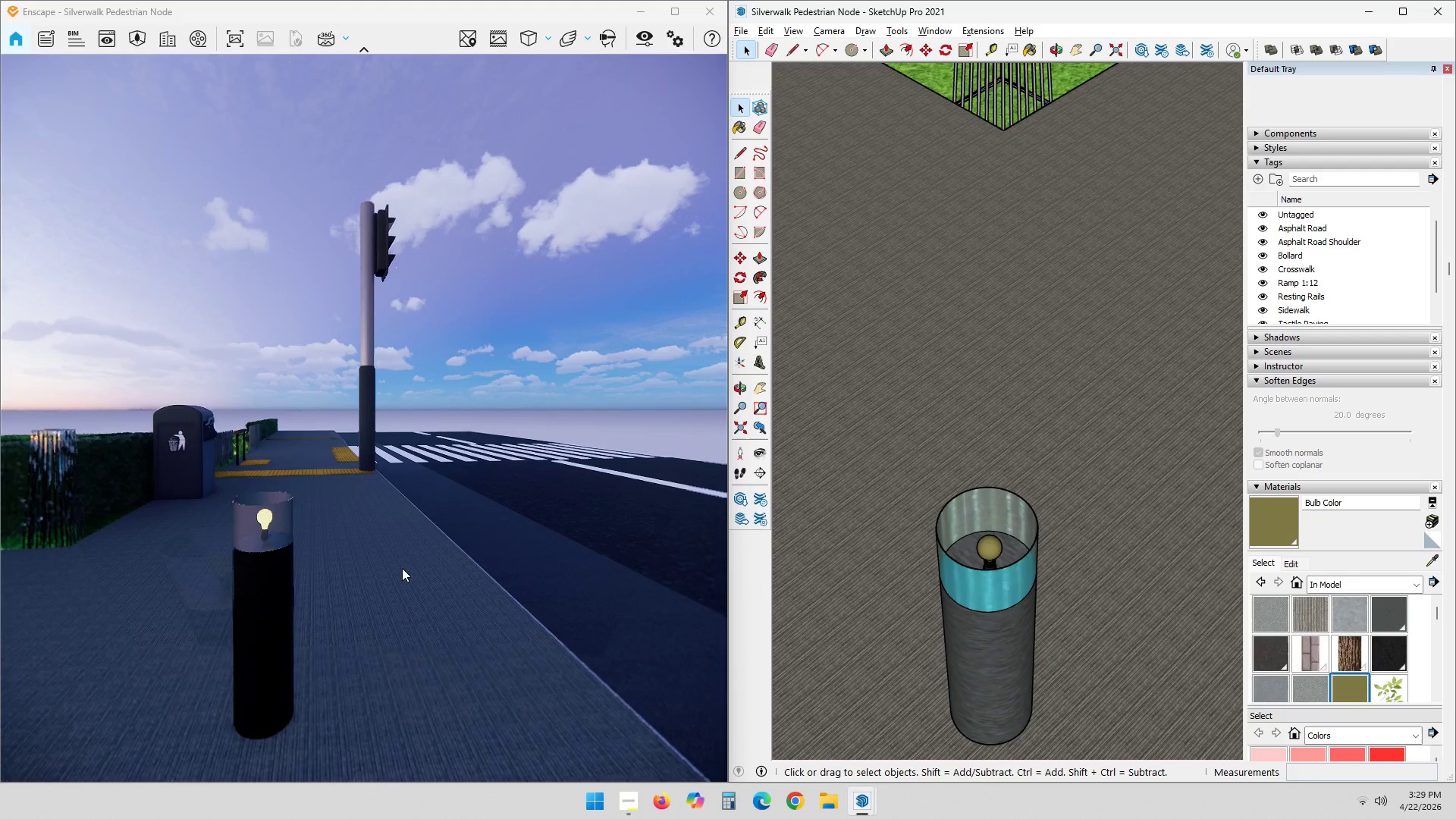 
key(Escape)
 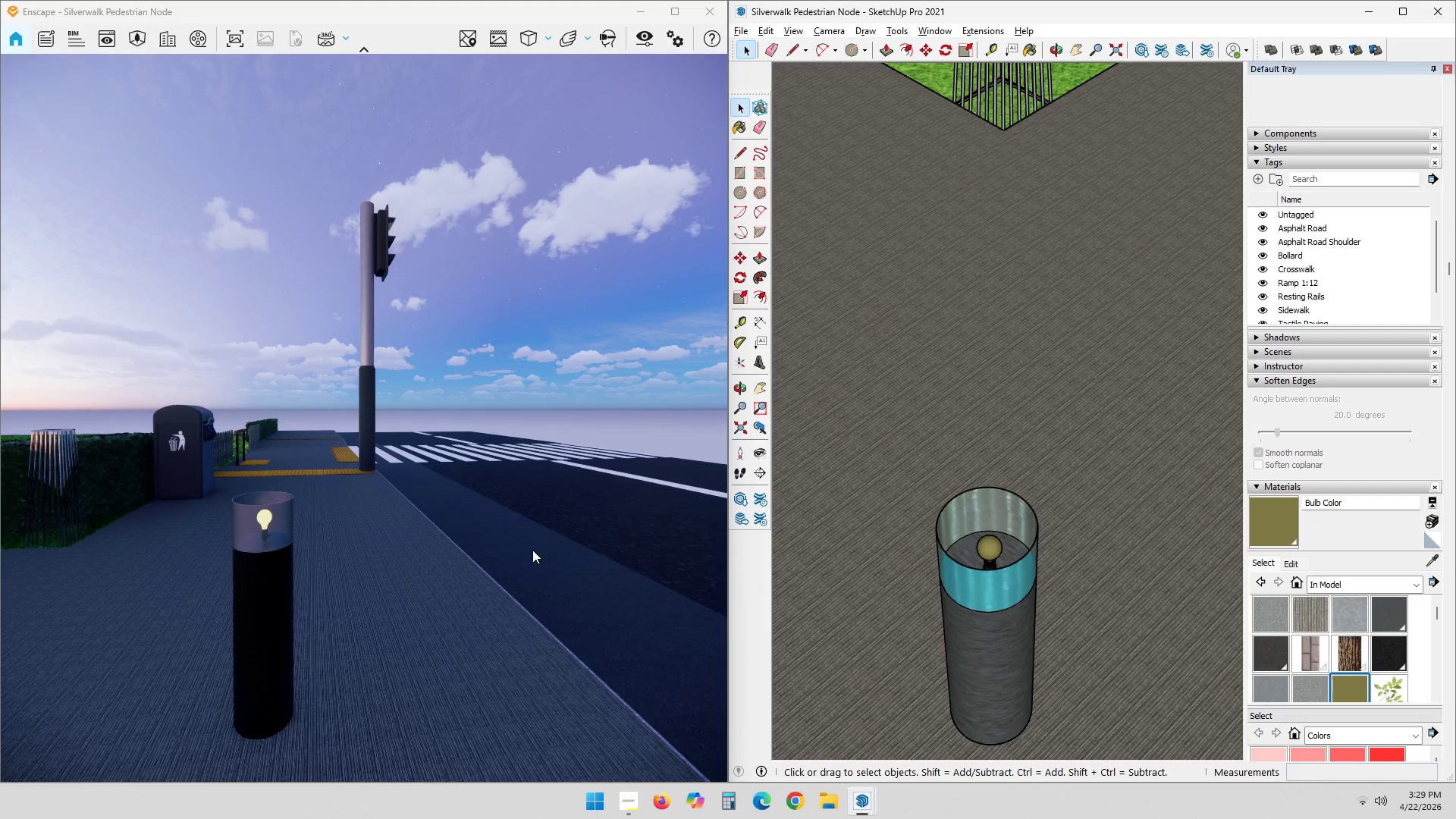 
scroll: coordinate [703, 573], scroll_direction: down, amount: 10.0
 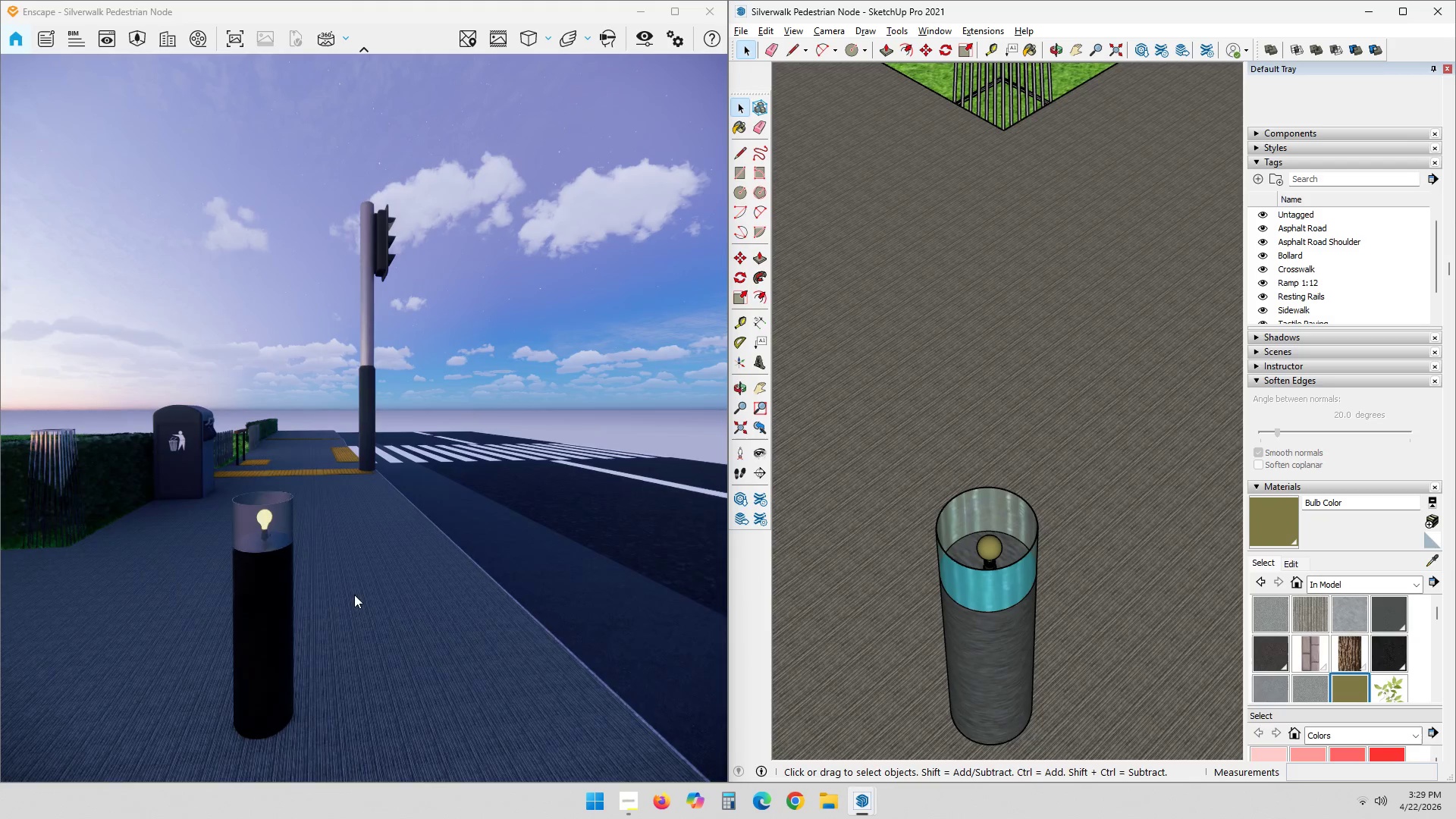 
hold_key(key=ShiftLeft, duration=0.77)
 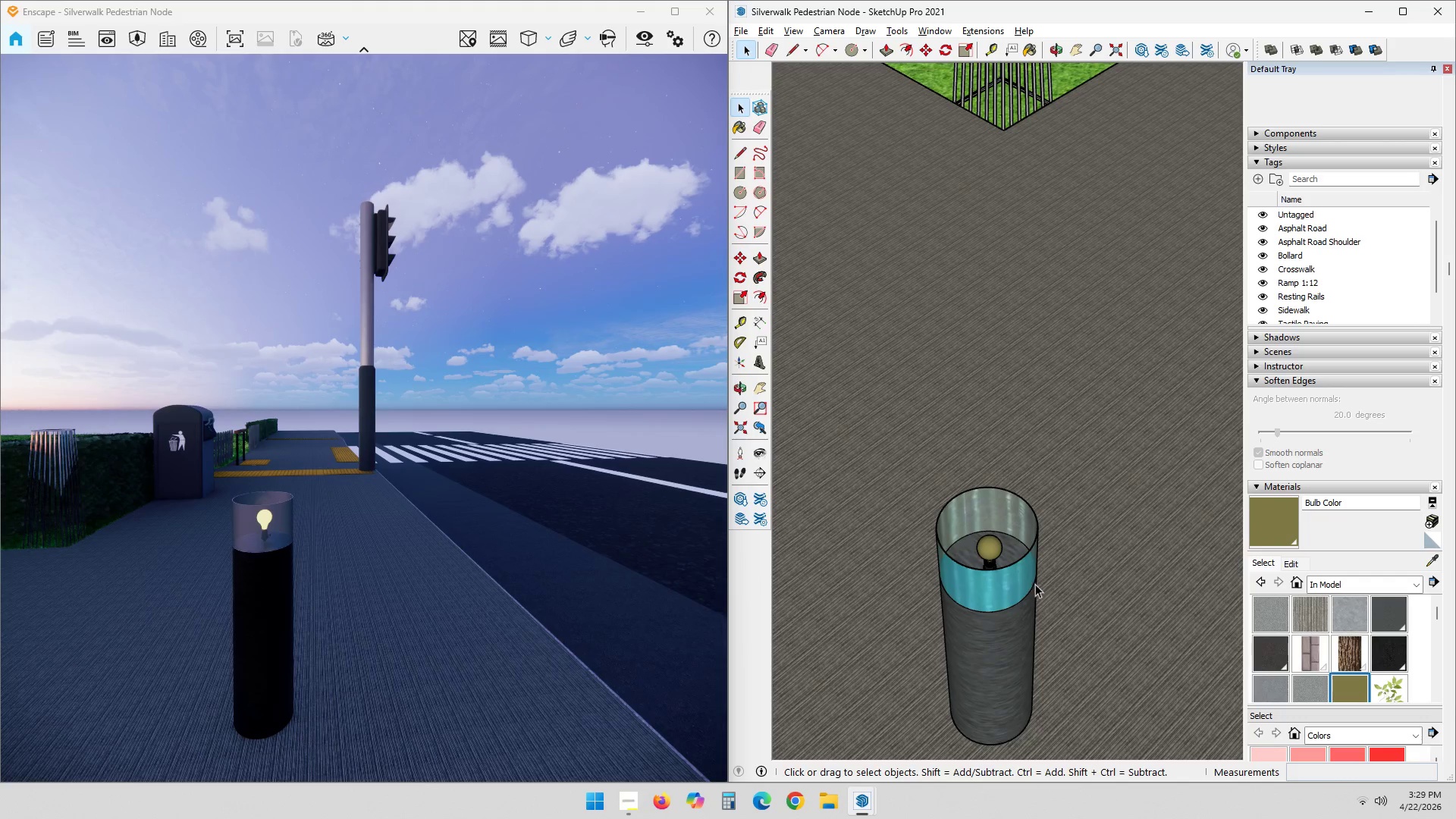 
double_click([1011, 589])
 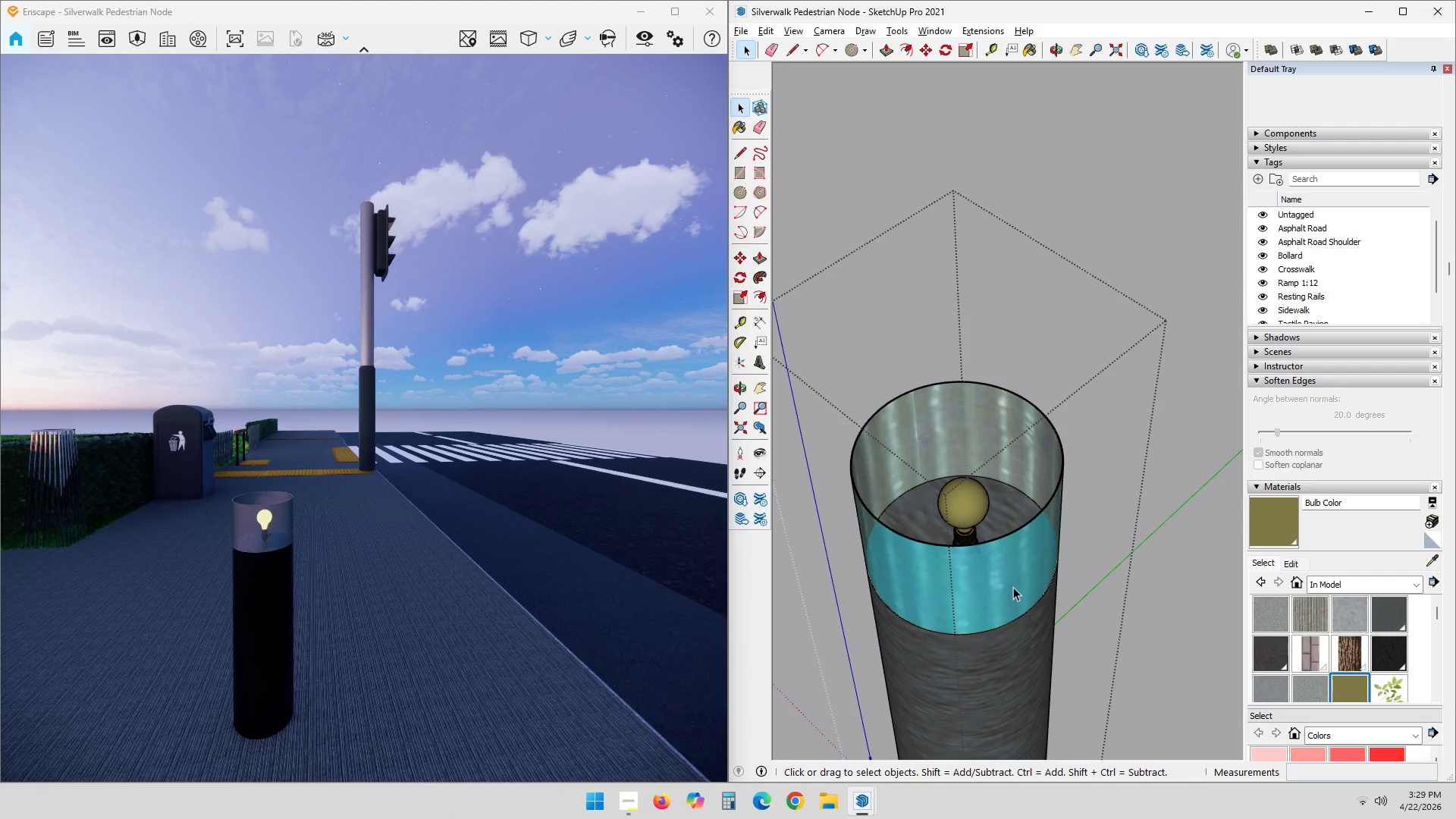 
scroll: coordinate [1015, 590], scroll_direction: up, amount: 7.0
 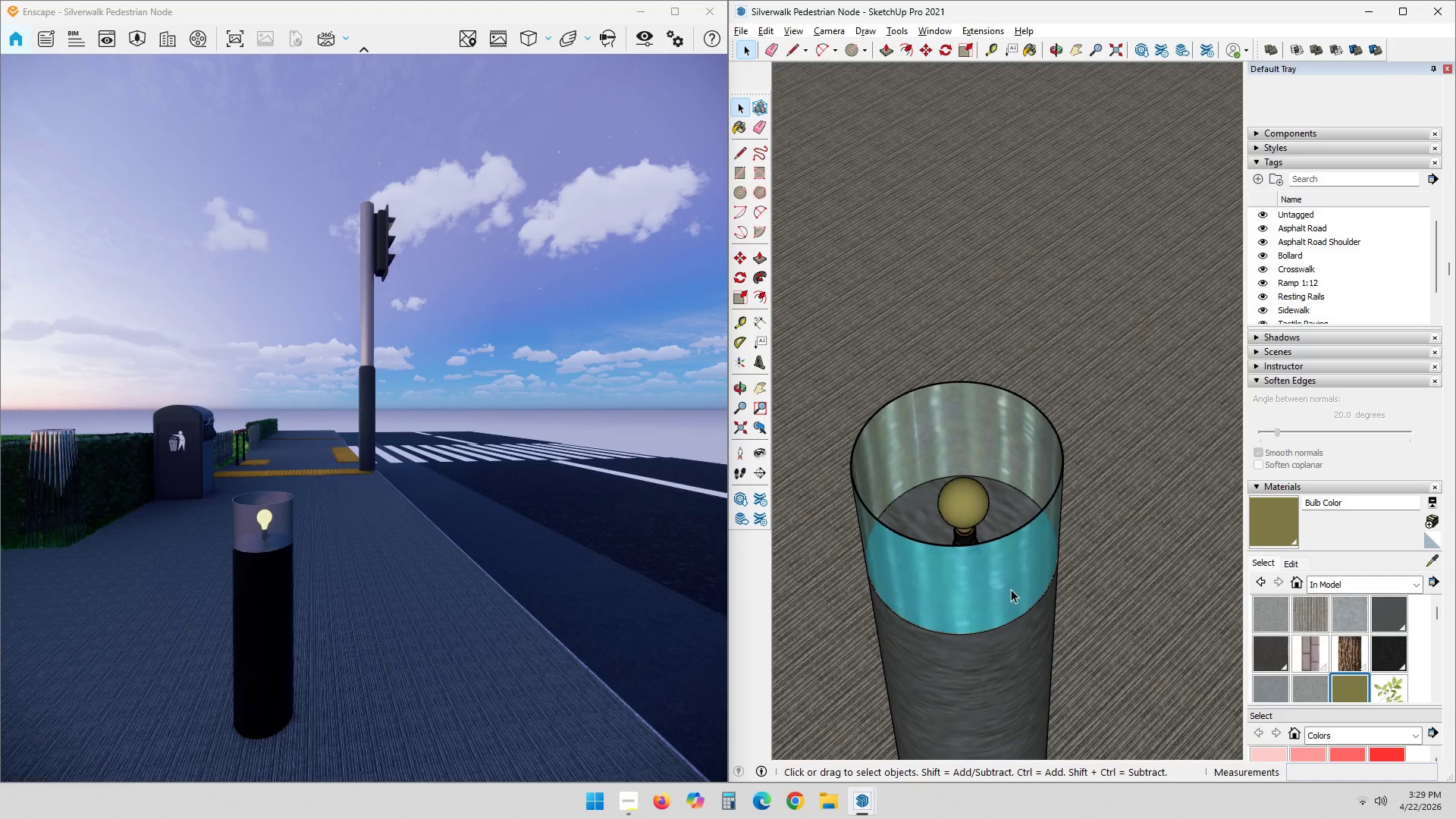 
left_click([1013, 587])
 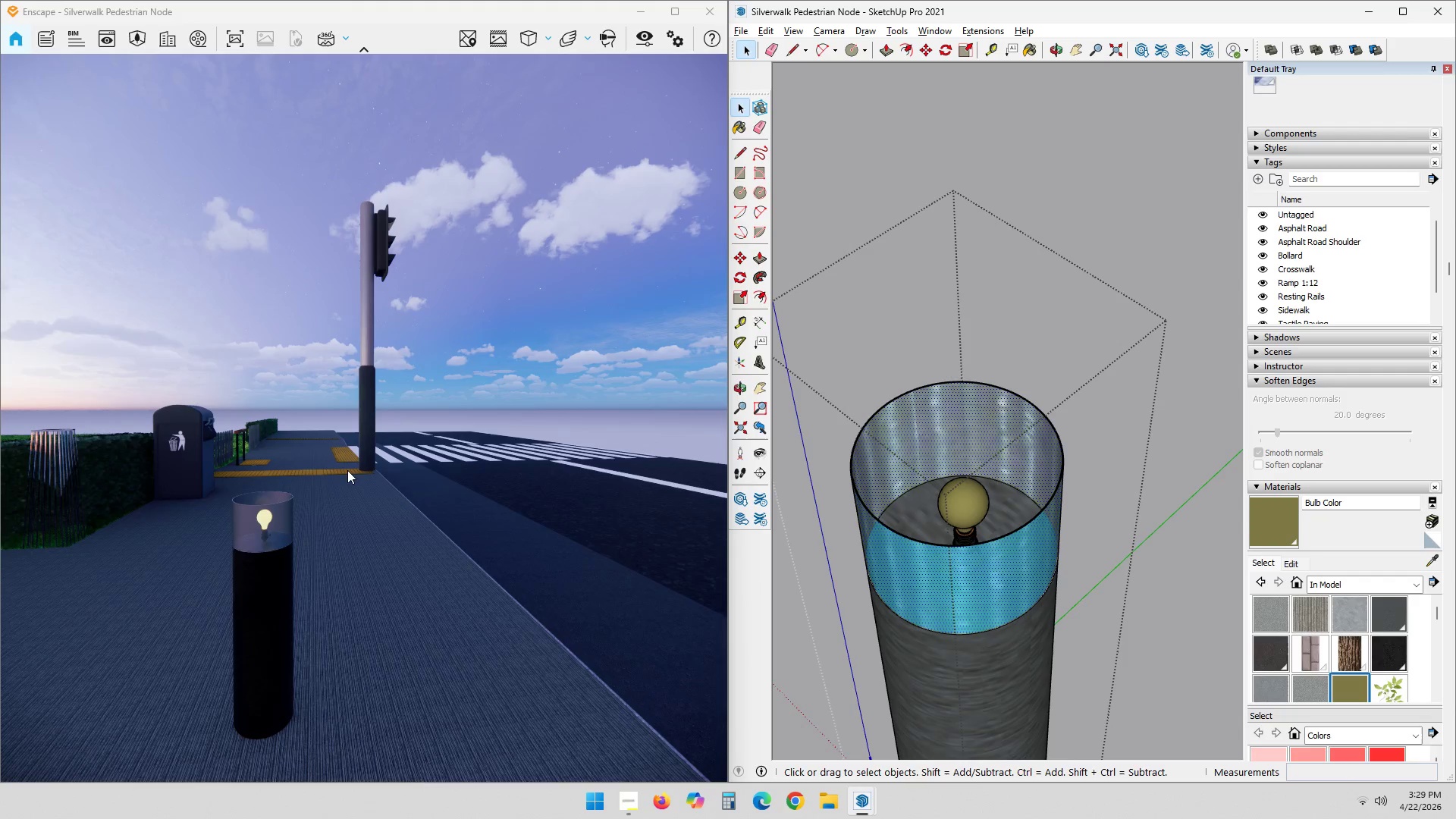 
scroll: coordinate [254, 537], scroll_direction: none, amount: 0.0
 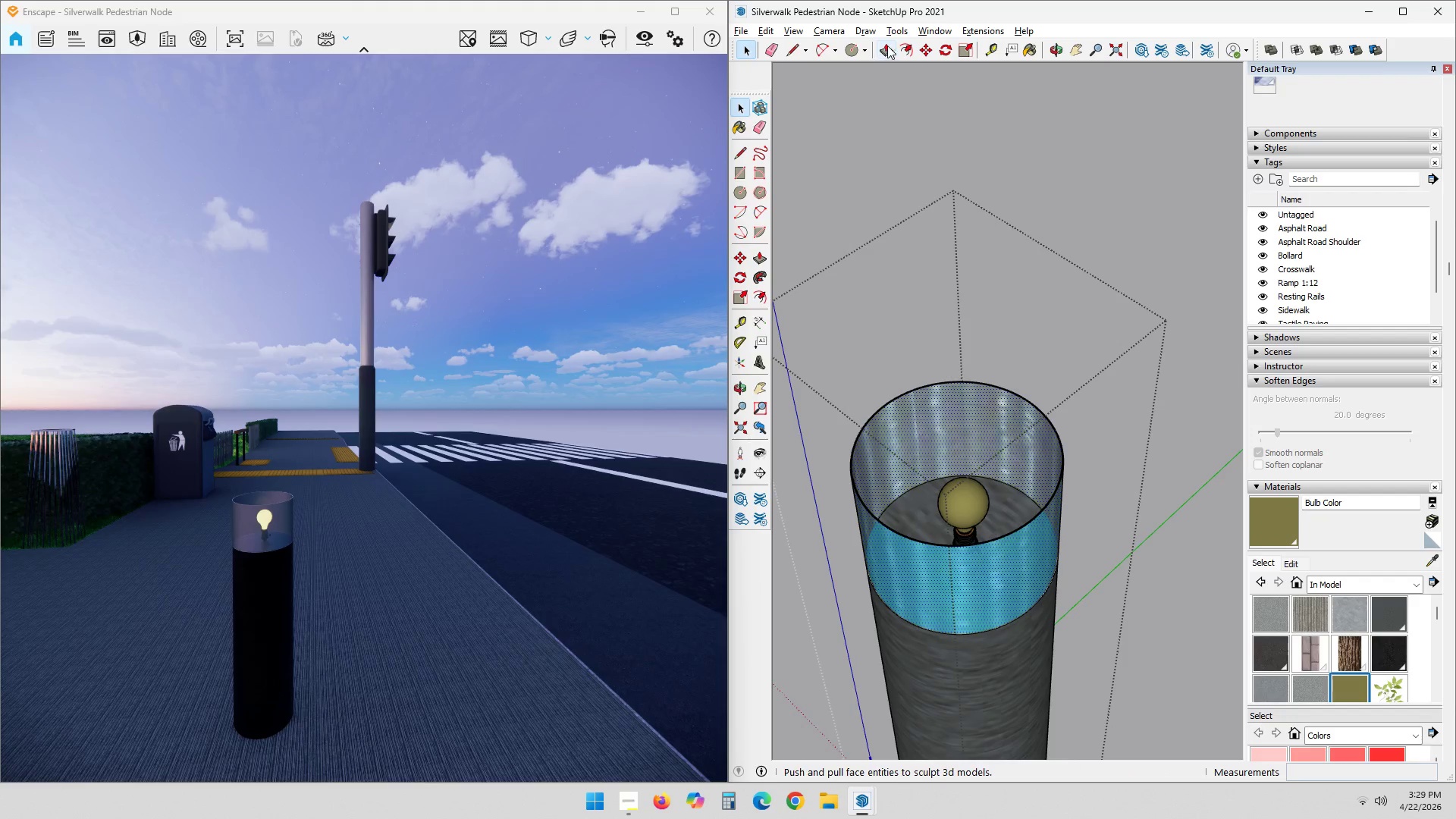 
hold_key(key=ShiftLeft, duration=0.75)
 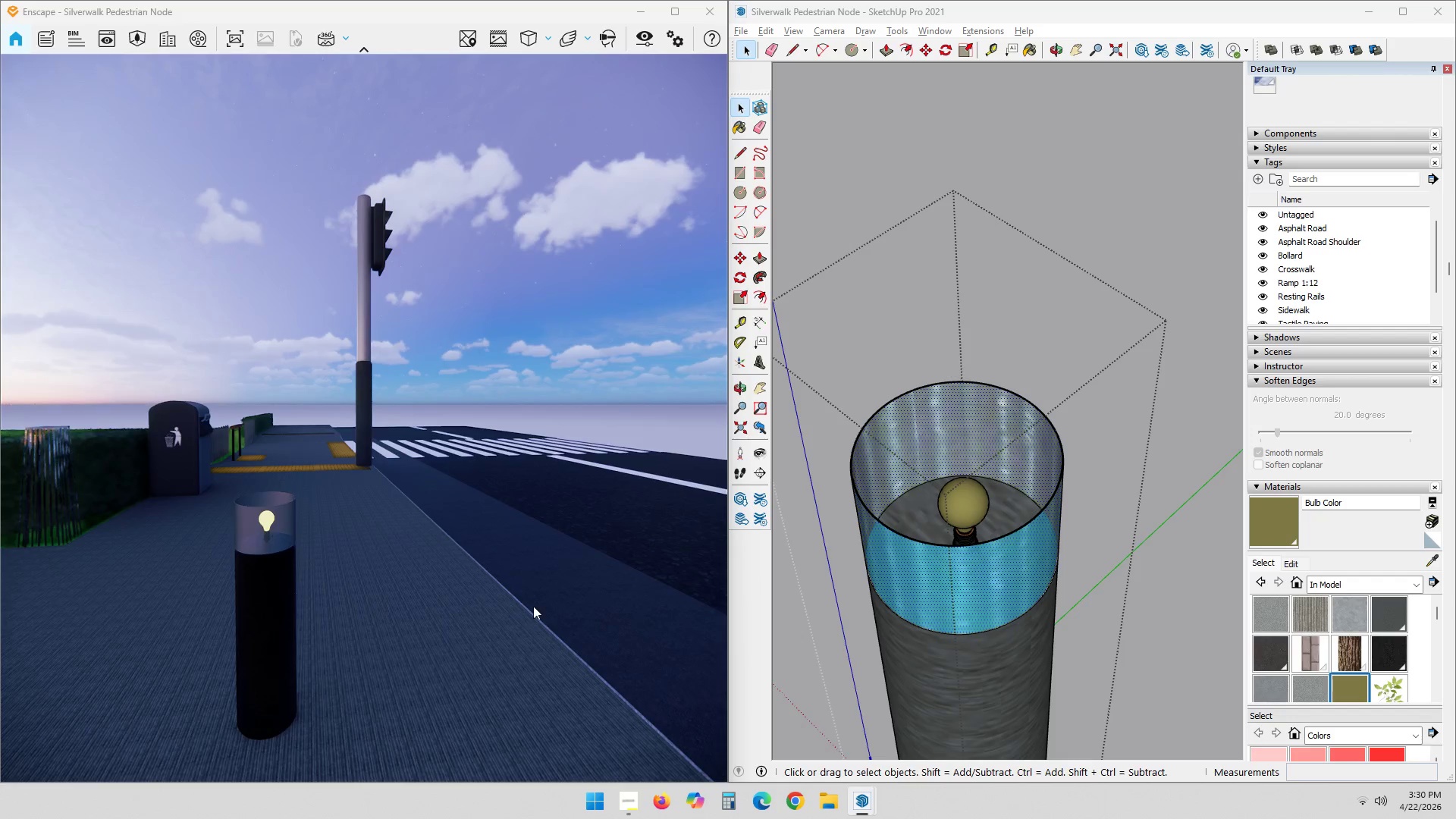 
hold_key(key=ShiftLeft, duration=0.78)
left_click_drag(start_coordinate=[330, 641], to_coordinate=[199, 468])
 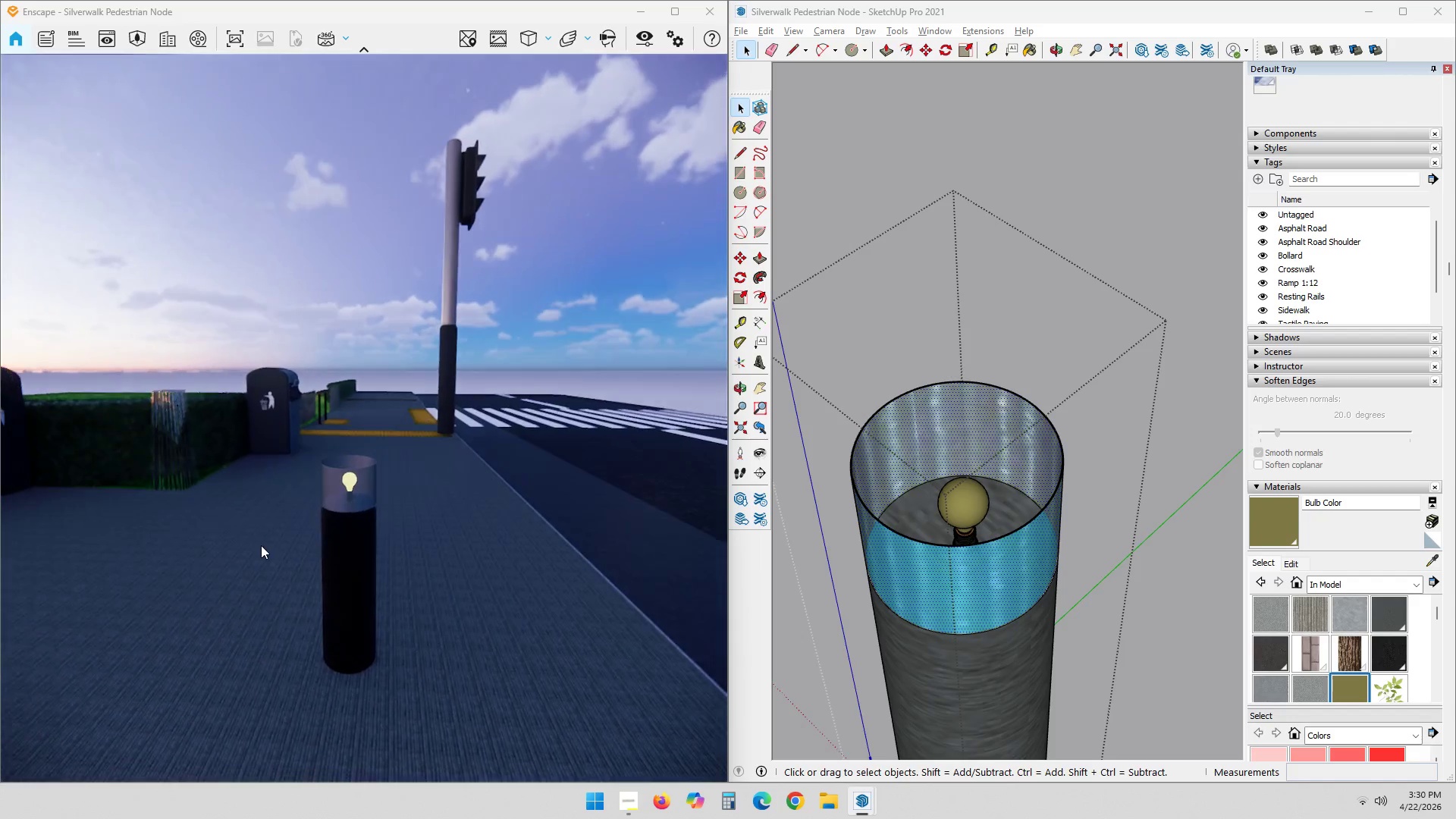 
hold_key(key=ShiftLeft, duration=5.25)
 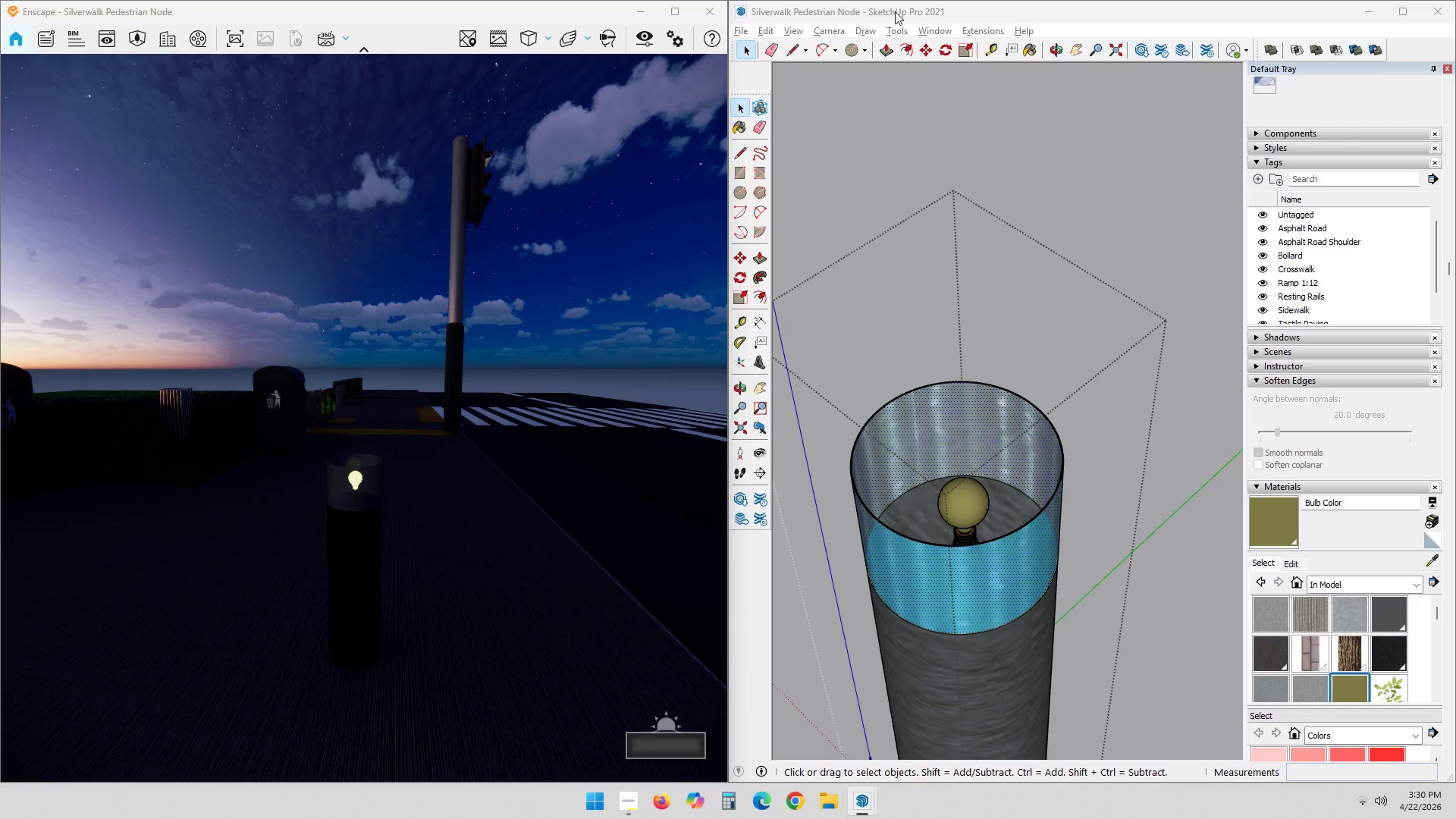 
left_click_drag(start_coordinate=[984, 32], to_coordinate=[990, 34])
 